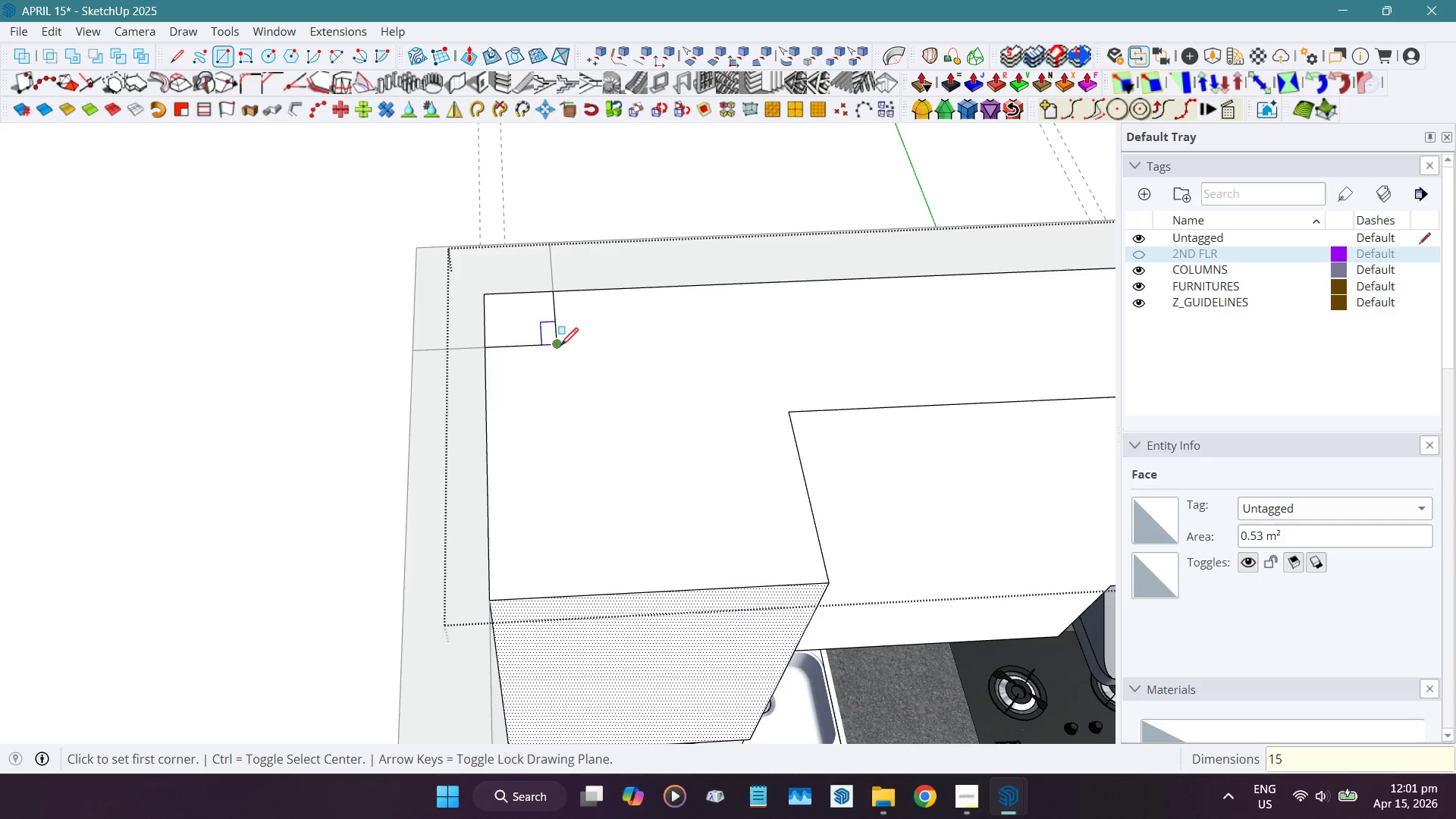 
key(Numpad0)
 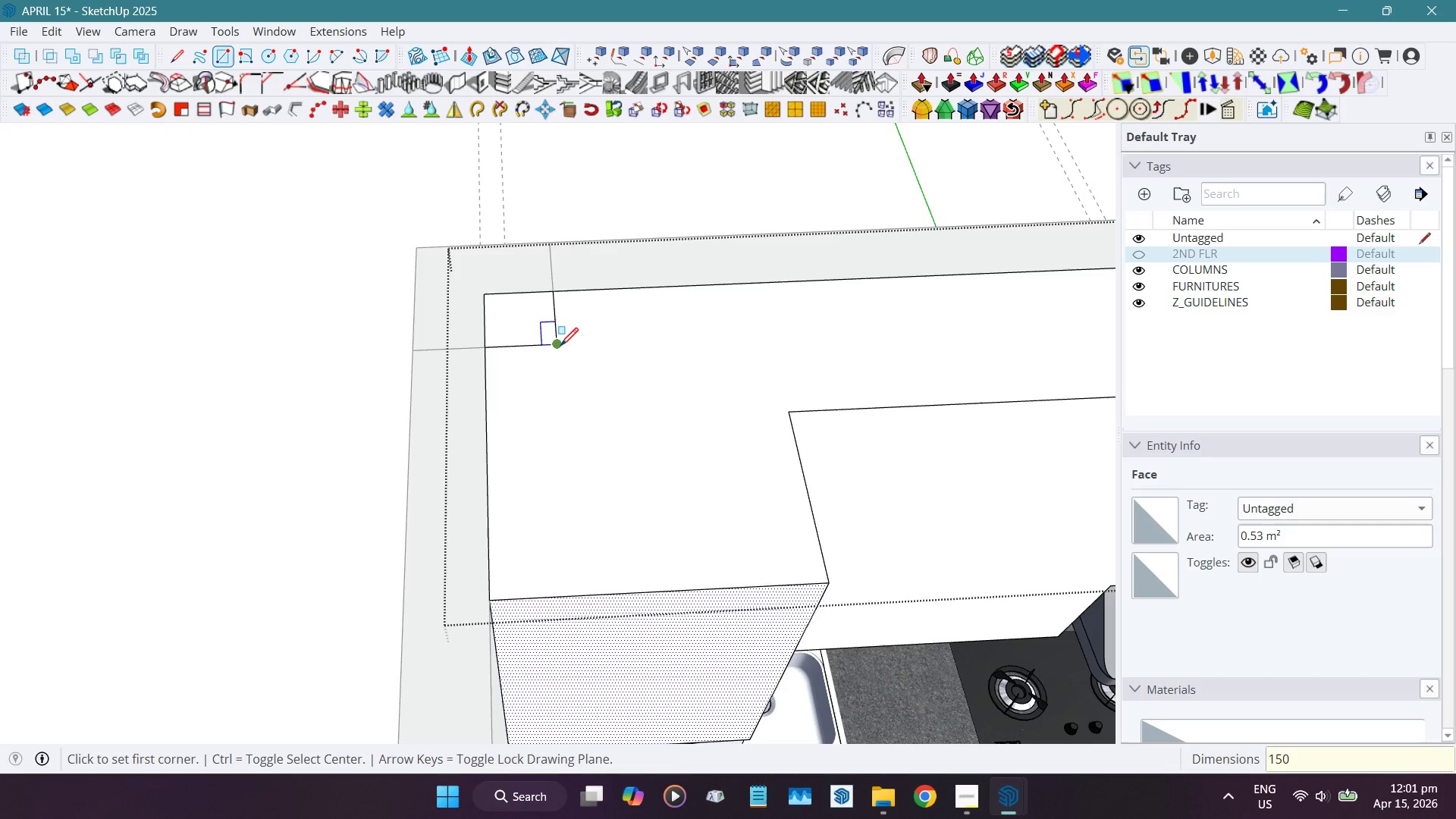 
key(Comma)
 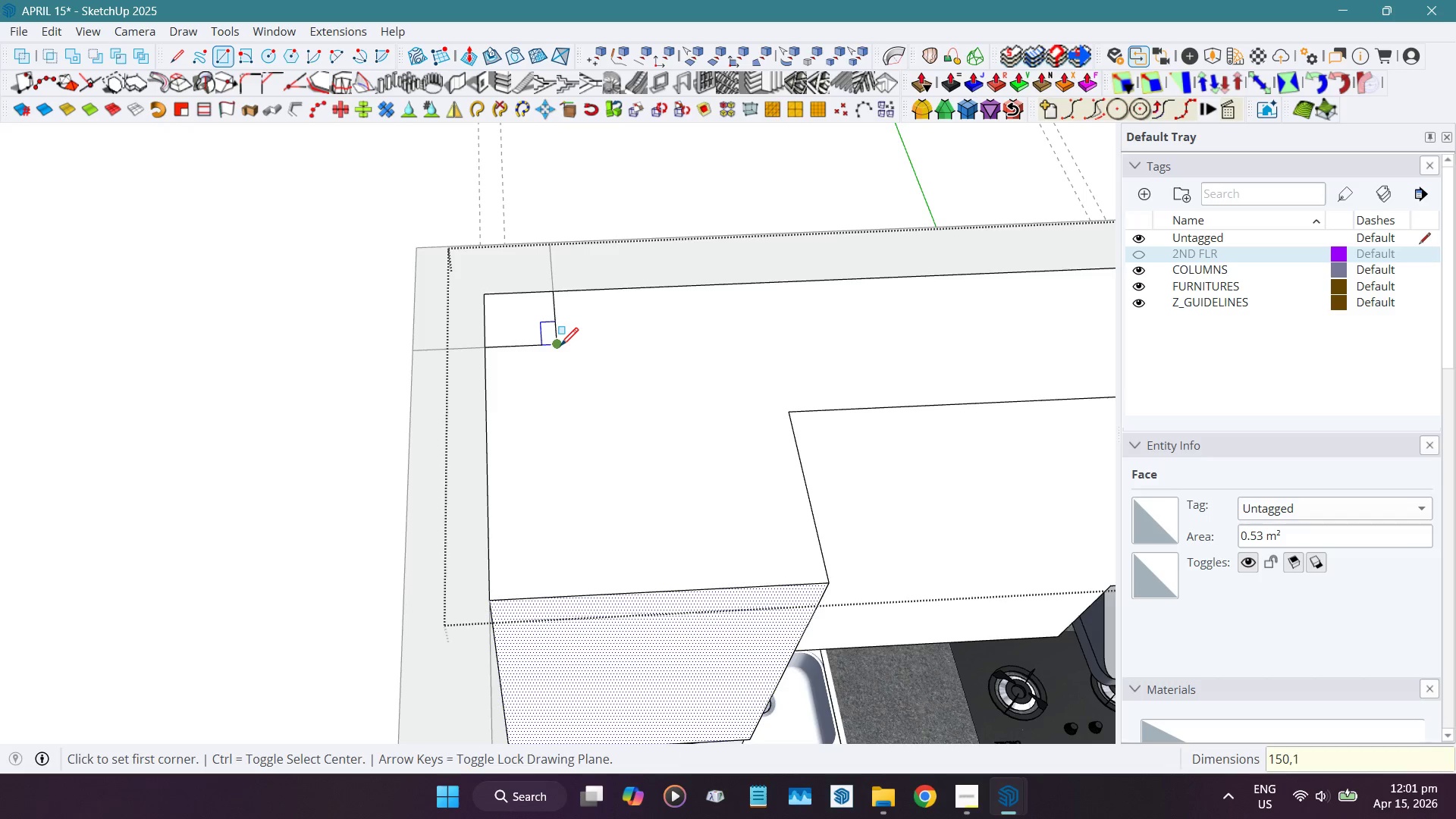 
key(Numpad5)
 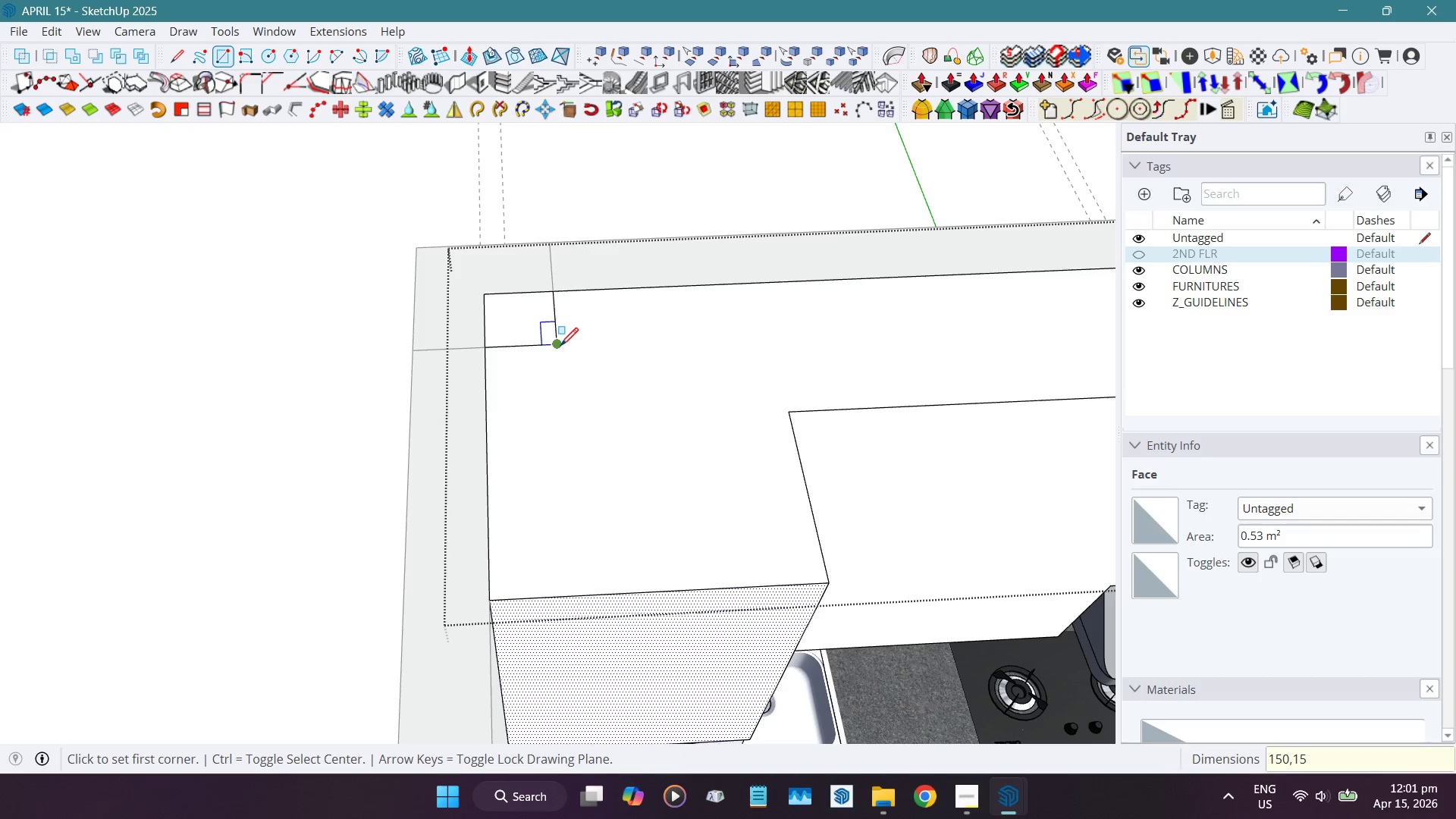 
key(Numpad0)
 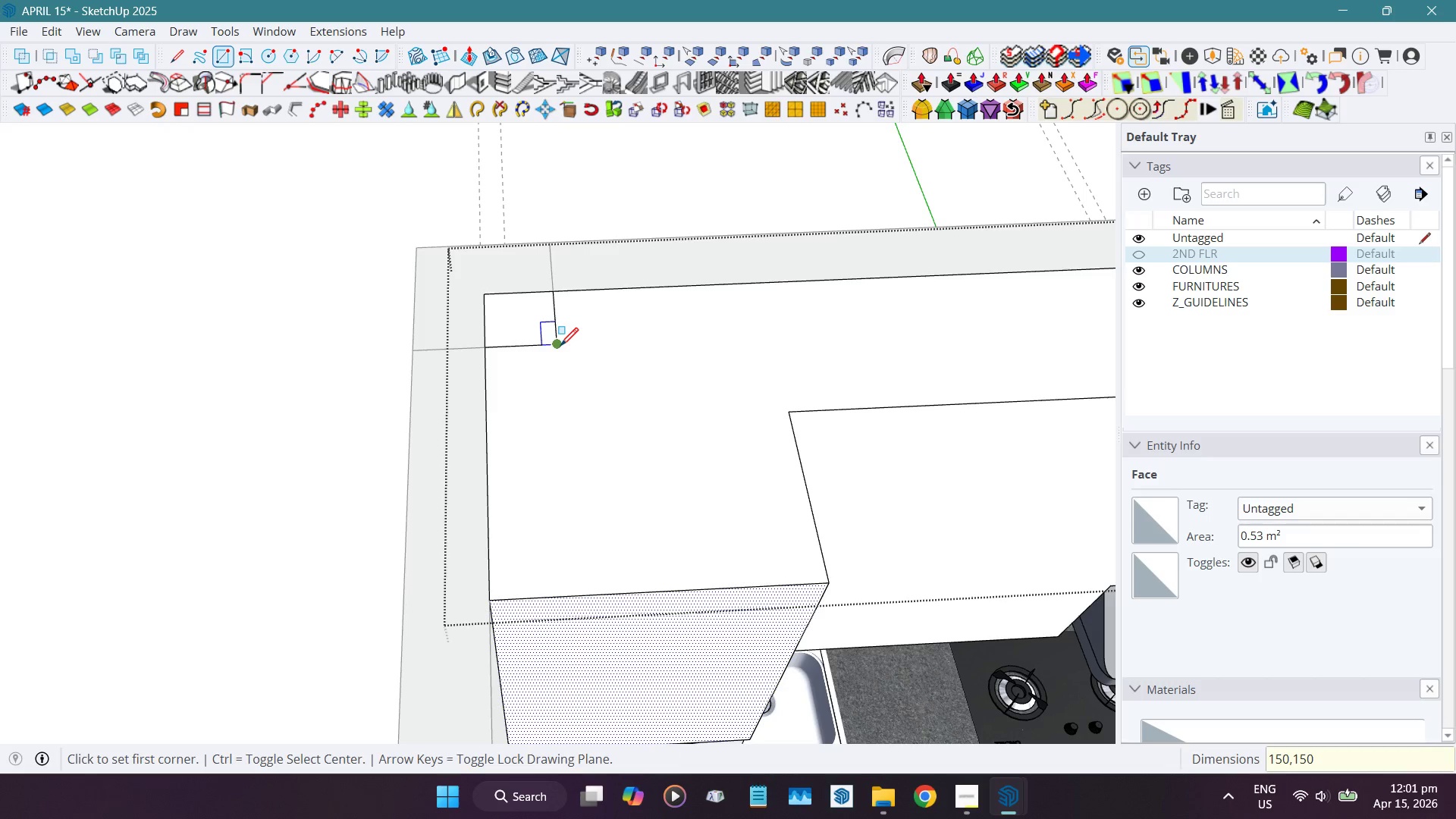 
key(NumpadEnter)
 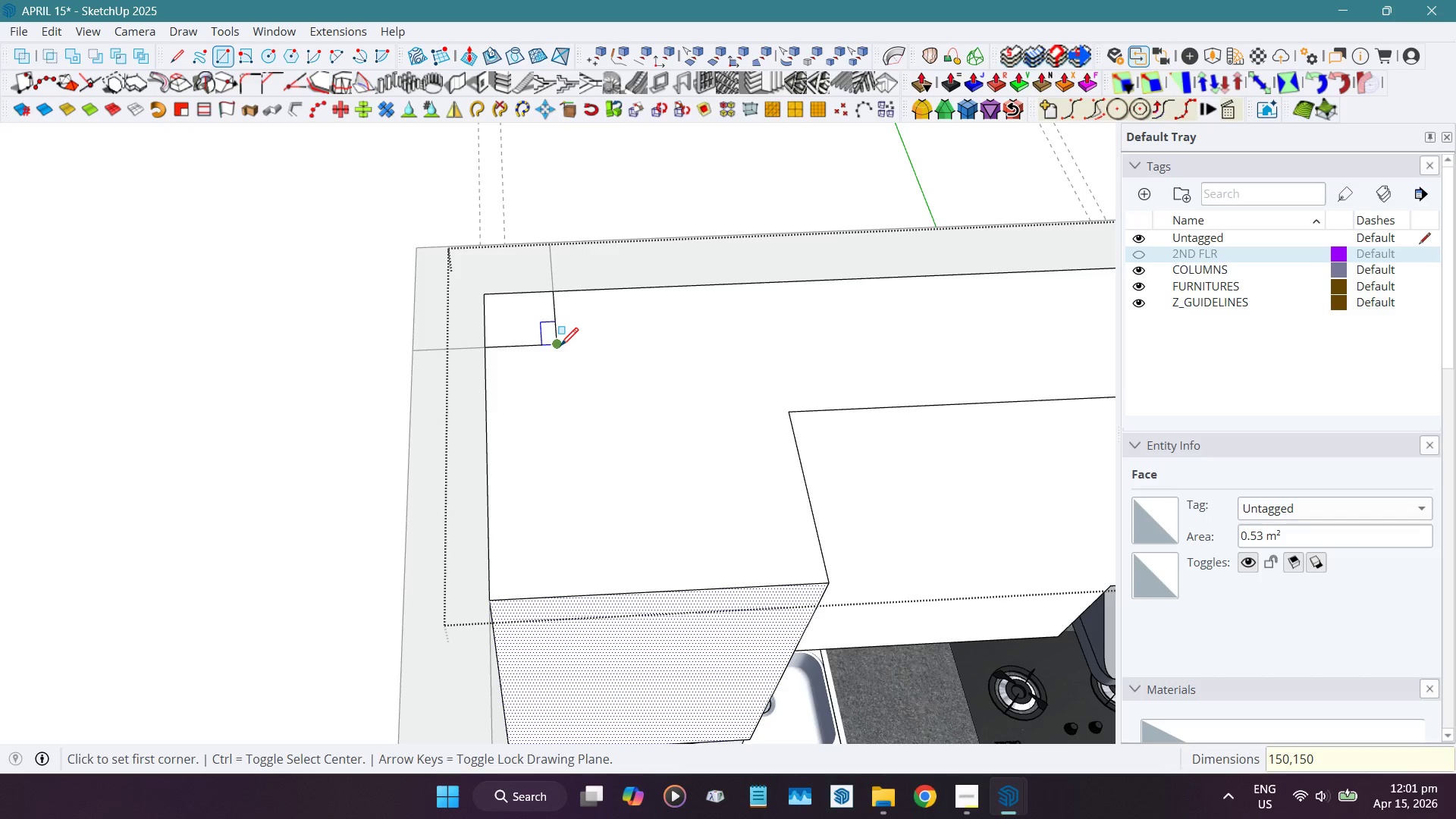 
key(Alt+H)
 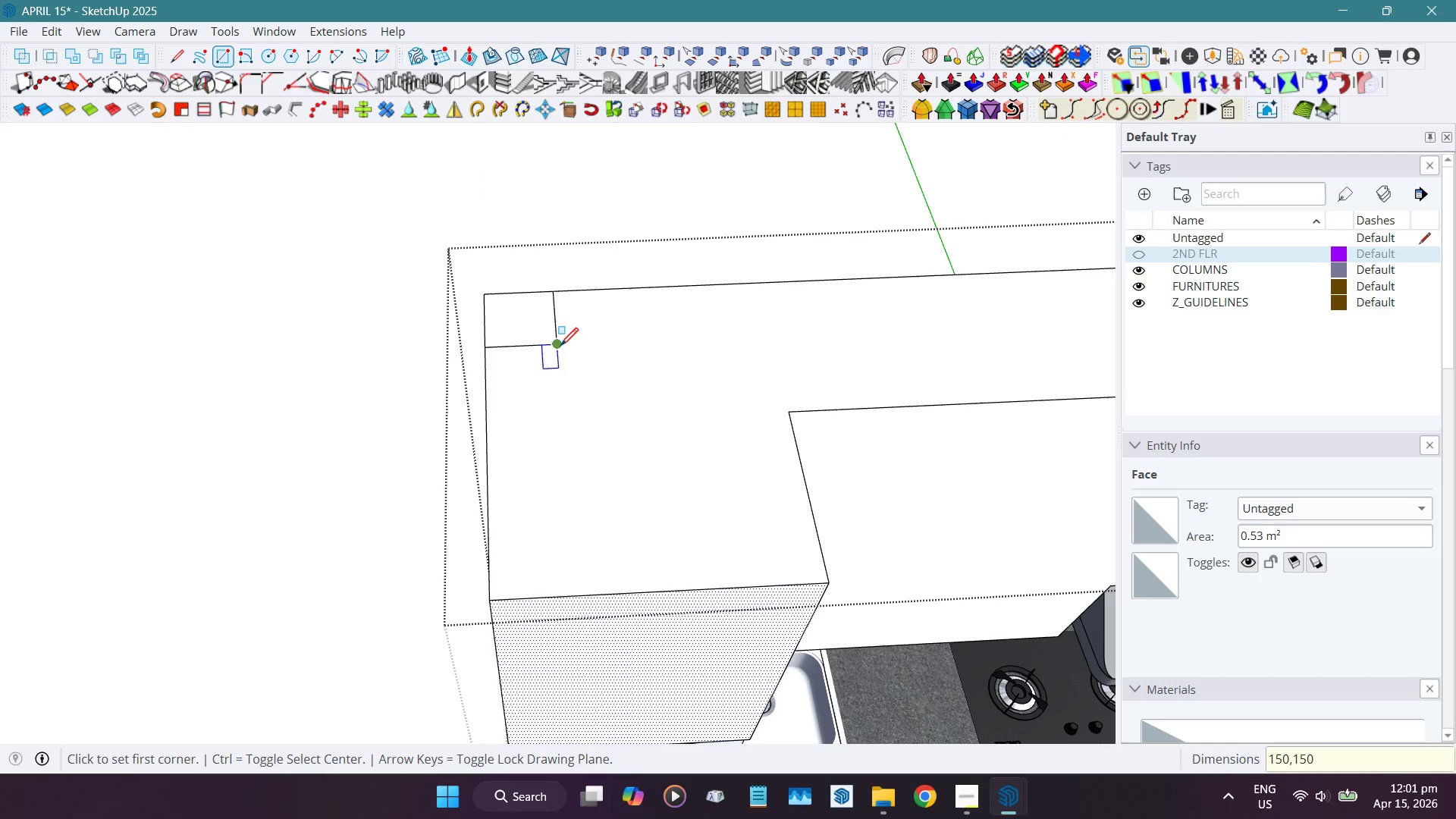 
key(Space)
 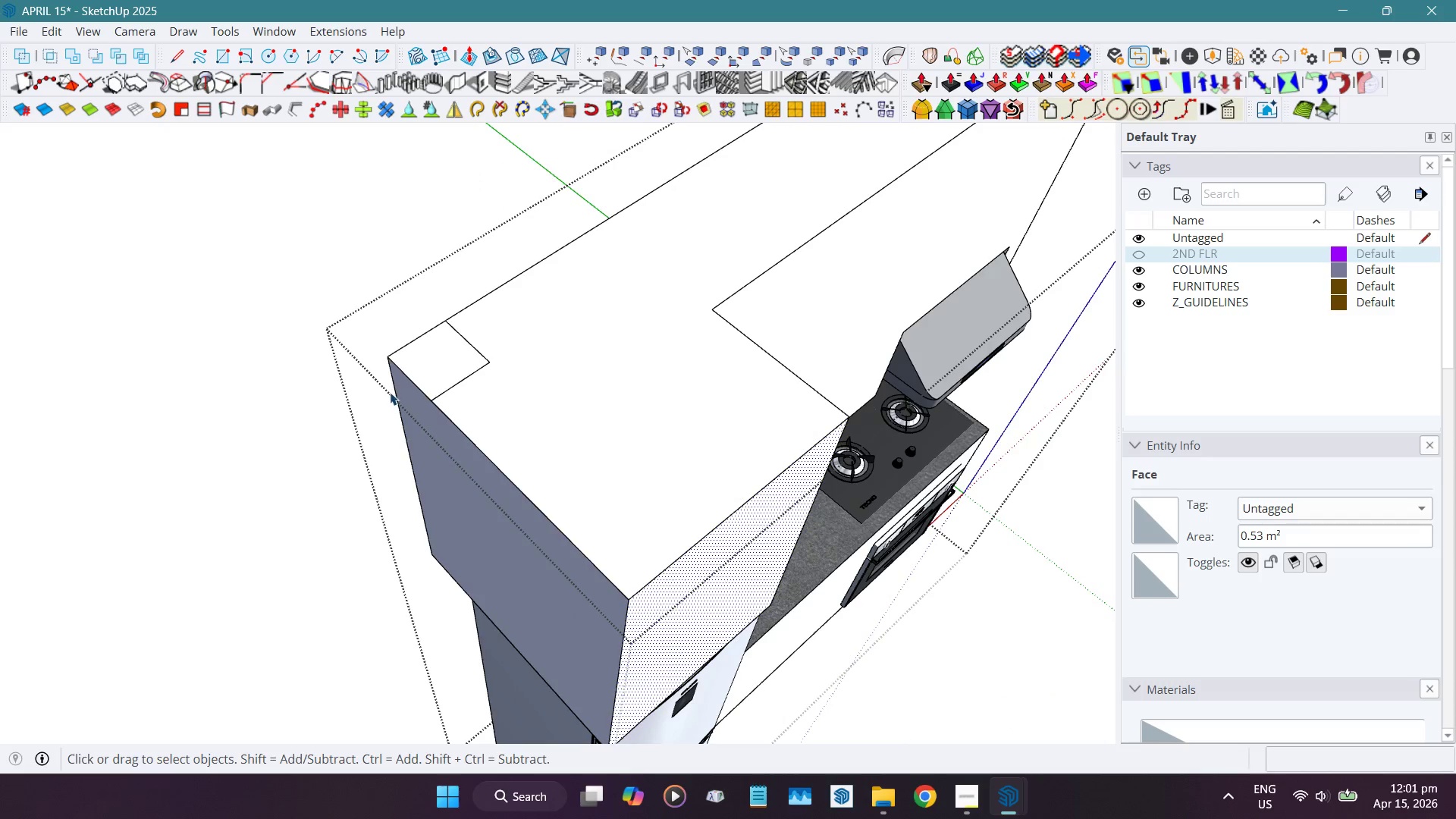 
left_click([393, 388])
 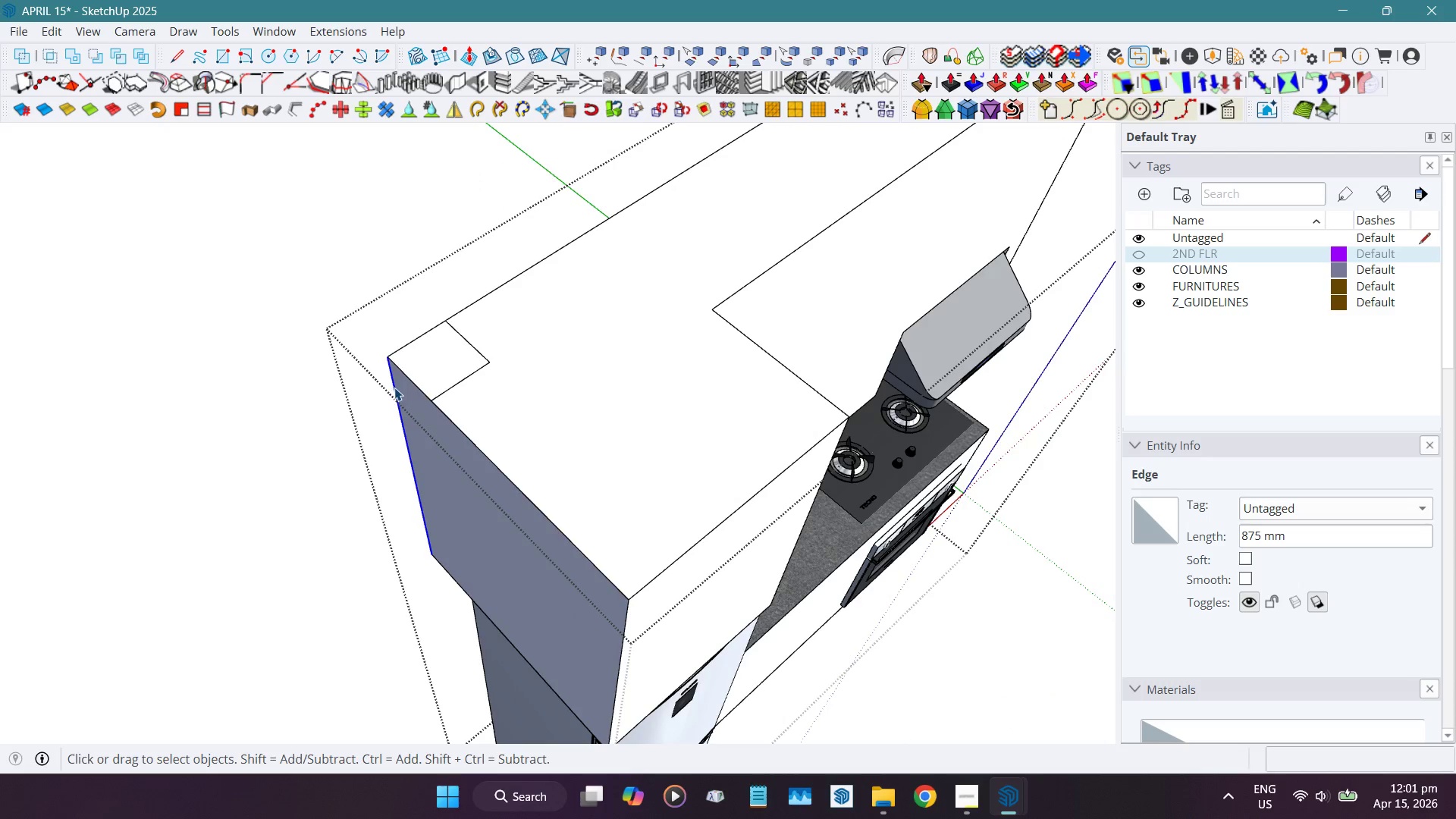 
key(F)
 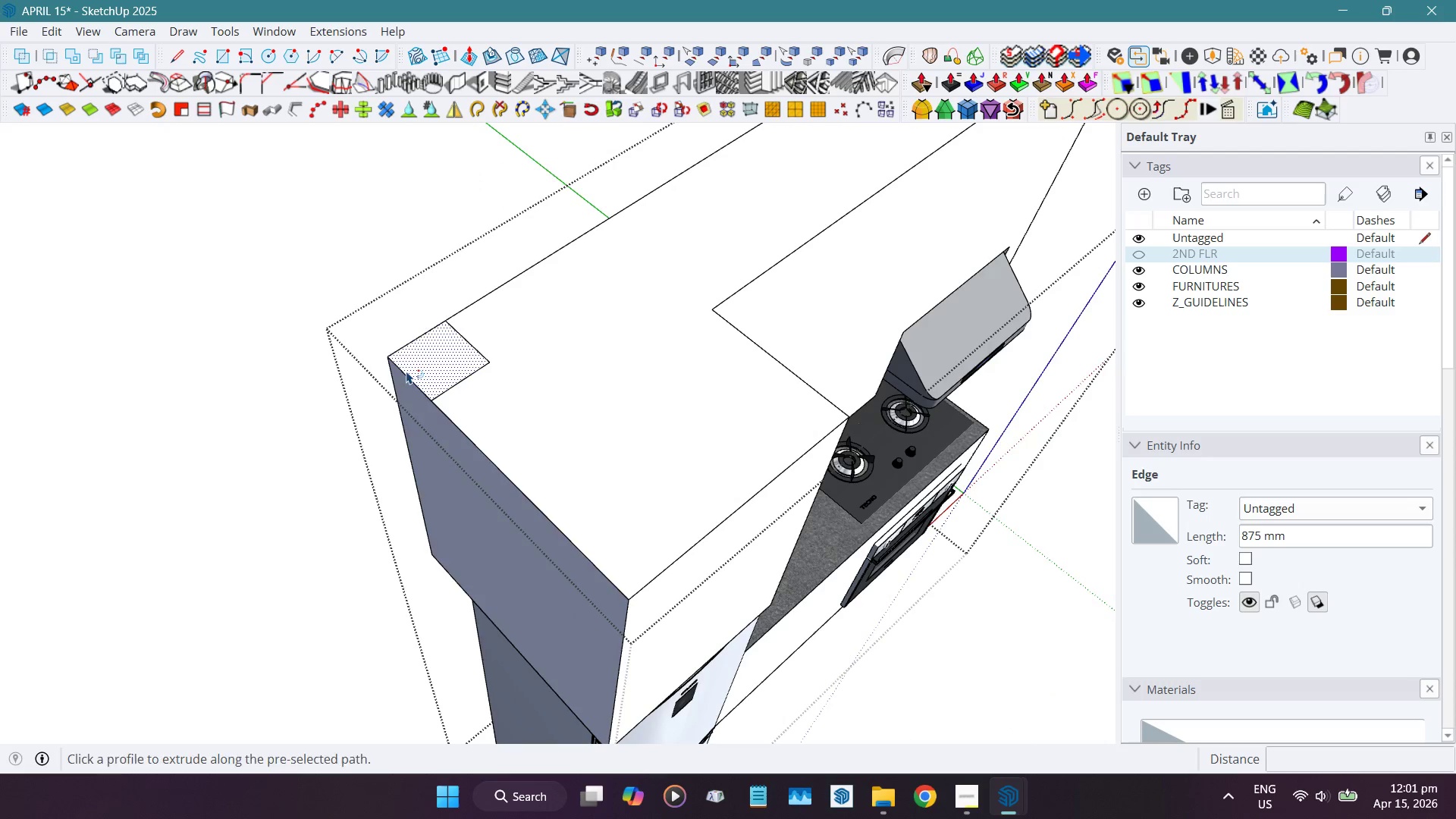 
left_click([406, 371])
 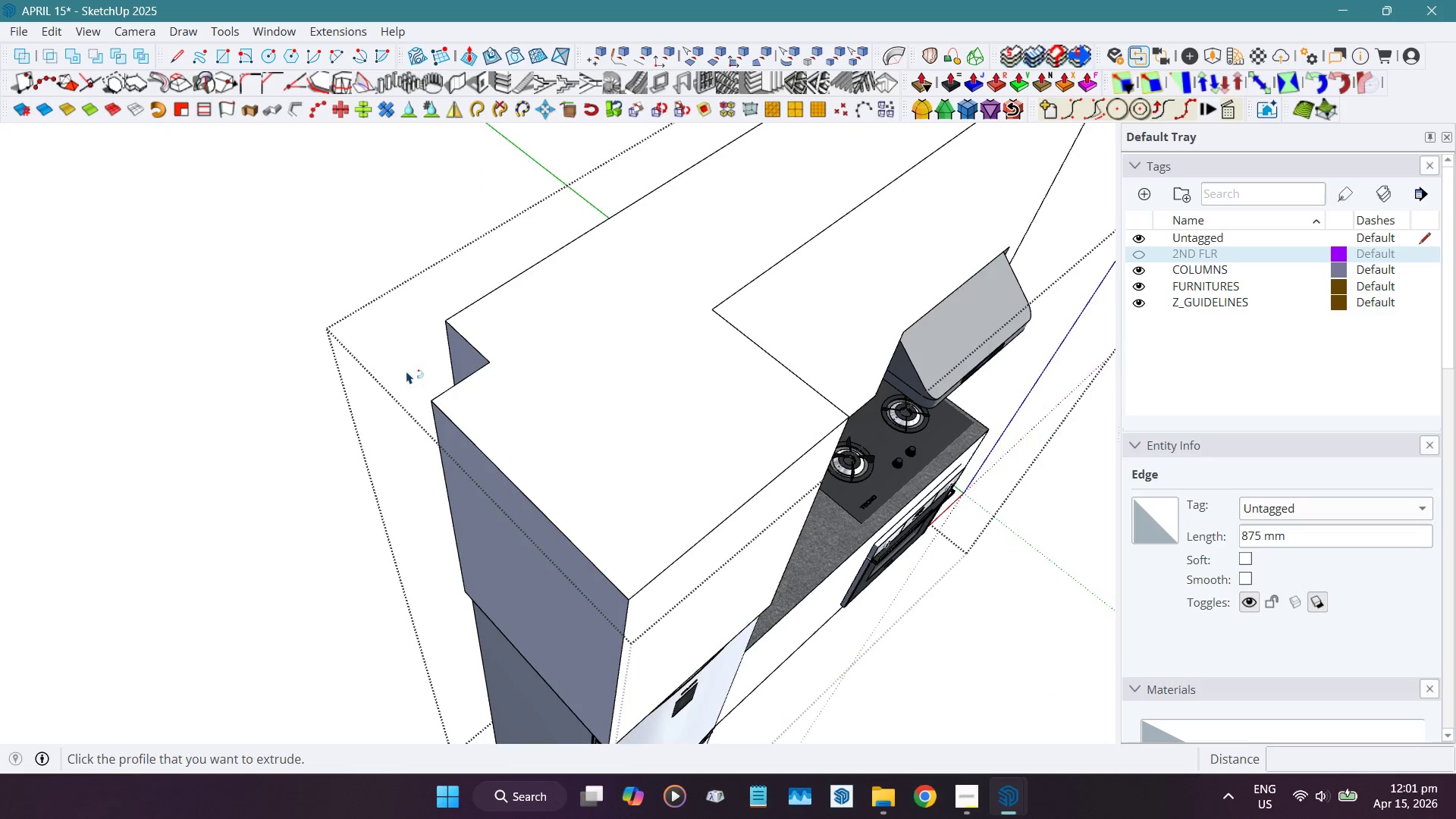 
key(Space)
 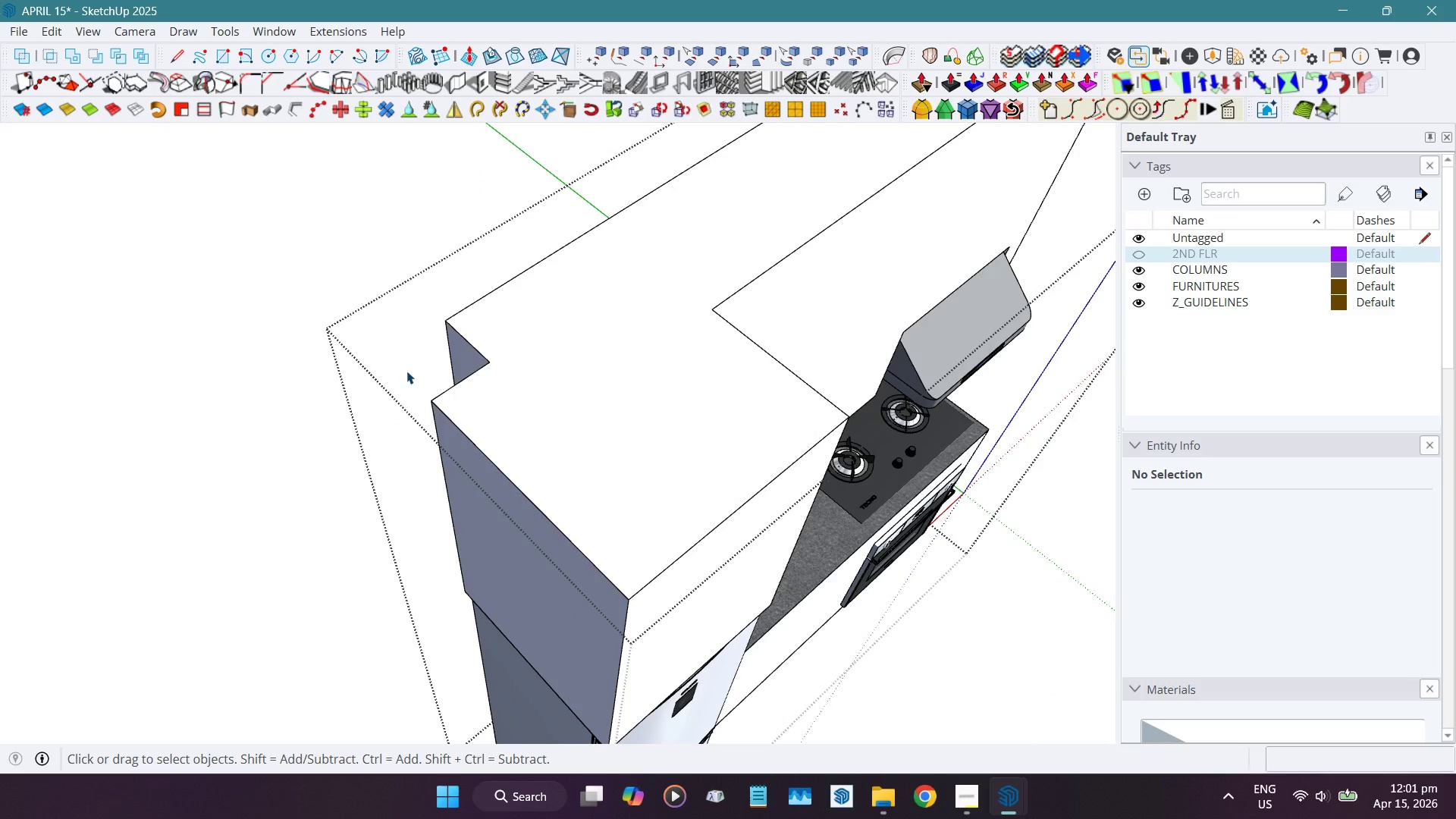 
key(Escape)
 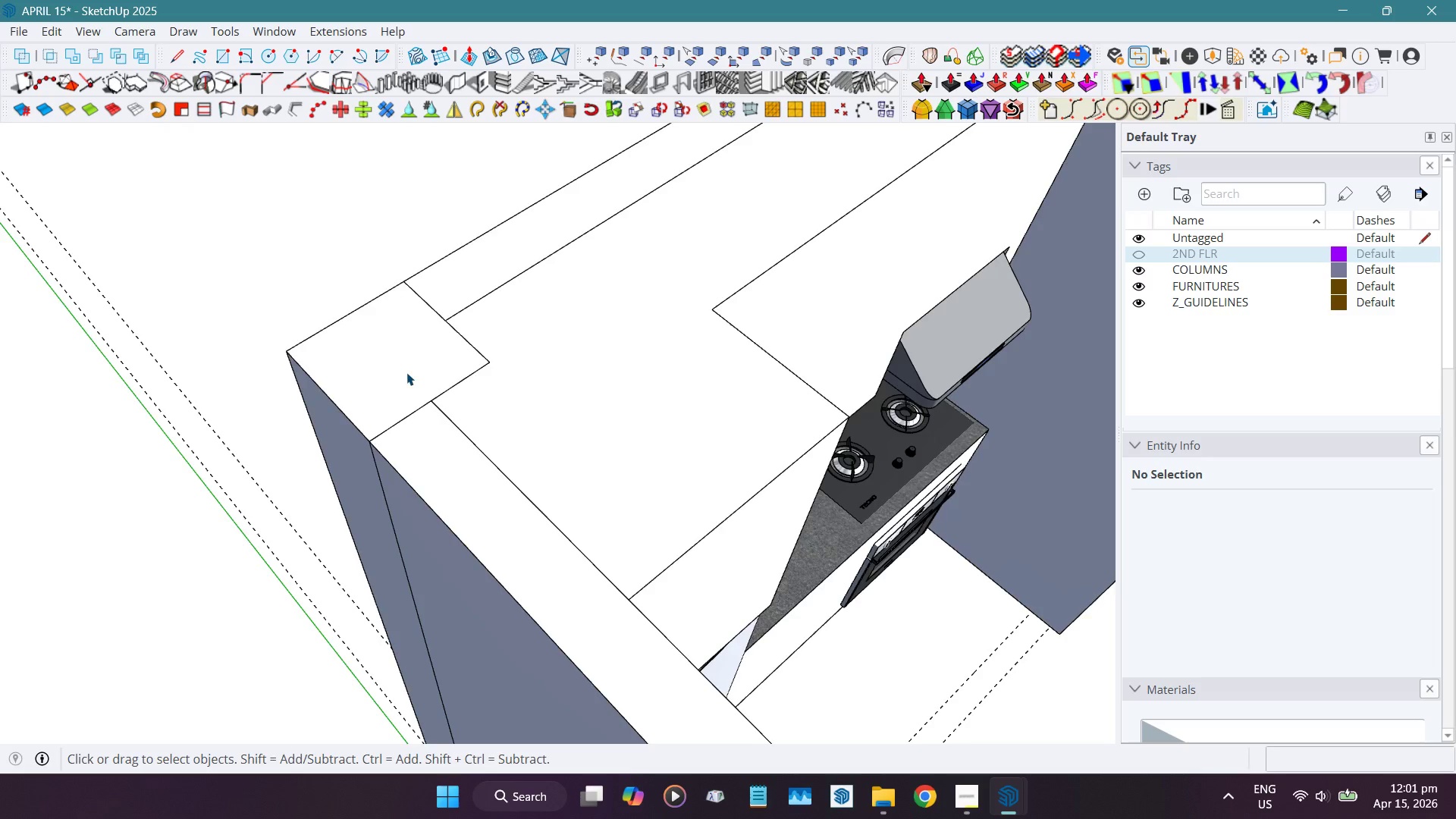 
scroll: coordinate [406, 372], scroll_direction: down, amount: 4.0
 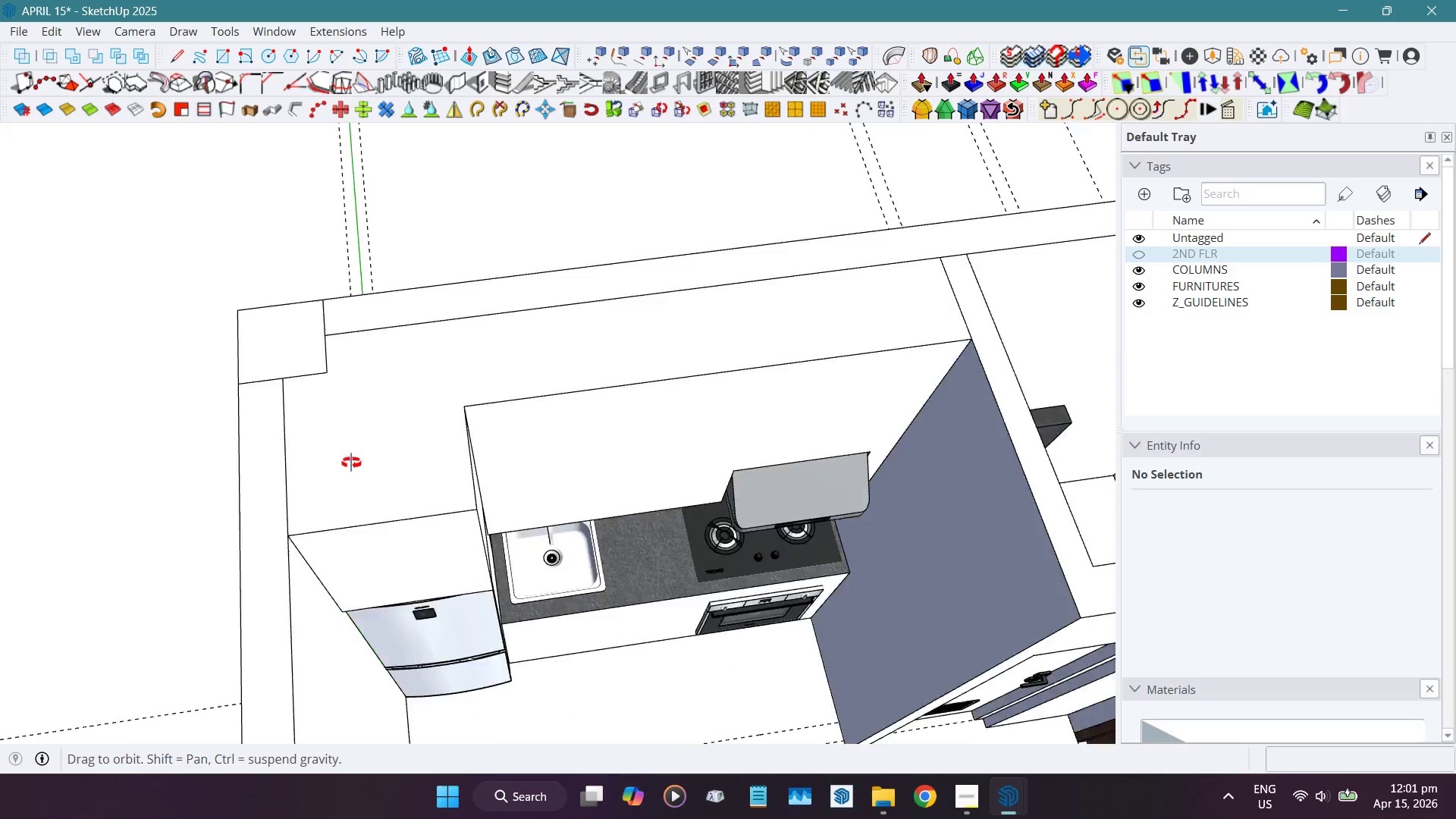 
hold_key(key=ShiftLeft, duration=0.56)
 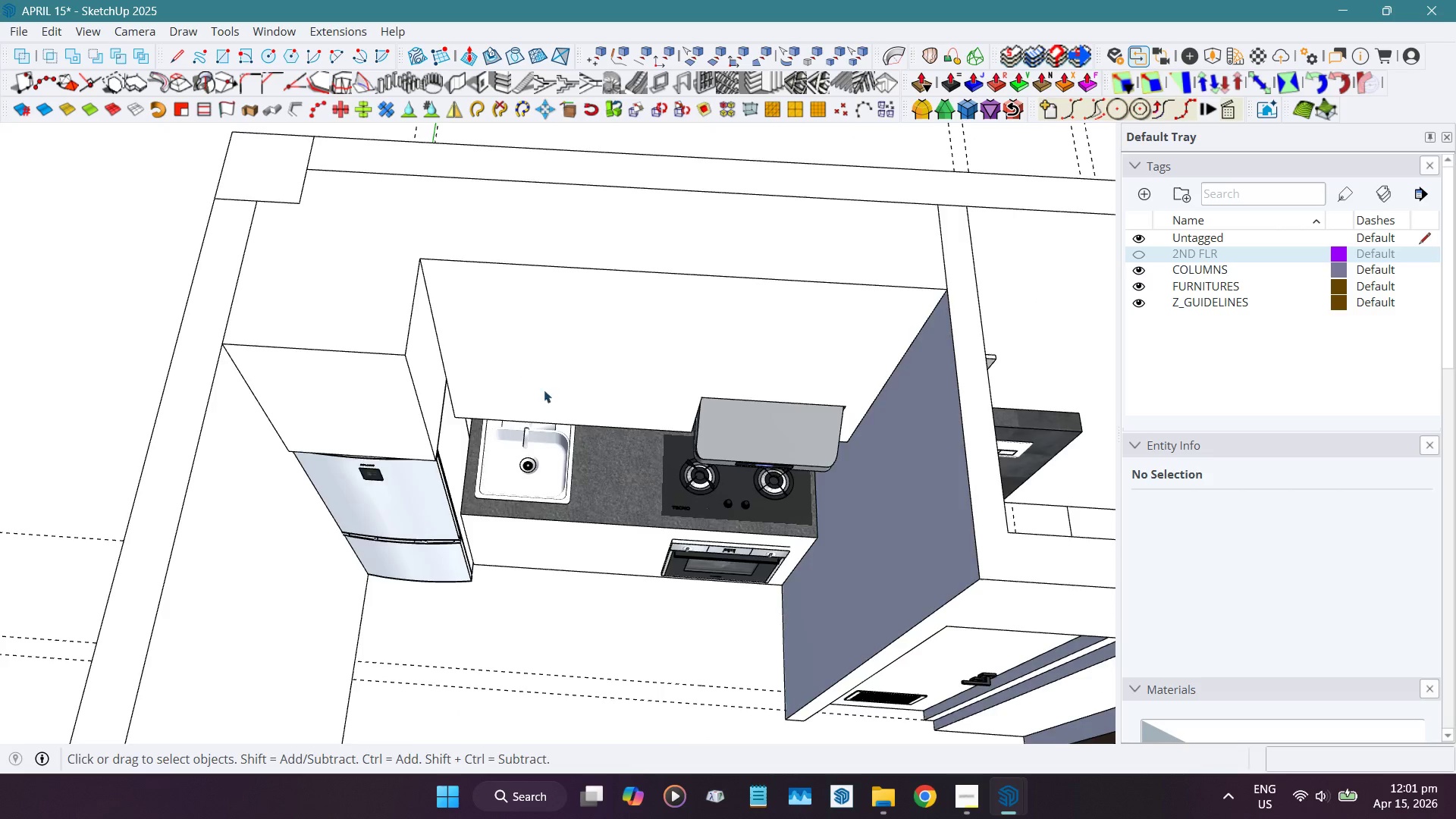 
scroll: coordinate [601, 456], scroll_direction: down, amount: 4.0
 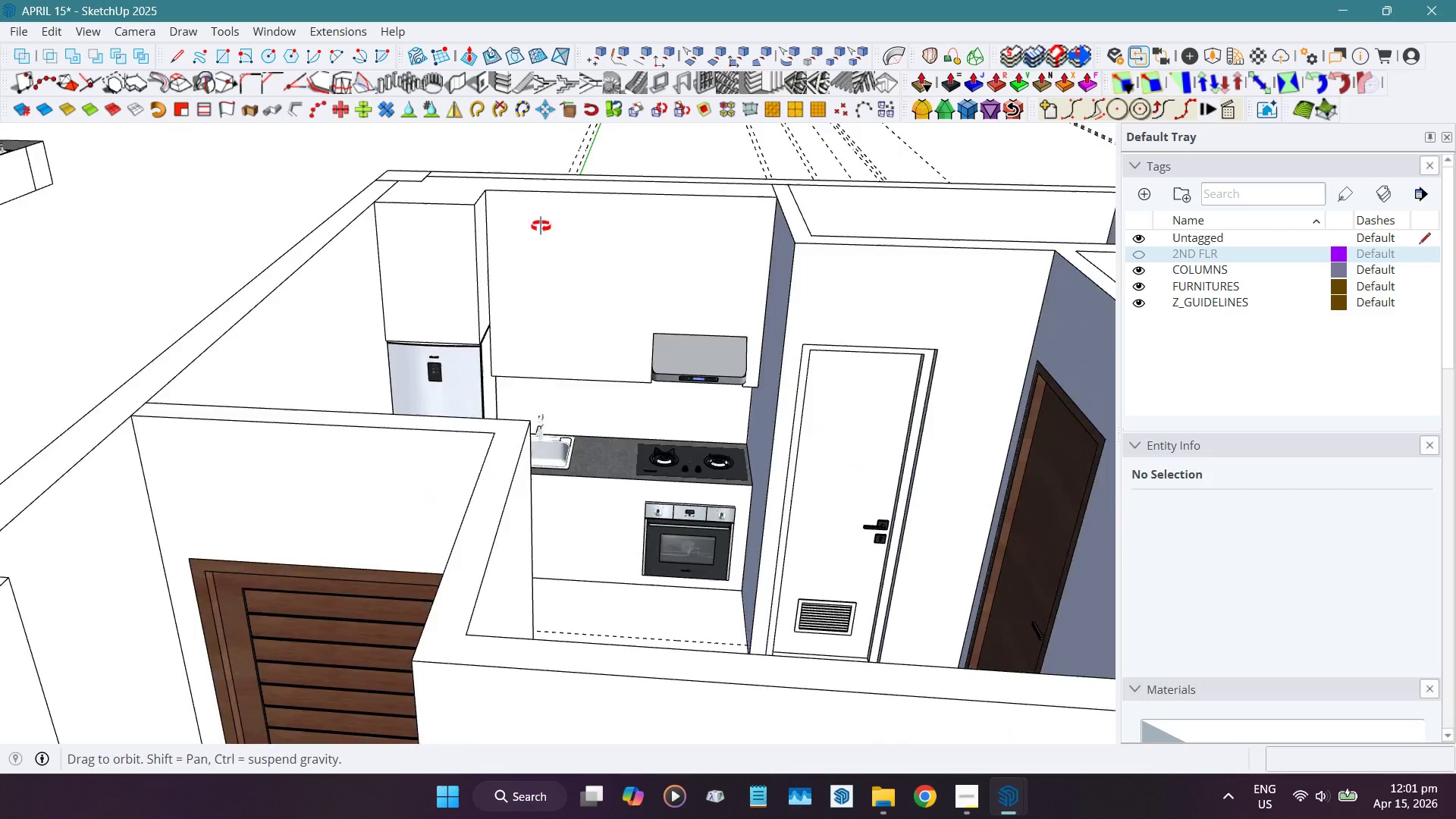 
hold_key(key=ShiftLeft, duration=0.67)
 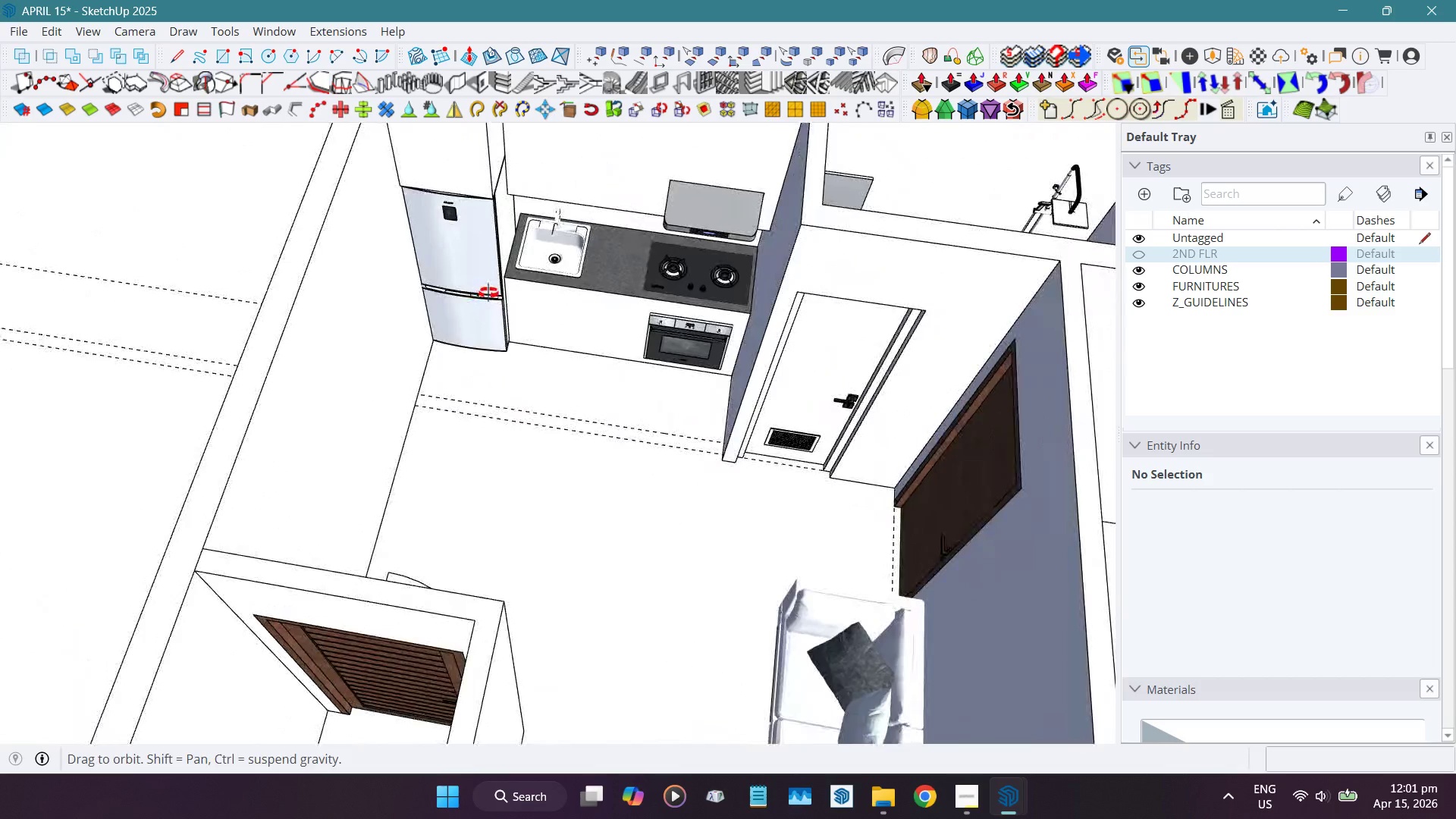 
scroll: coordinate [514, 207], scroll_direction: up, amount: 4.0
 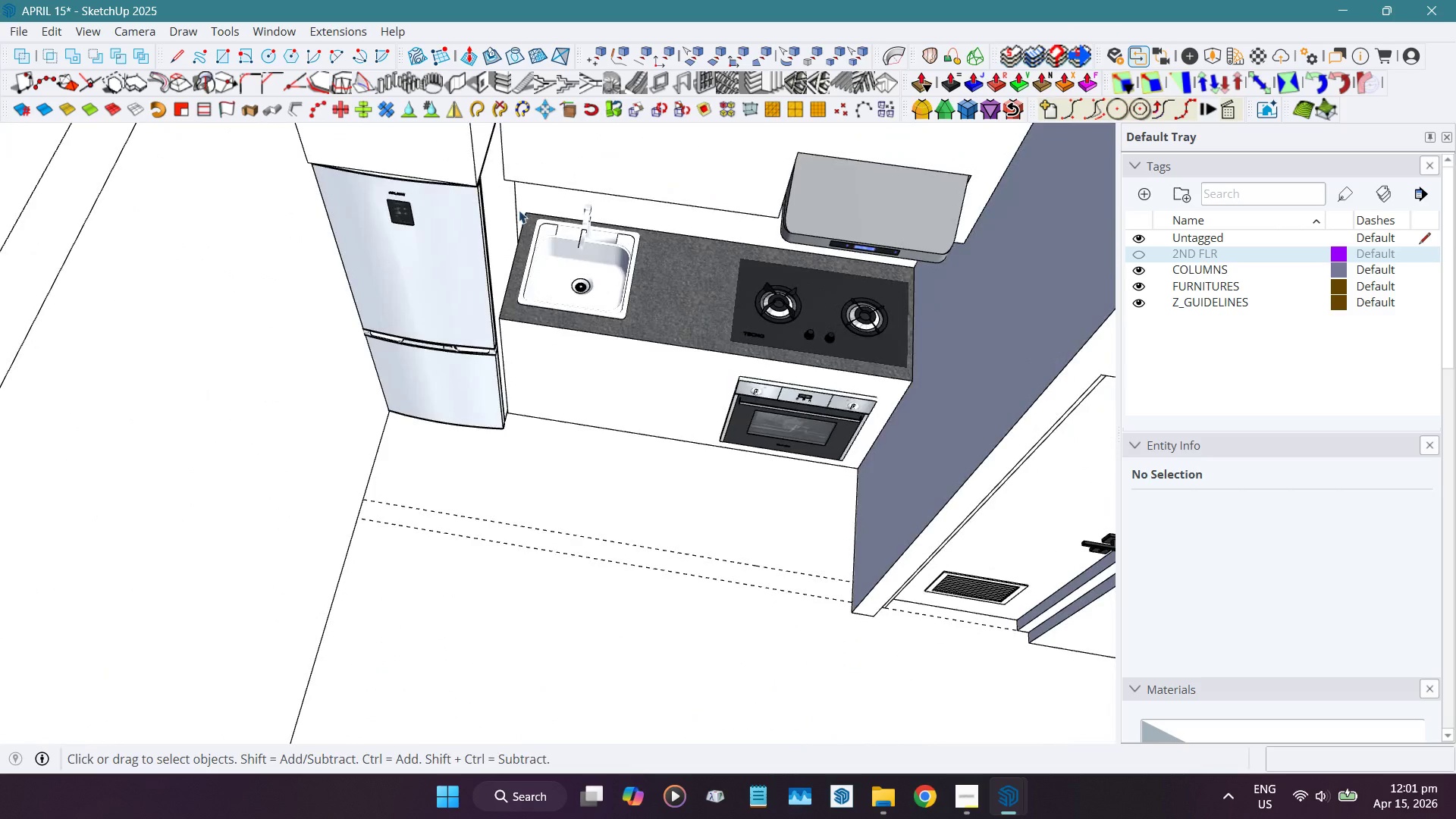 
hold_key(key=ShiftLeft, duration=0.56)
 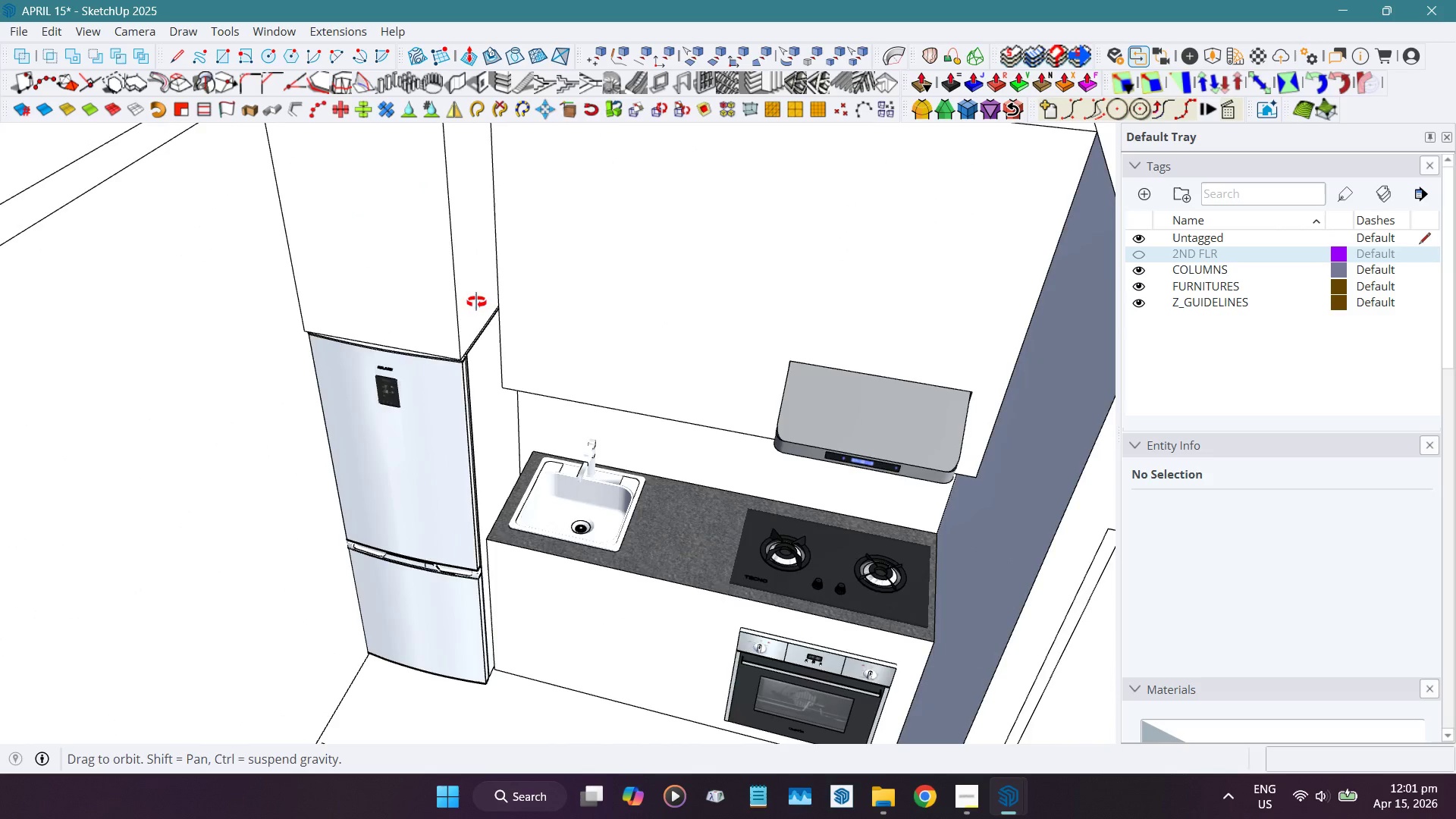 
hold_key(key=ShiftLeft, duration=0.67)
 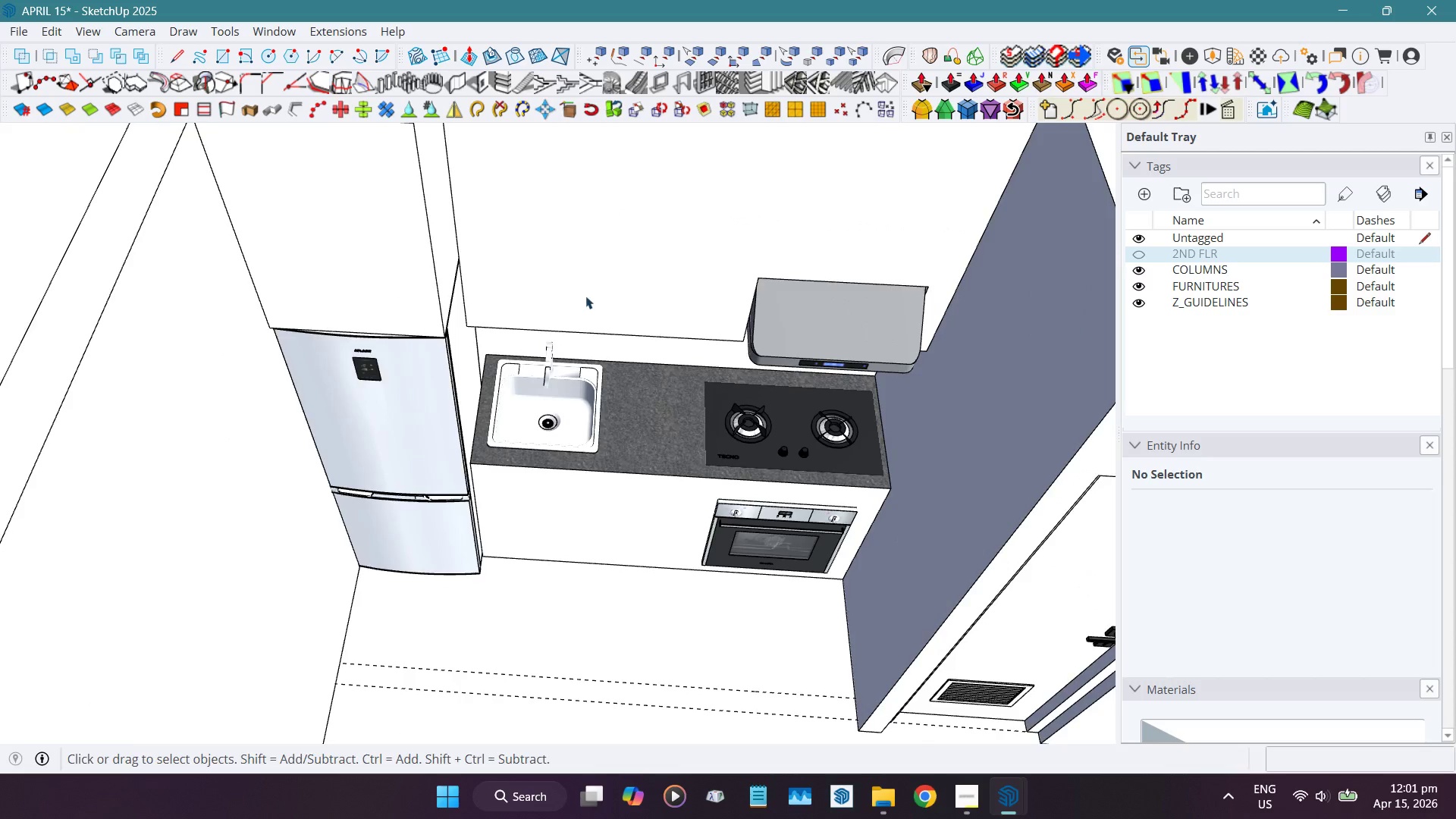 
scroll: coordinate [613, 350], scroll_direction: down, amount: 10.0
 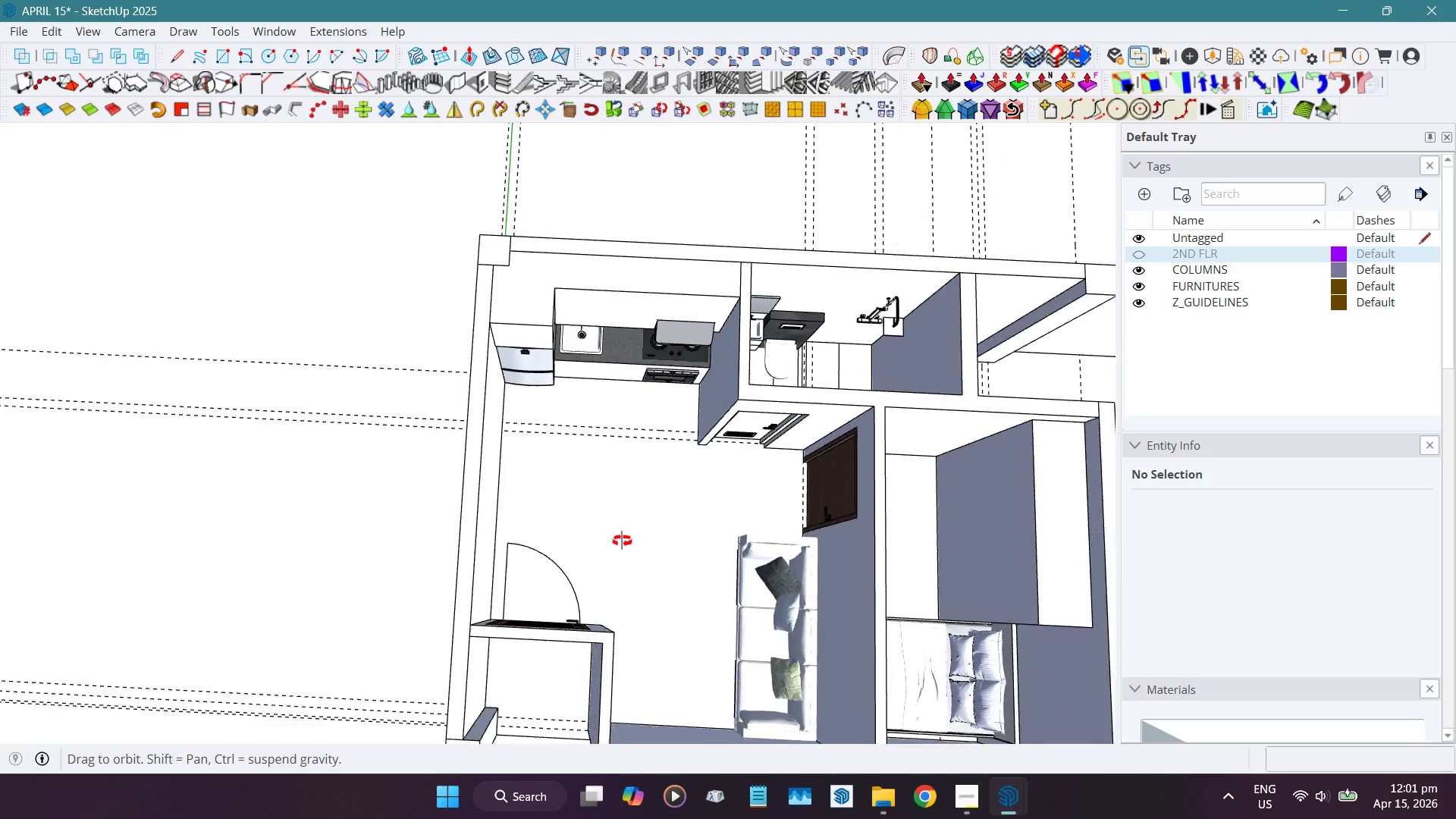 
hold_key(key=ShiftLeft, duration=0.44)
 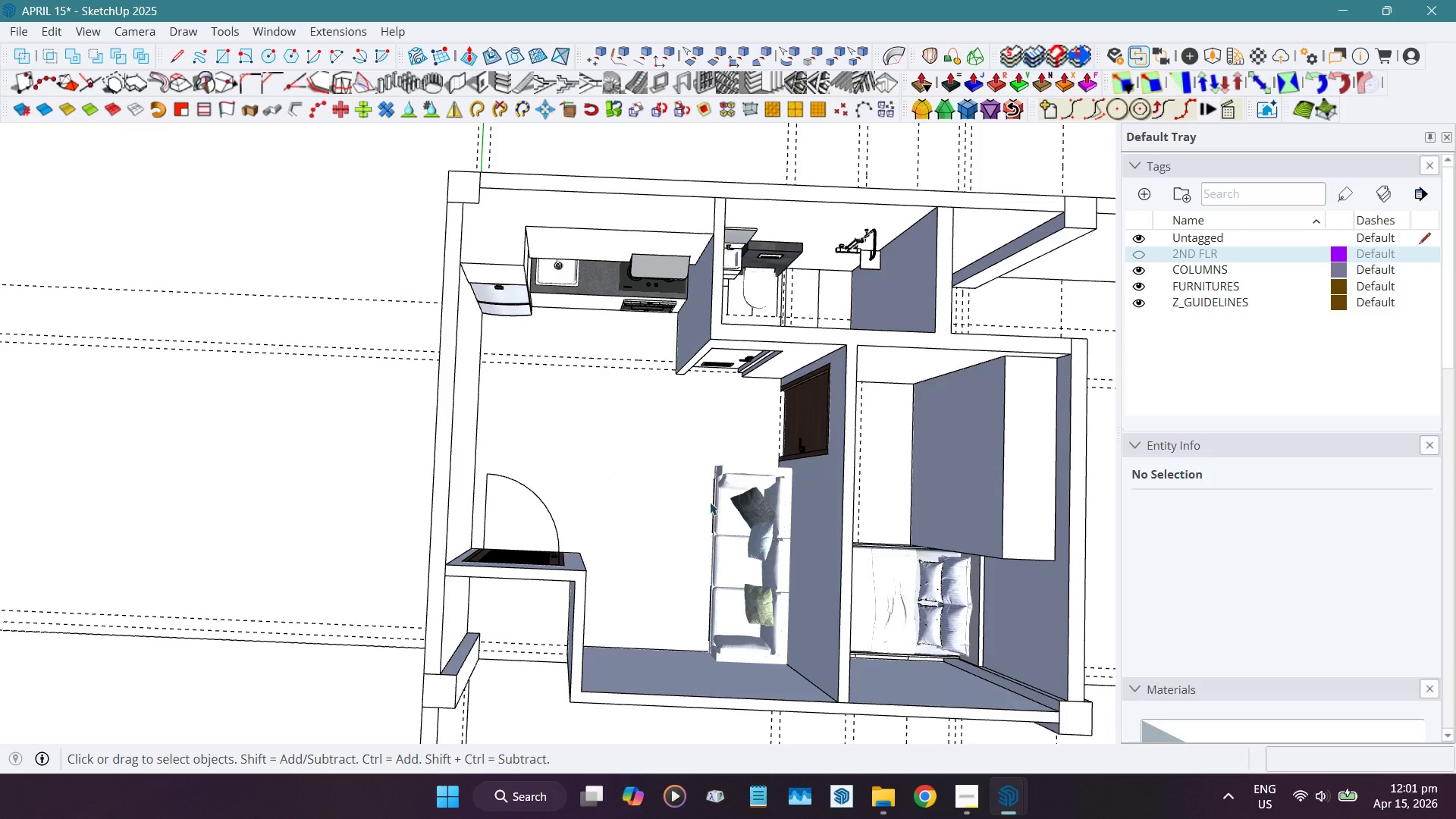 
scroll: coordinate [421, 292], scroll_direction: down, amount: 14.0
 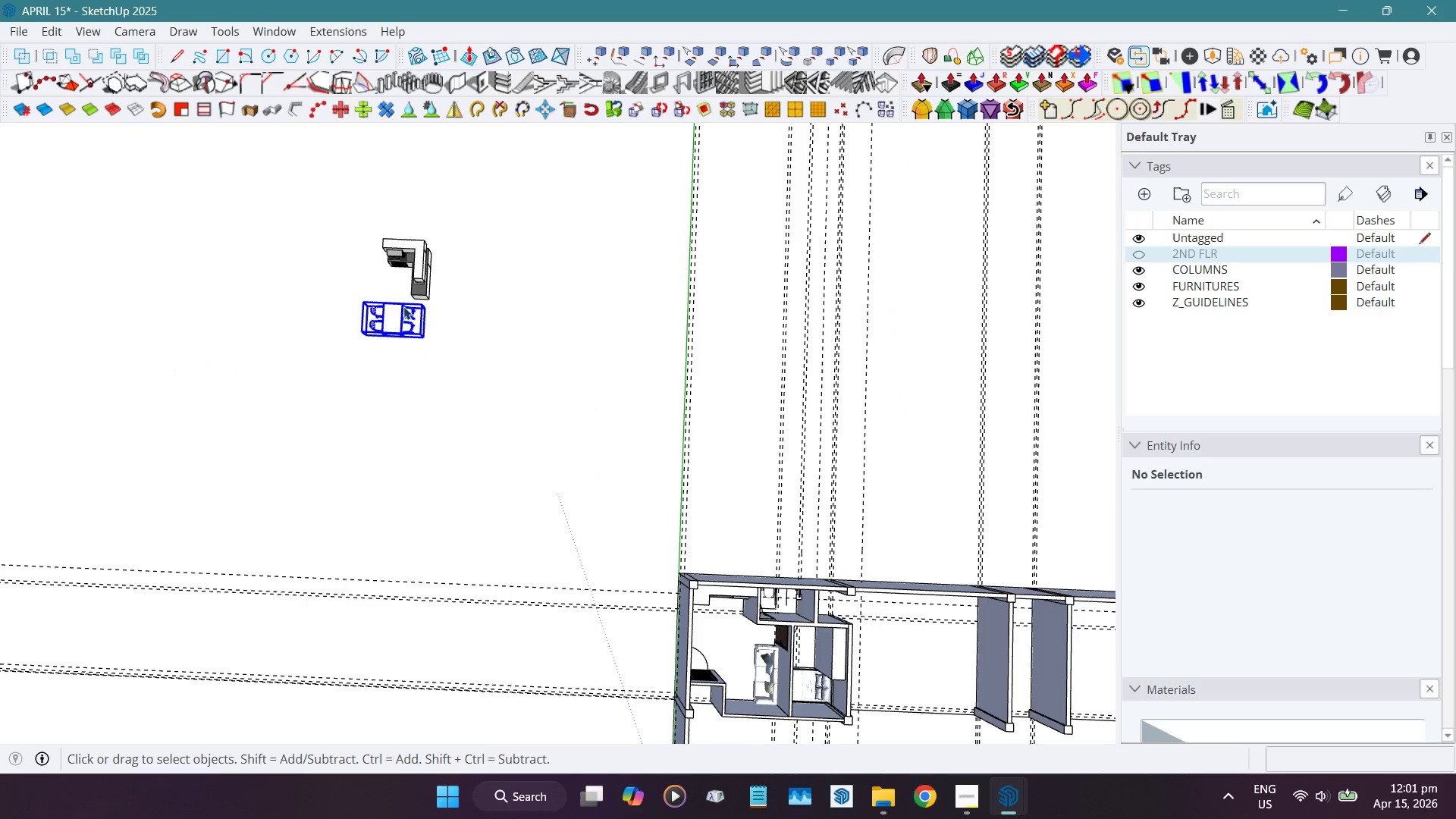 
scroll: coordinate [369, 335], scroll_direction: up, amount: 15.0
 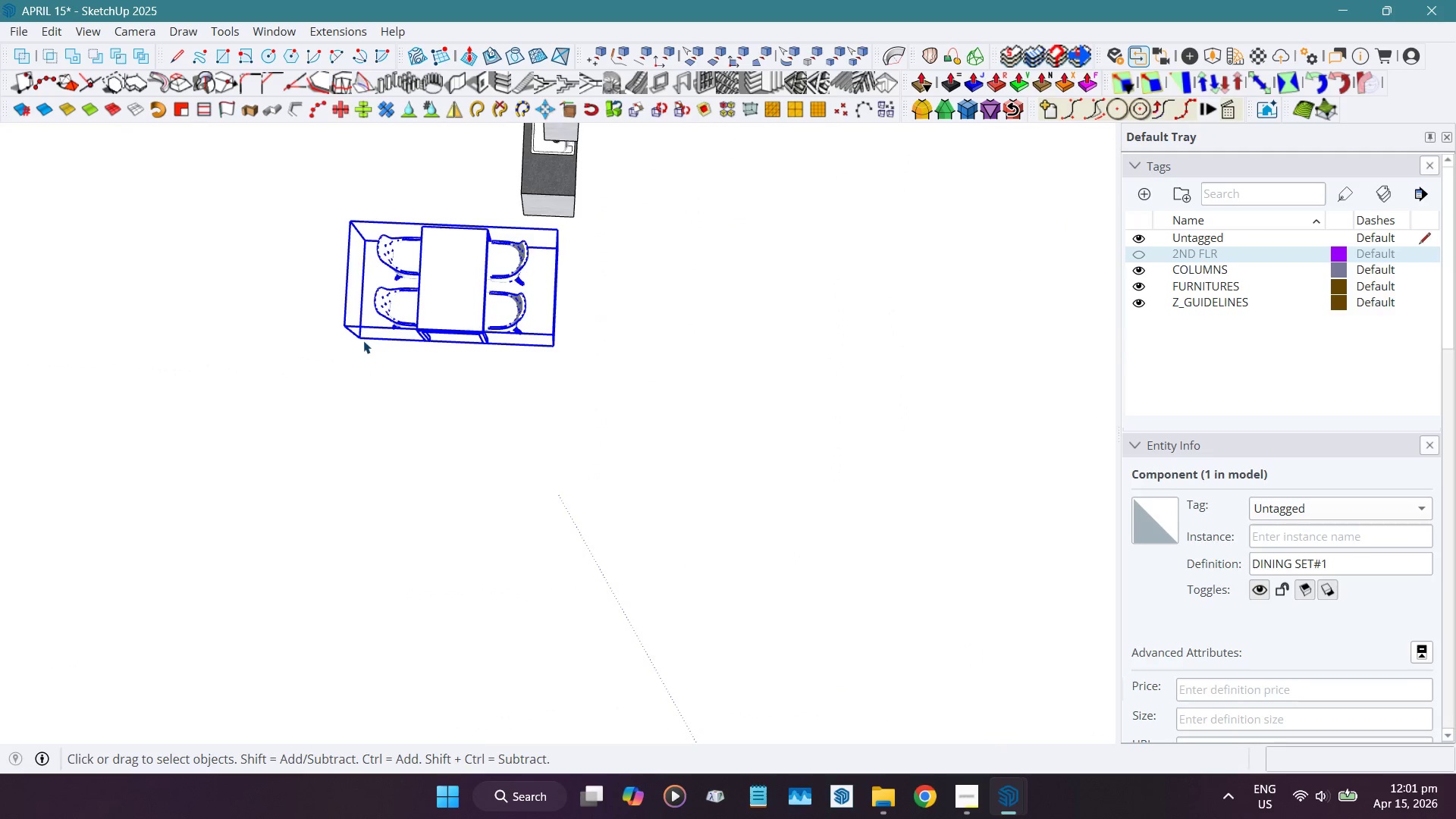 
key(Shift+ShiftLeft)
 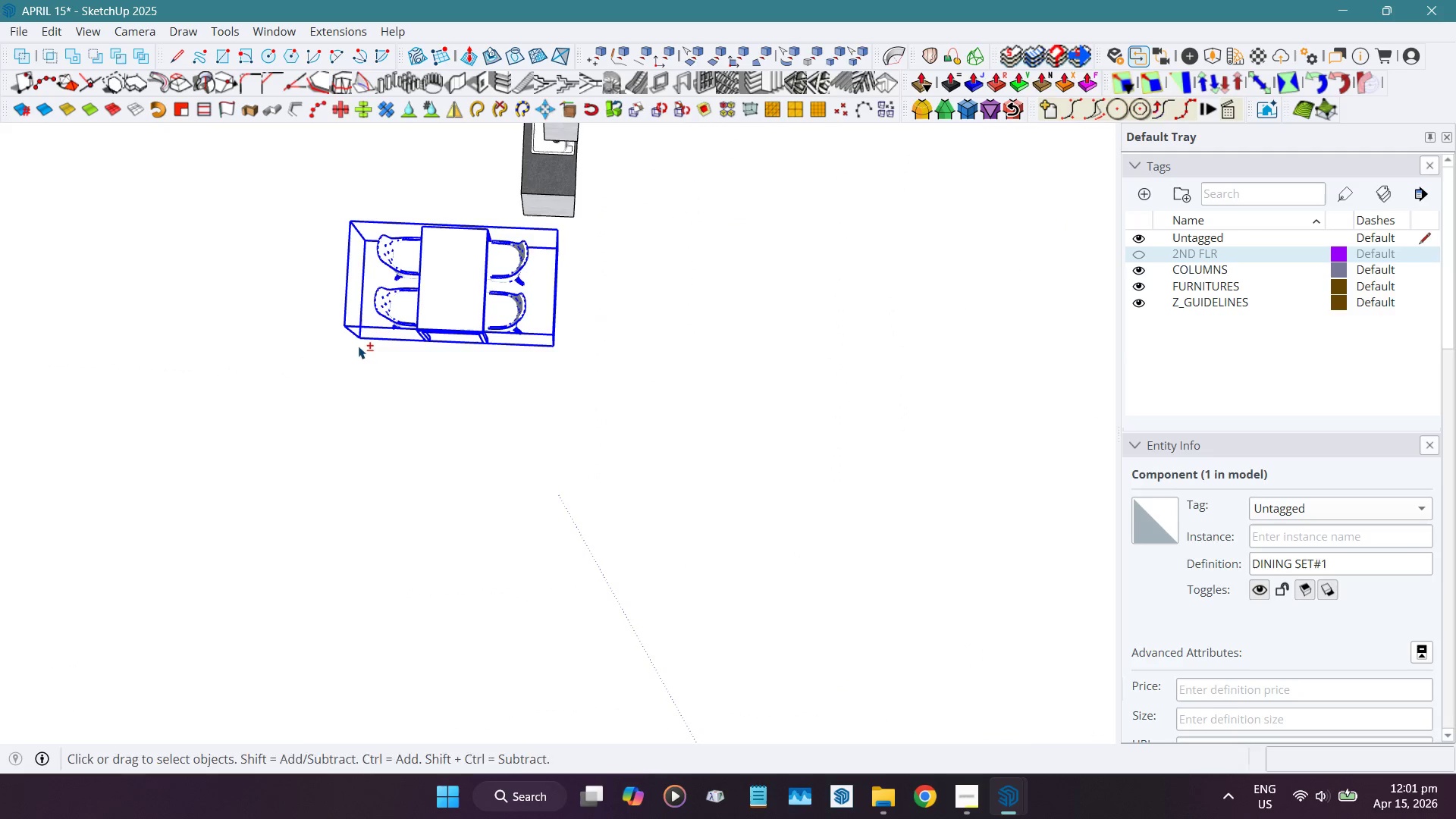 
key(Shift+R)
 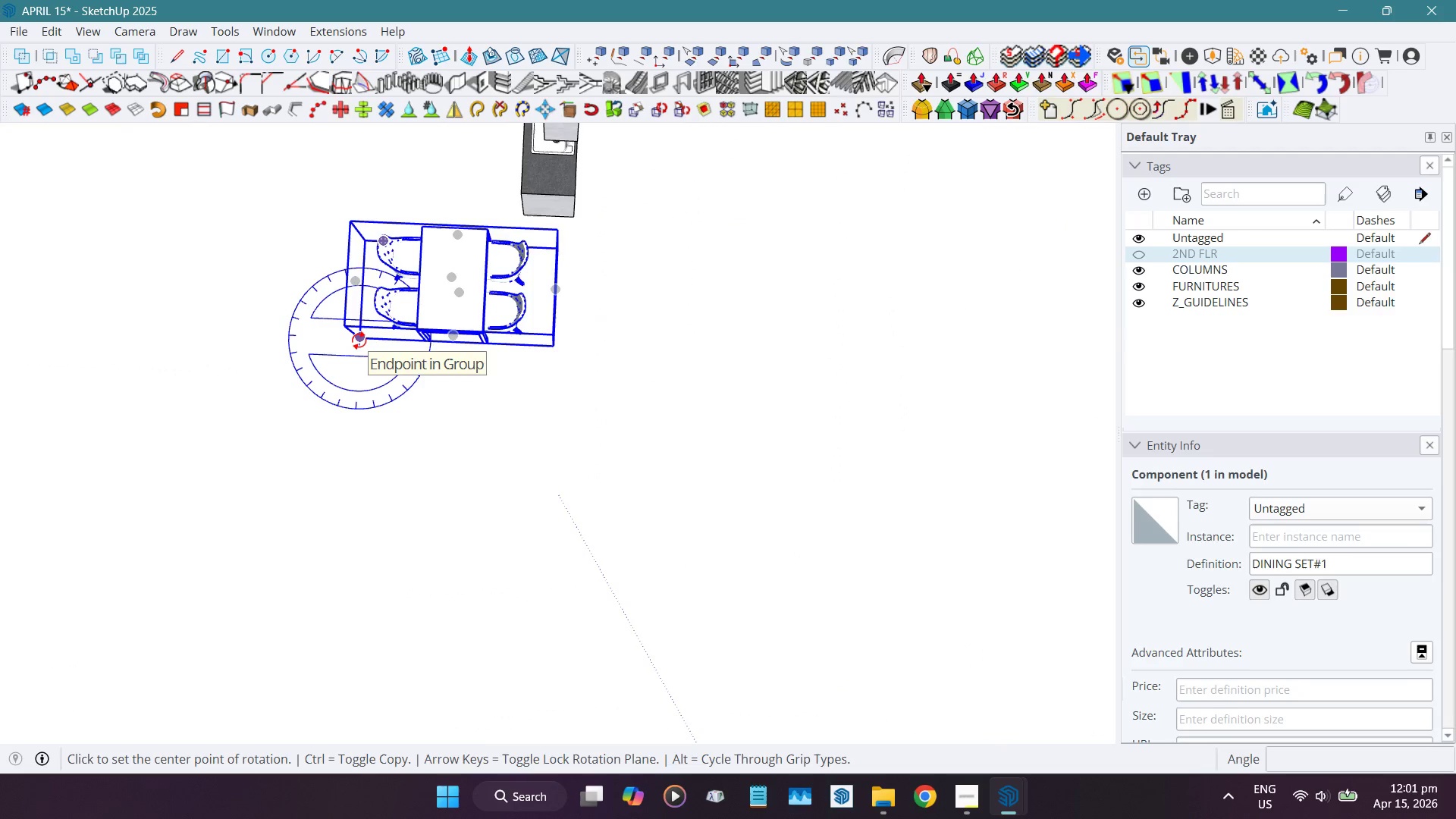 
left_click_drag(start_coordinate=[359, 340], to_coordinate=[366, 340])
 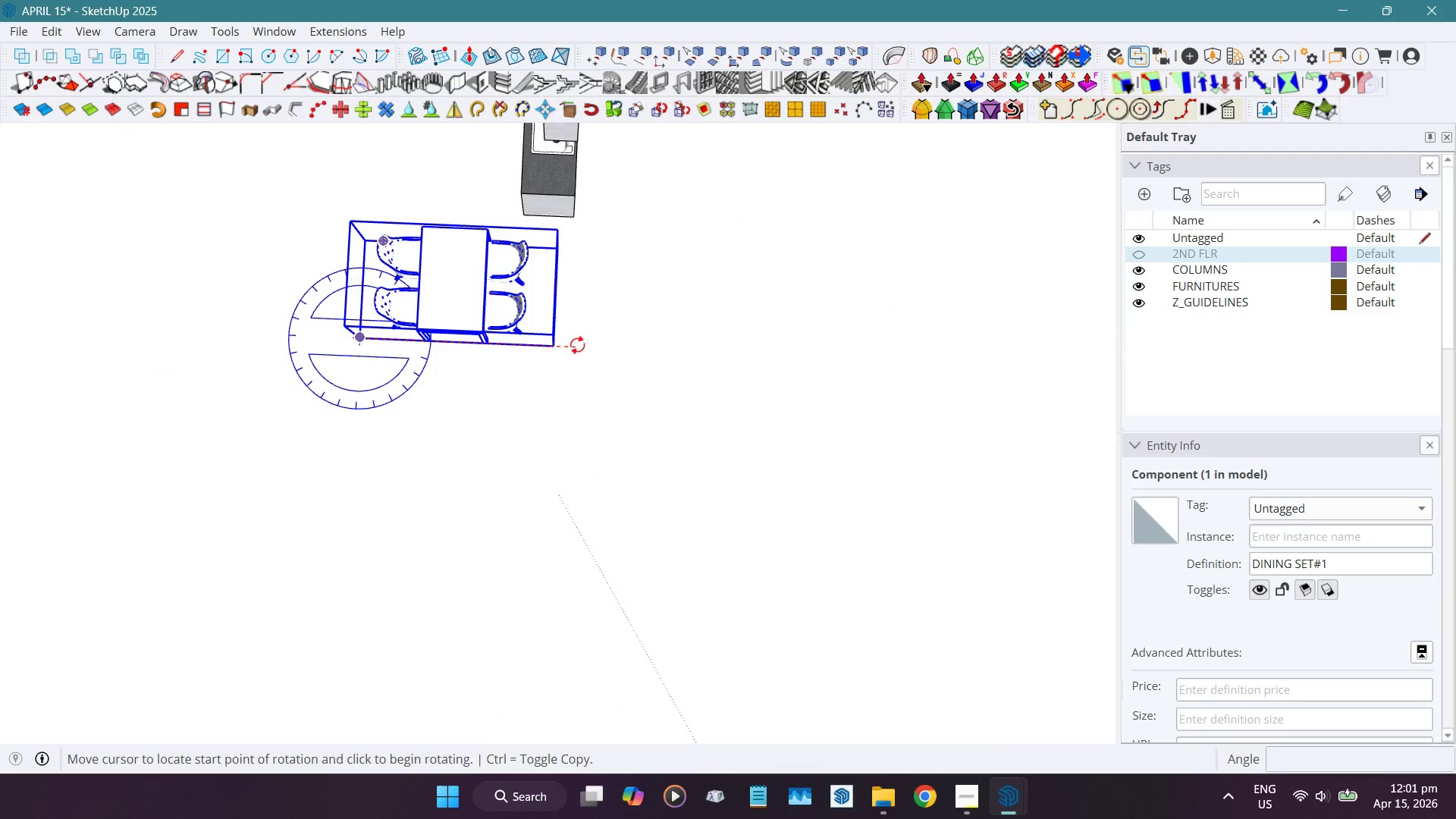 
left_click([577, 345])
 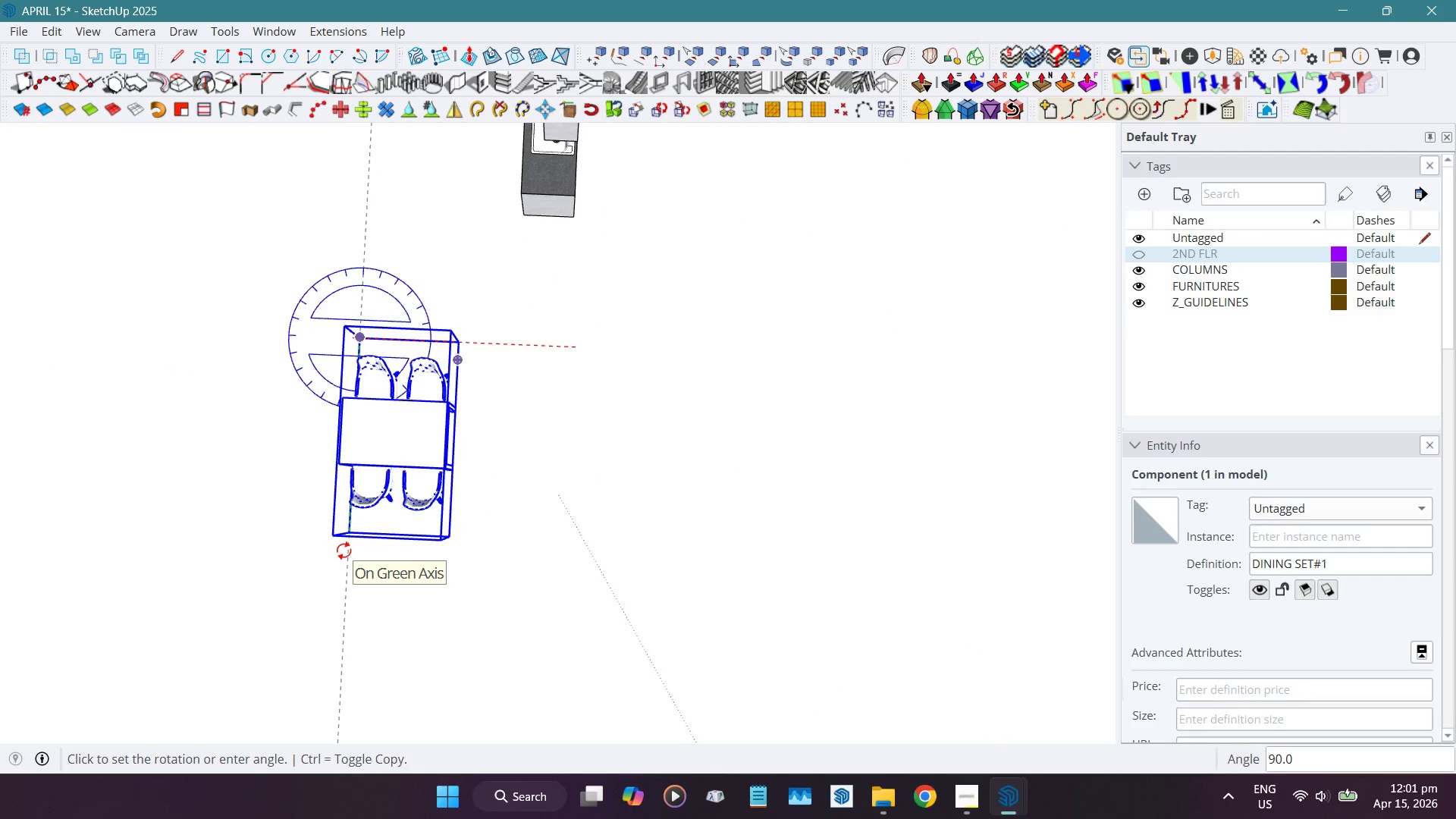 
key(Space)
 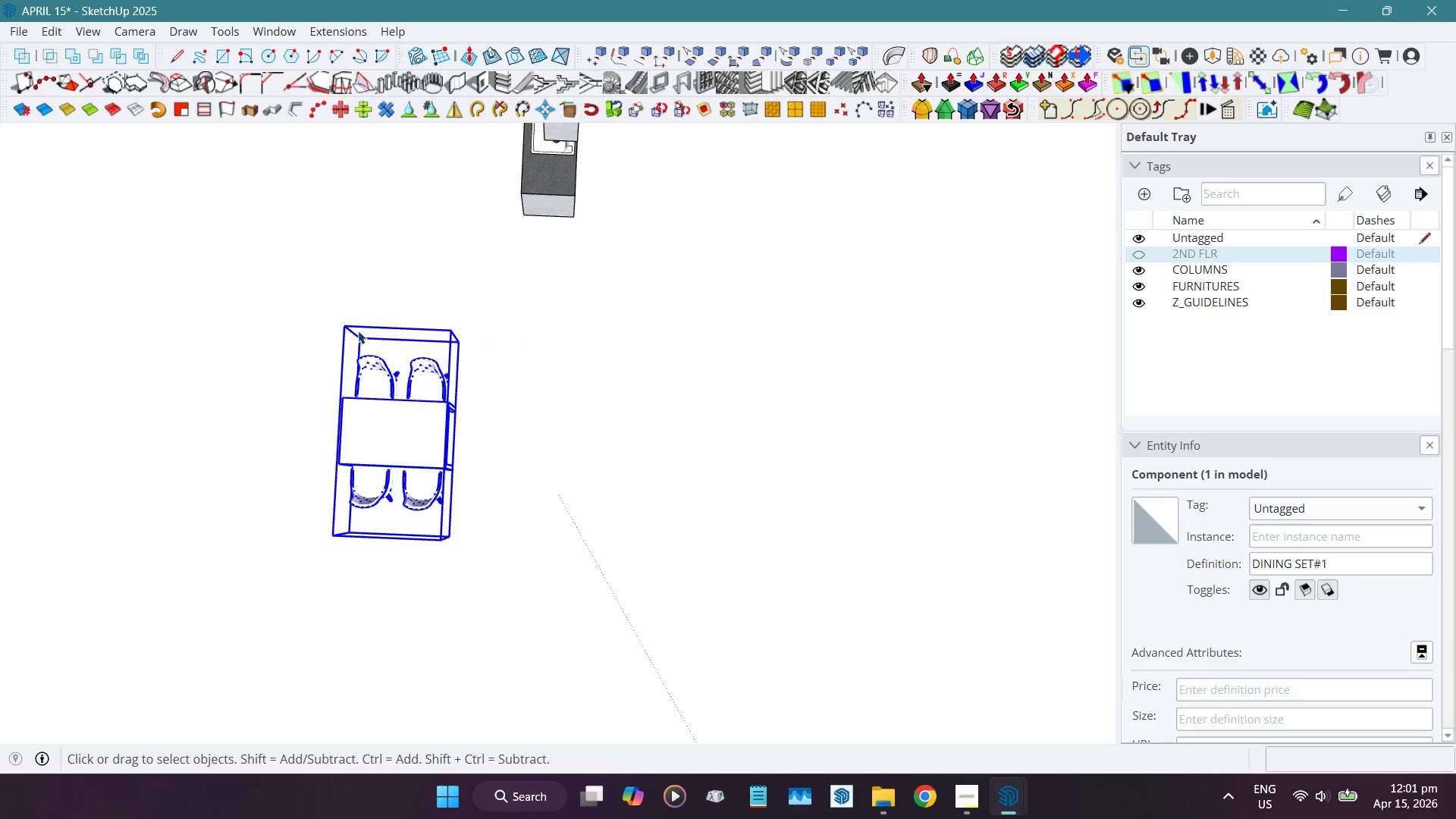 
key(Shift+ShiftLeft)
 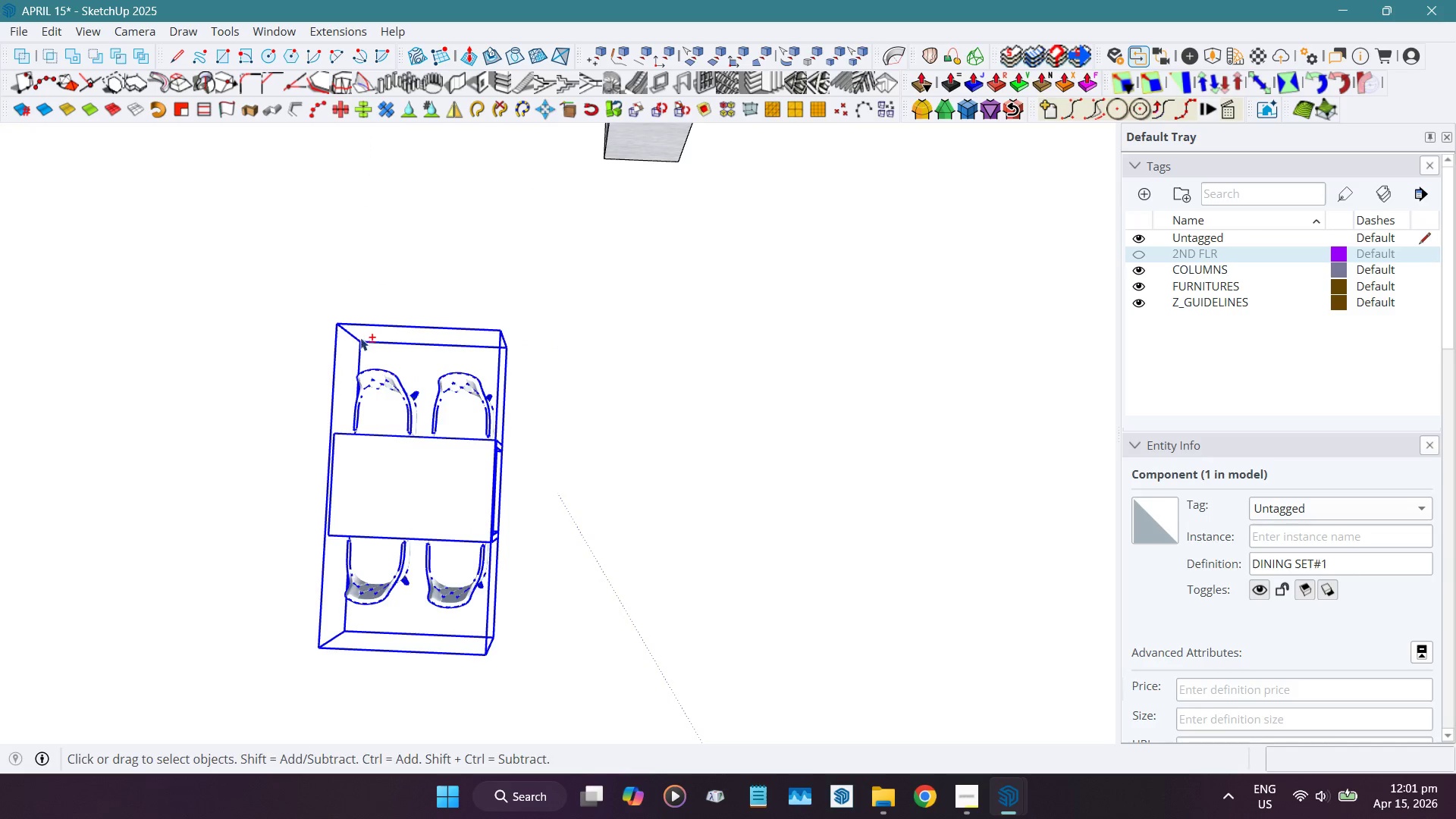 
scroll: coordinate [358, 331], scroll_direction: up, amount: 5.0
 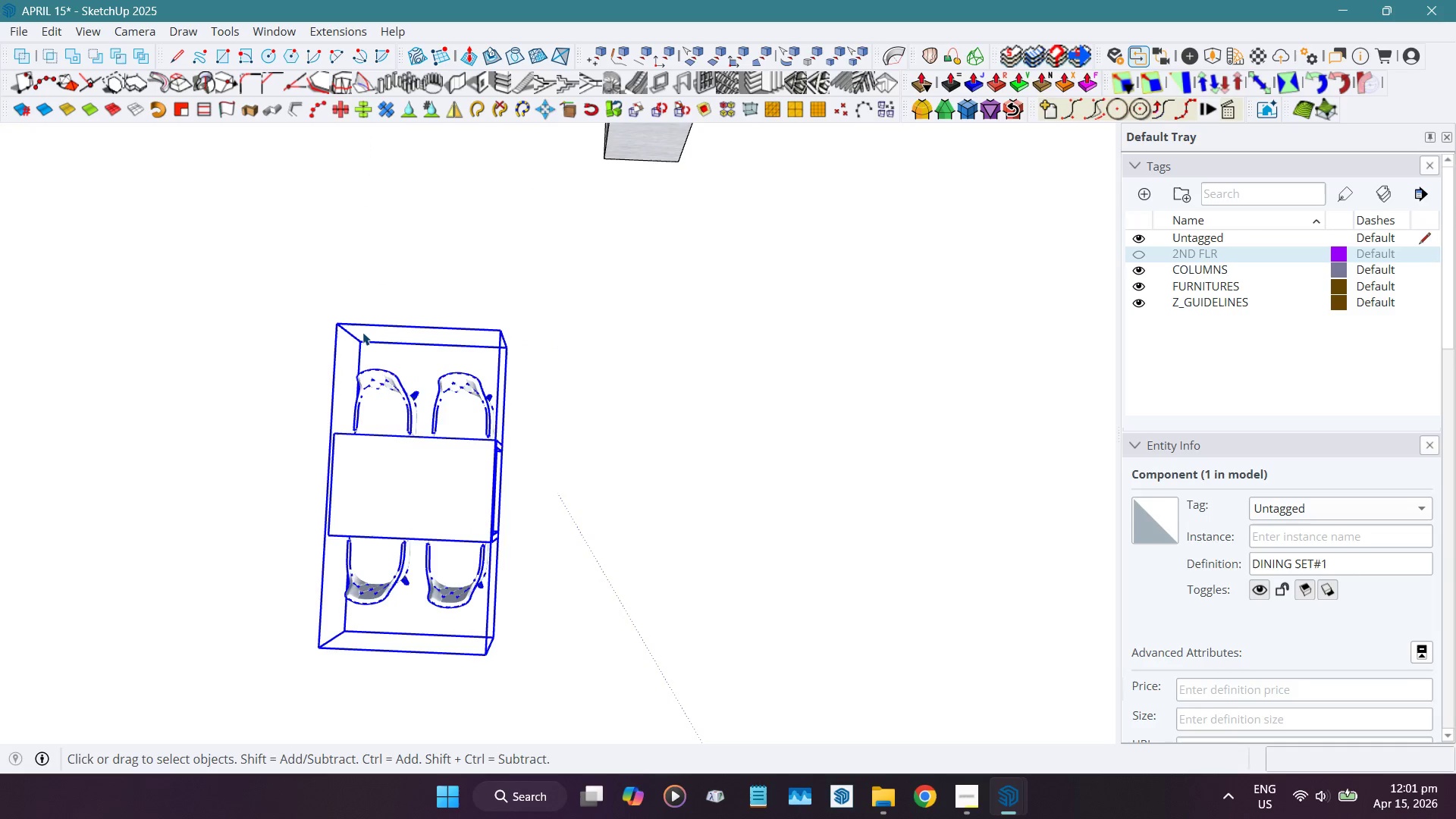 
key(Shift+W)
 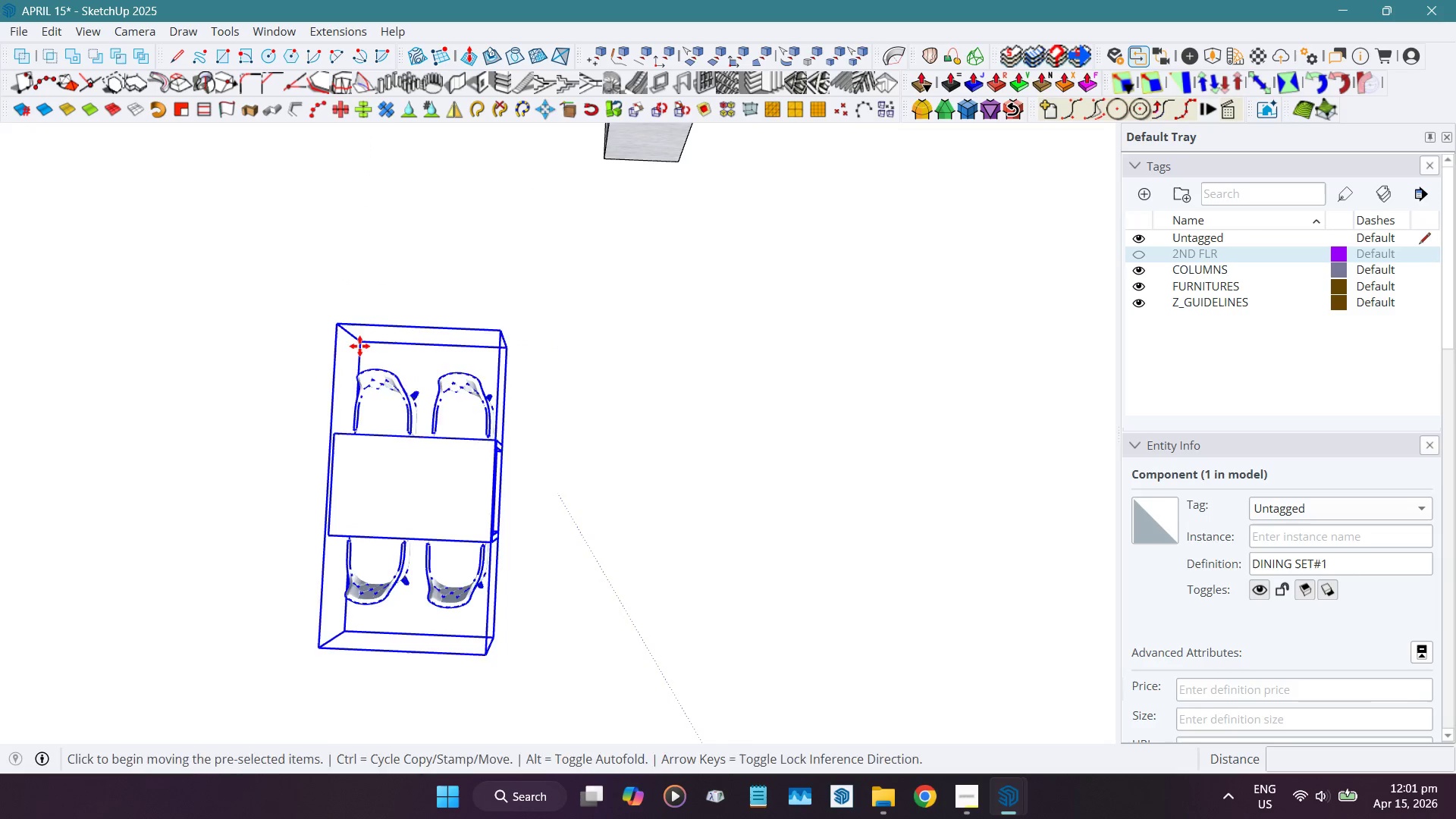 
hold_key(key=ShiftLeft, duration=0.44)
 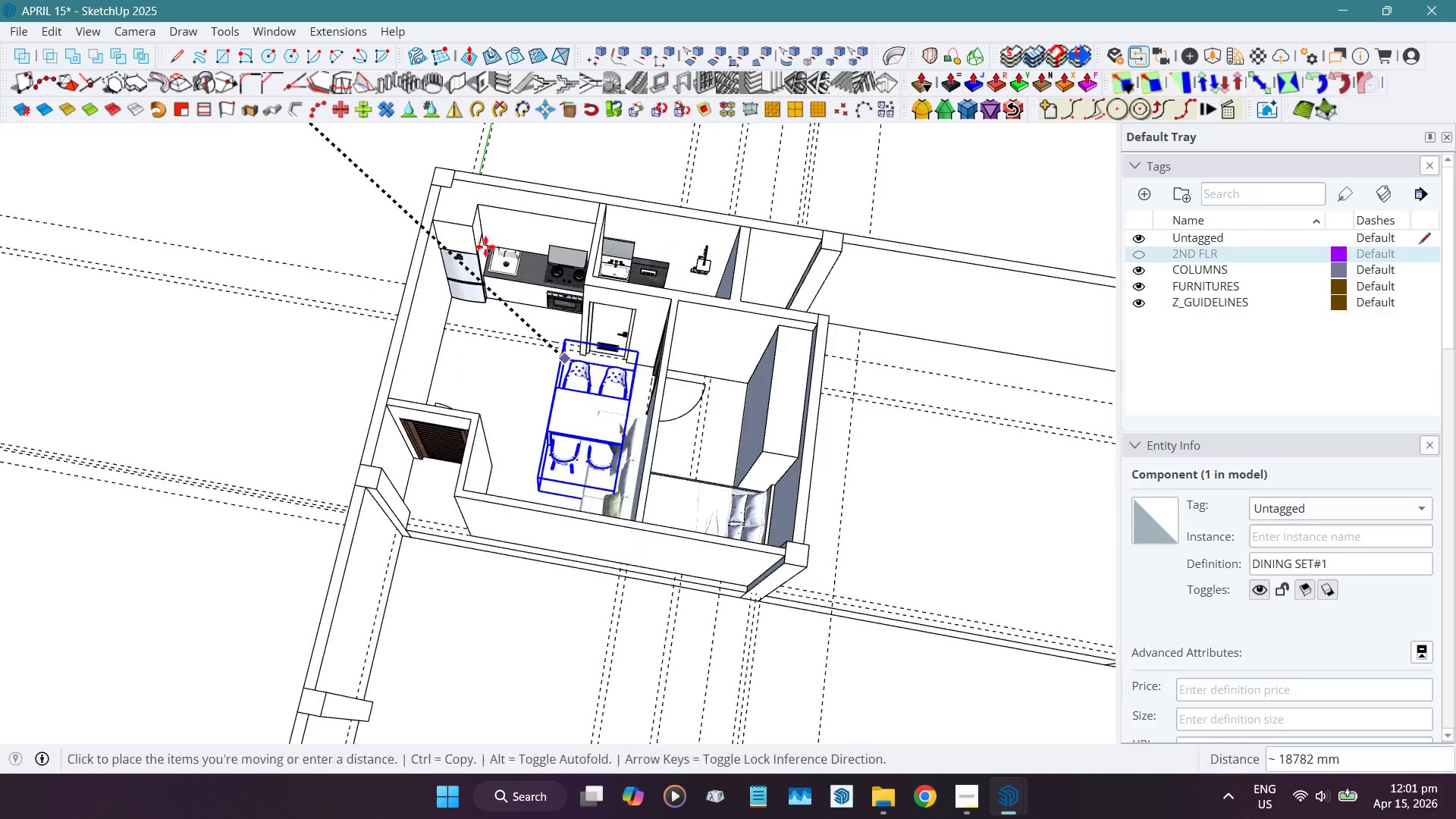 
scroll: coordinate [707, 532], scroll_direction: down, amount: 11.0
 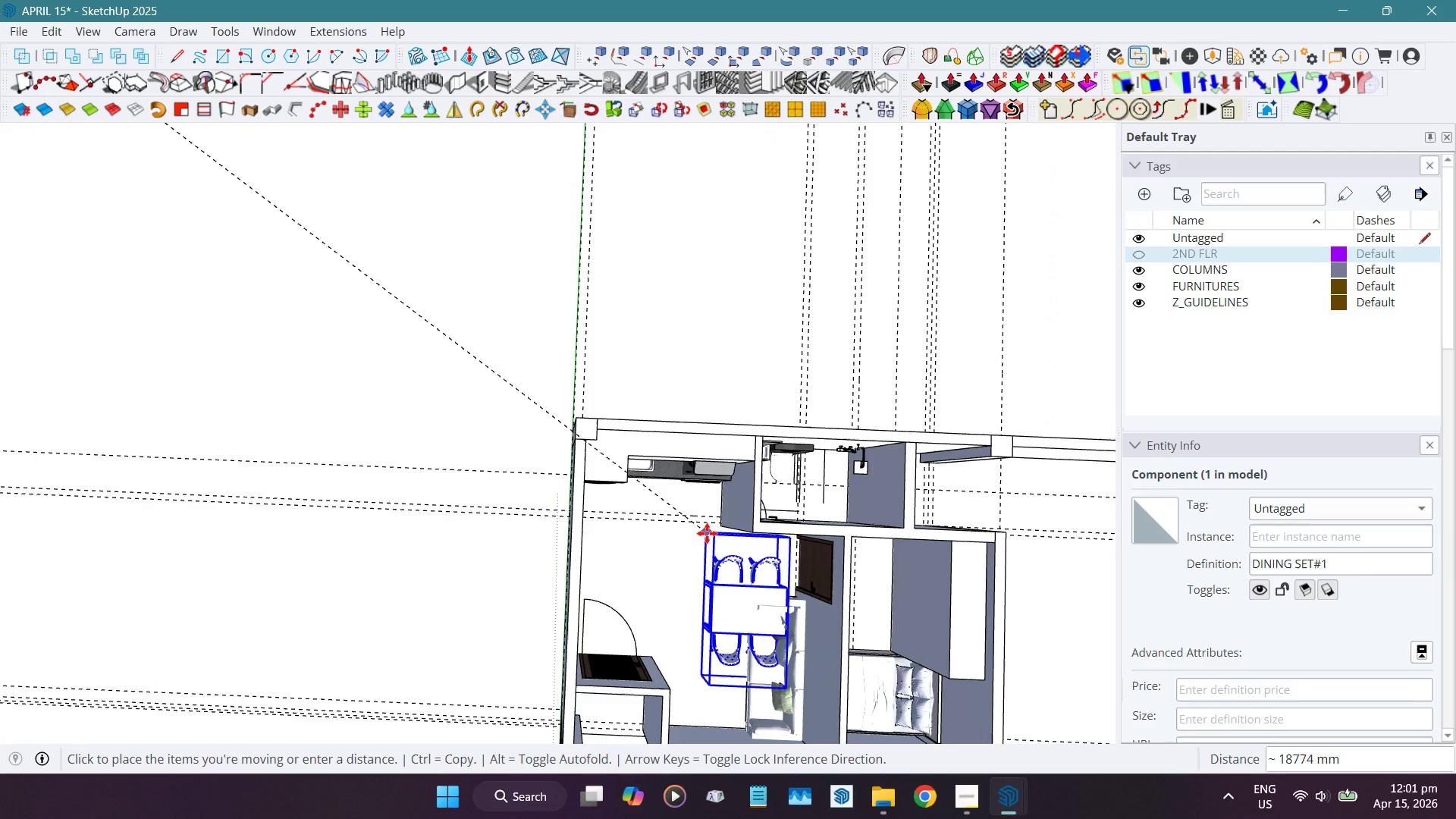 
scroll: coordinate [559, 333], scroll_direction: up, amount: 13.0
 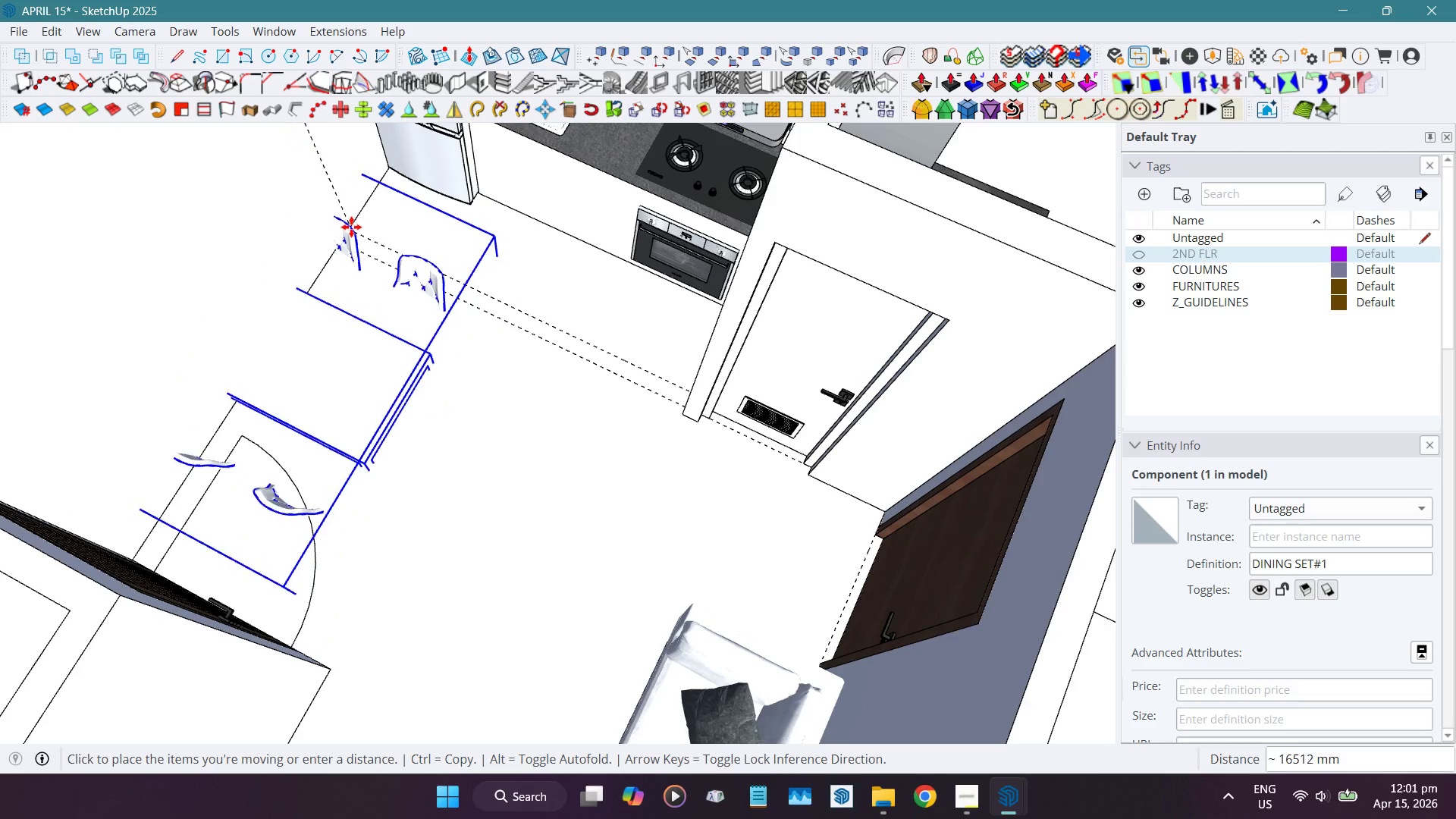 
hold_key(key=ShiftLeft, duration=0.41)
 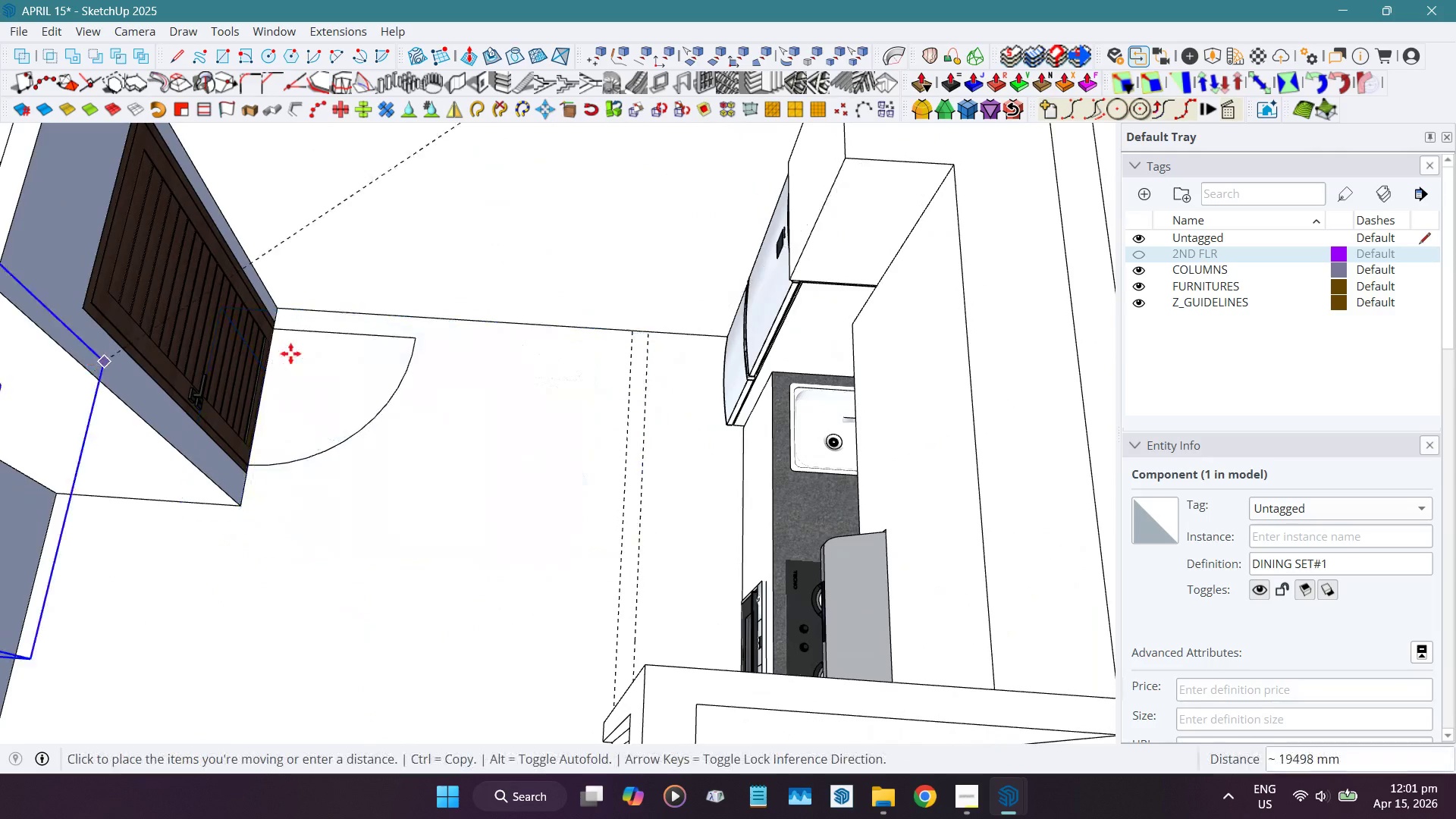 
scroll: coordinate [591, 352], scroll_direction: up, amount: 4.0
 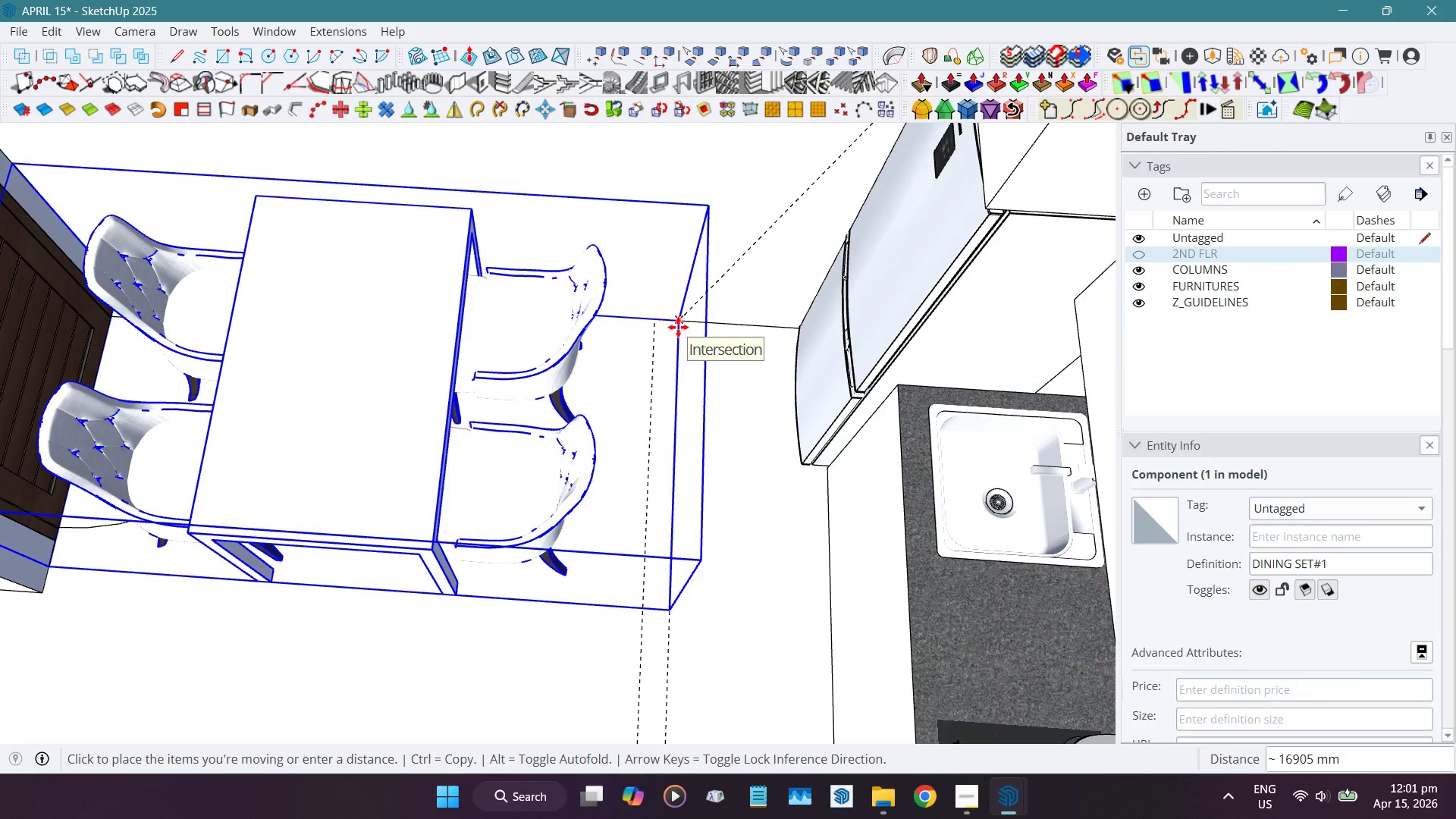 
left_click([678, 327])
 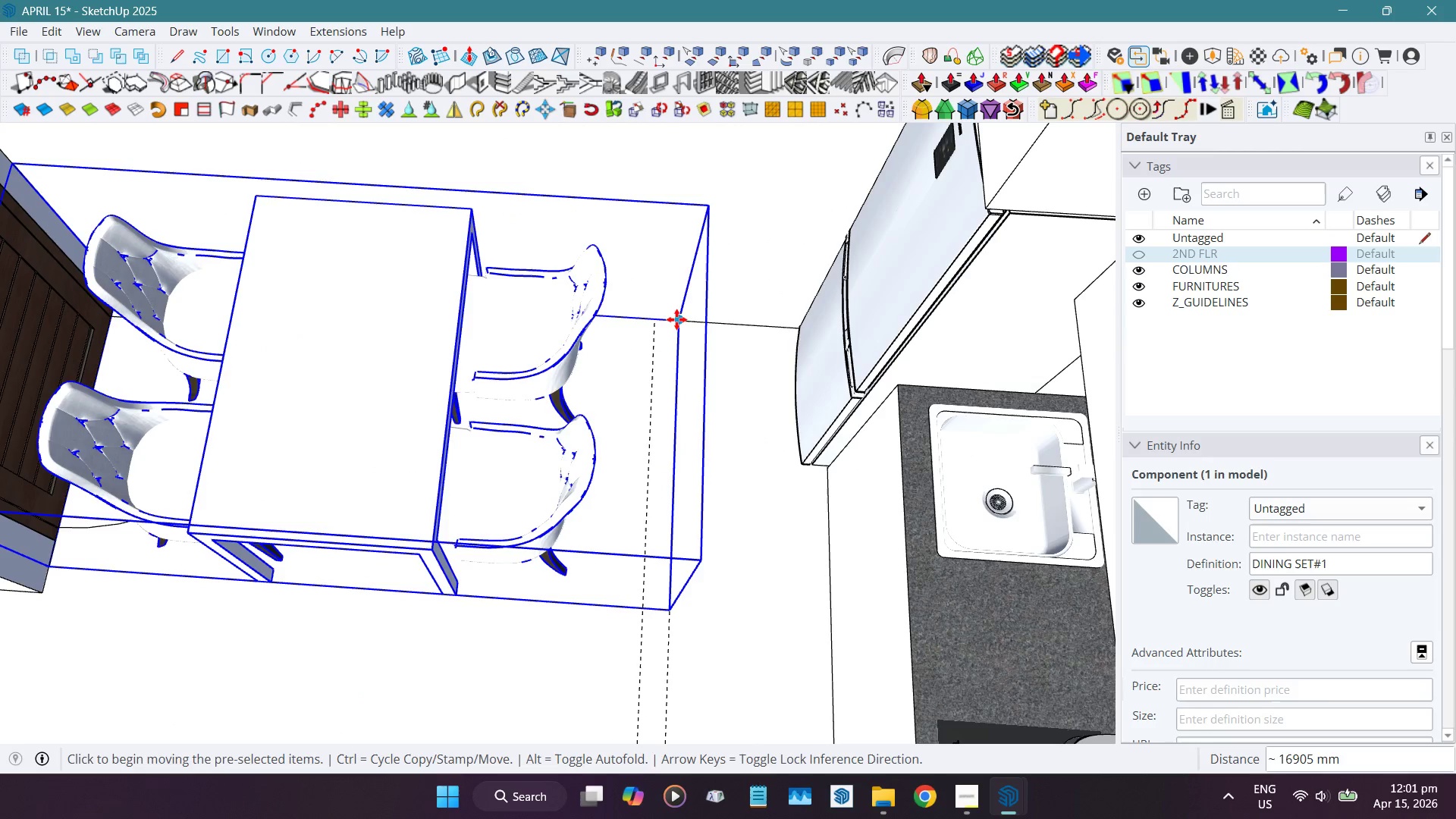 
left_click([676, 319])
 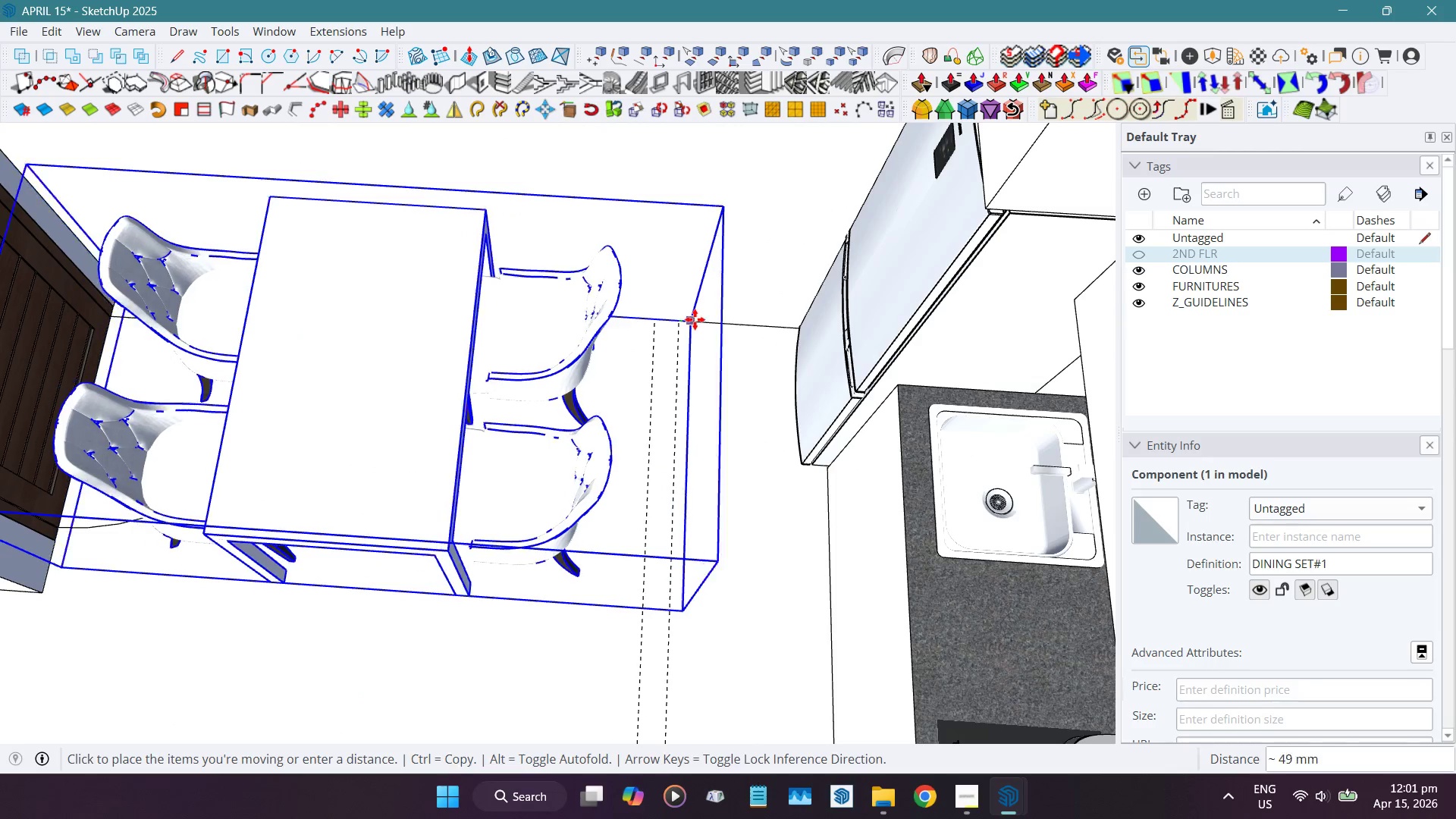 
hold_key(key=ShiftLeft, duration=1.5)
 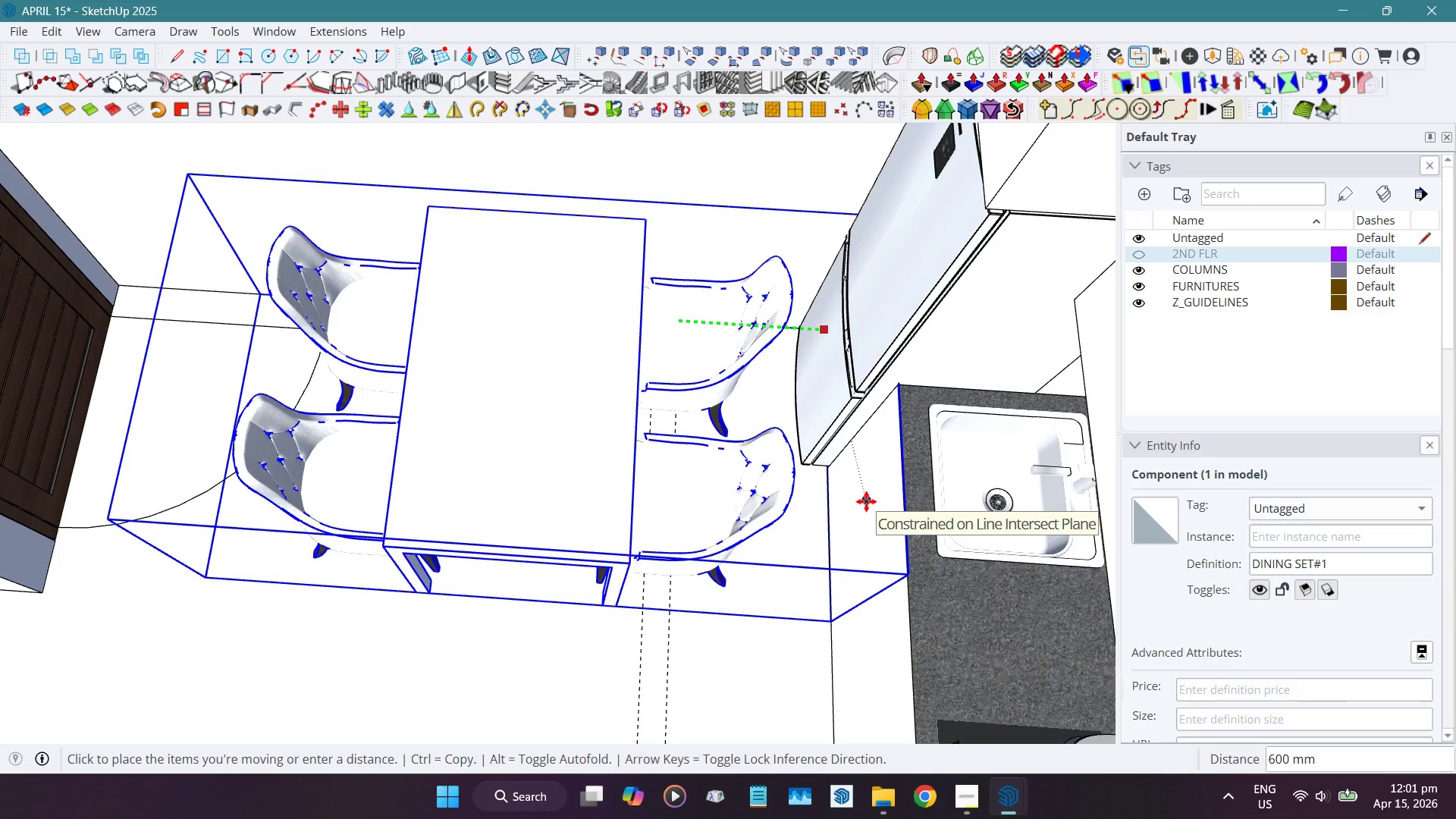 
hold_key(key=ShiftLeft, duration=1.5)
 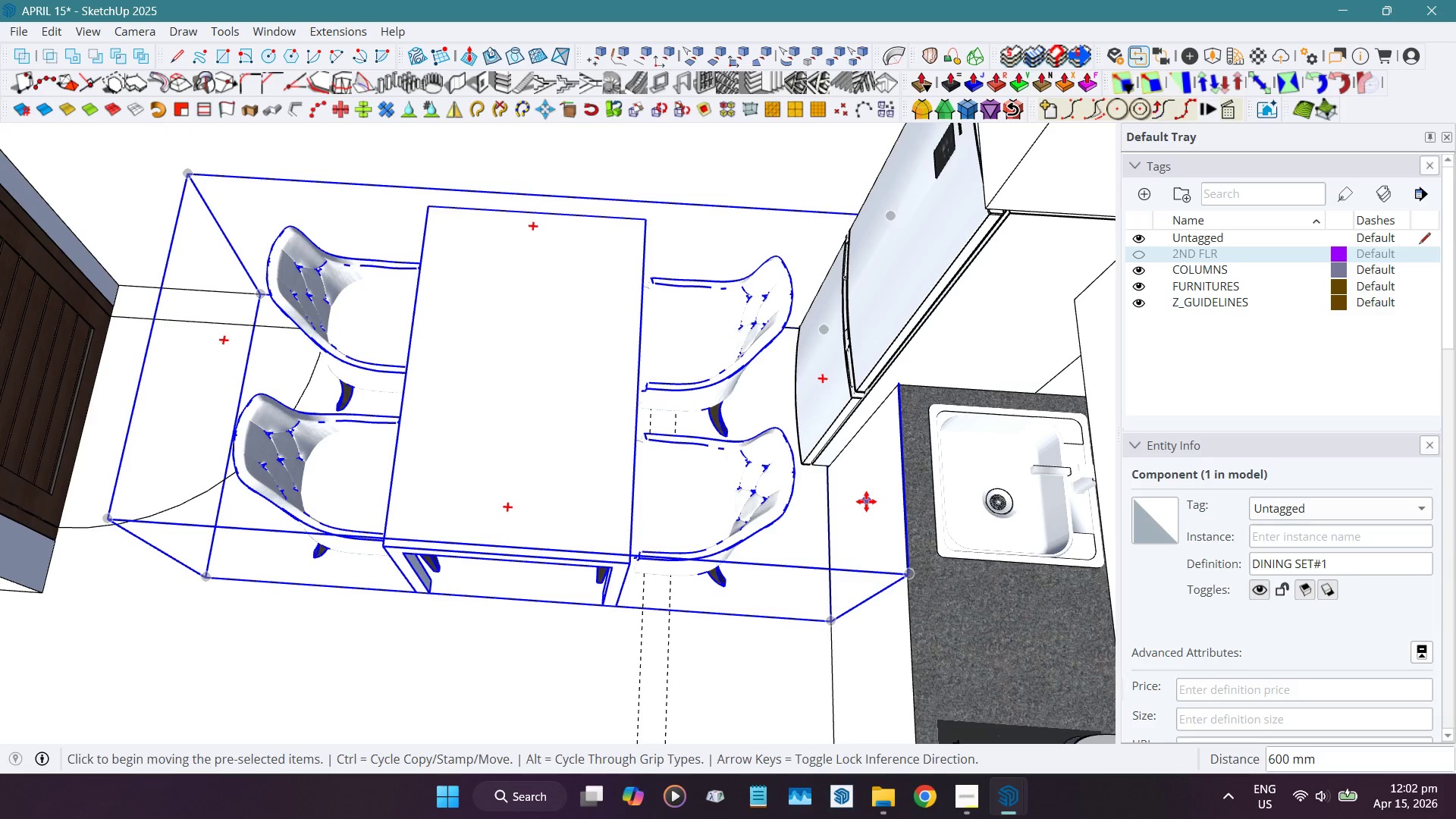 
hold_key(key=ShiftLeft, duration=0.44)
left_click([866, 501])
 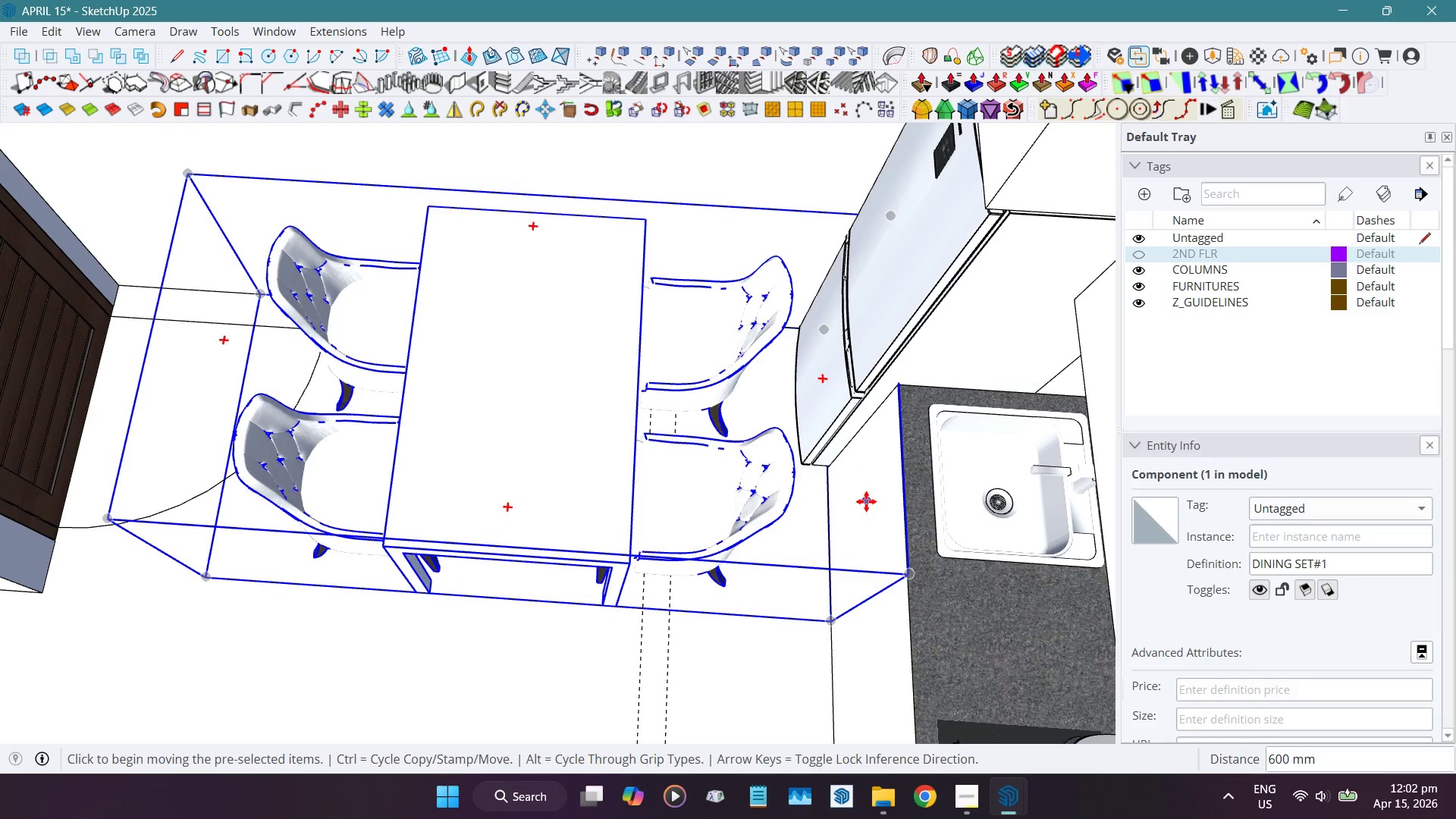 
key(Space)
 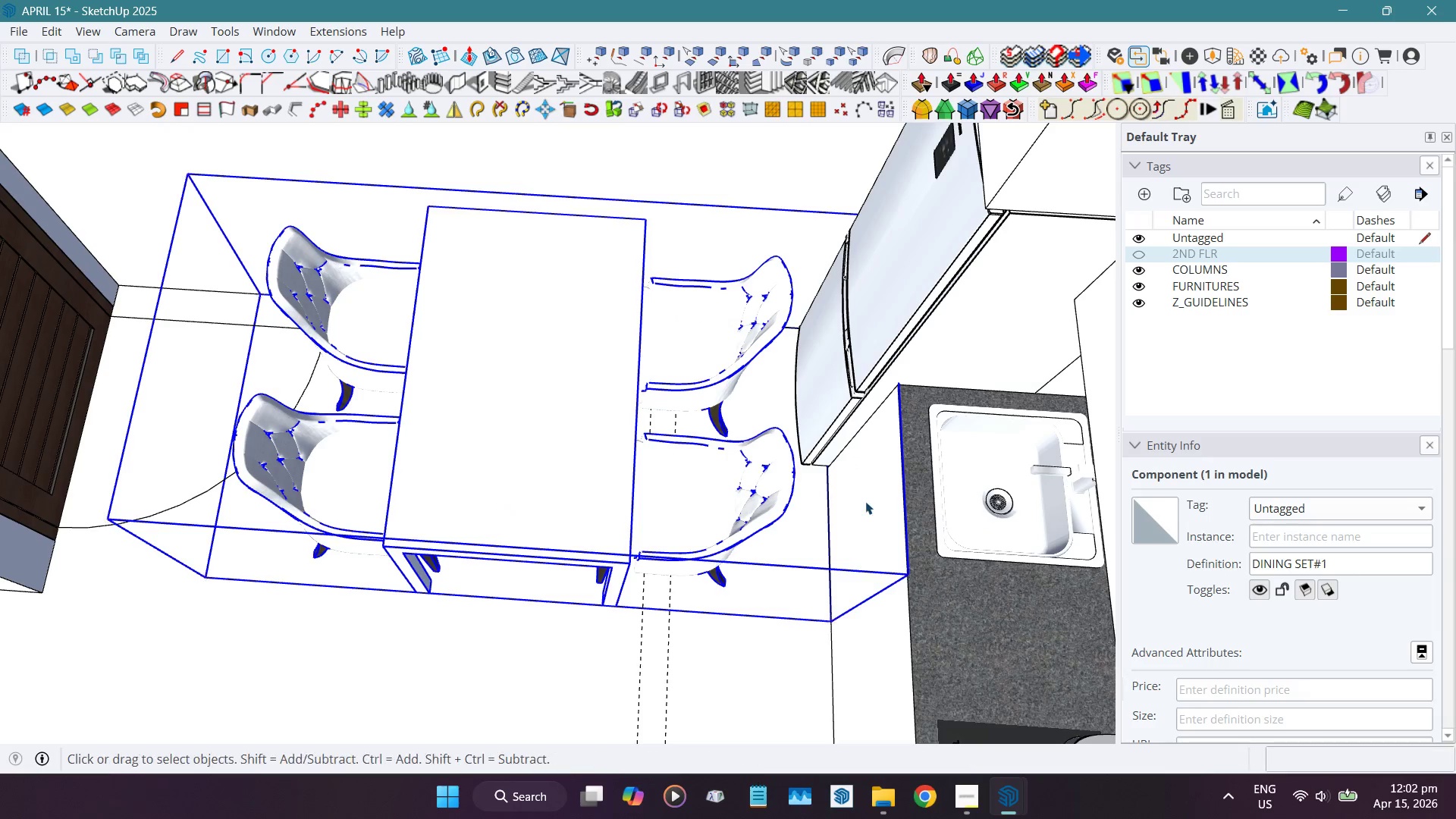 
hold_key(key=ShiftLeft, duration=1.52)
 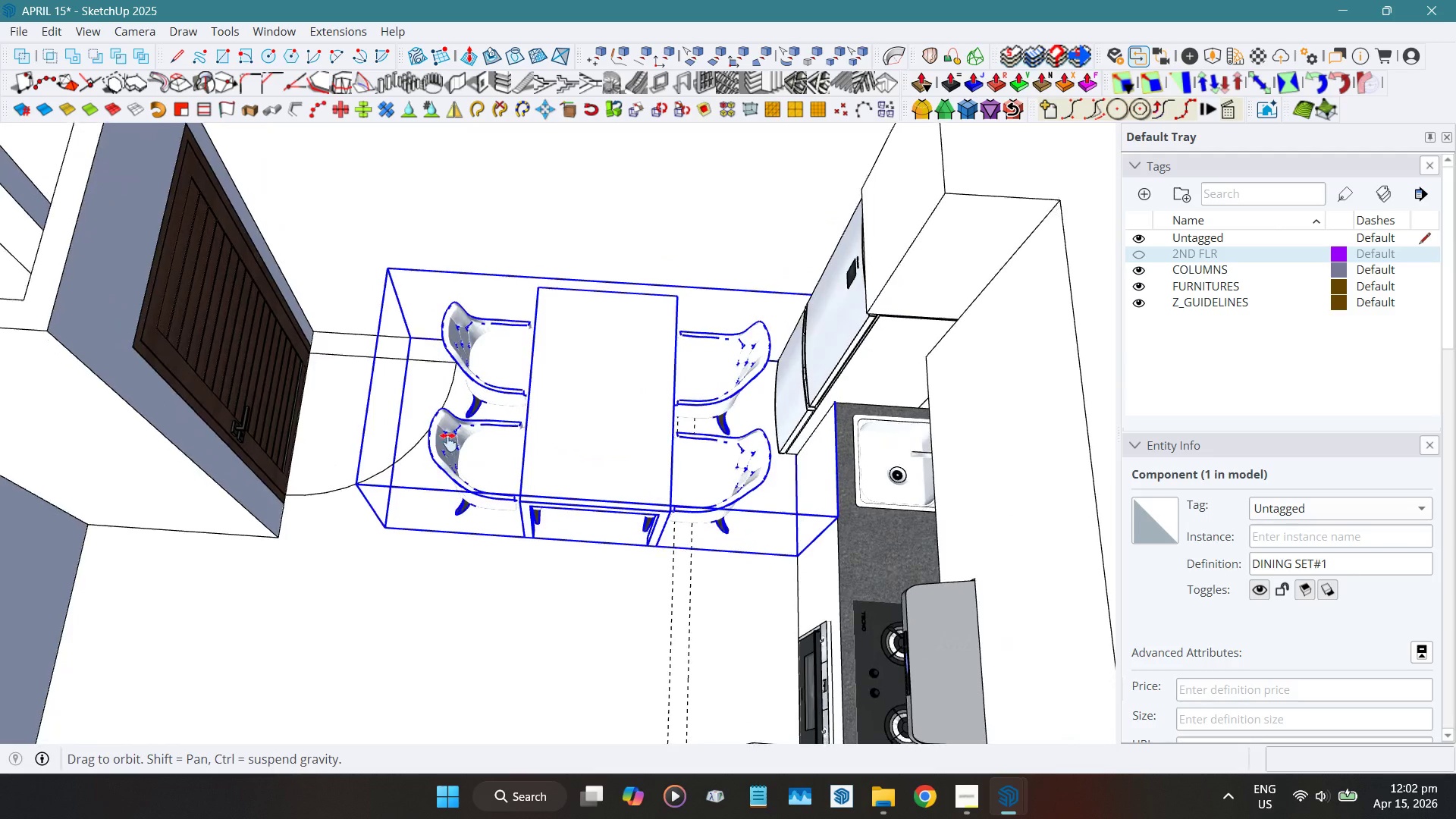 
scroll: coordinate [865, 501], scroll_direction: down, amount: 5.0
 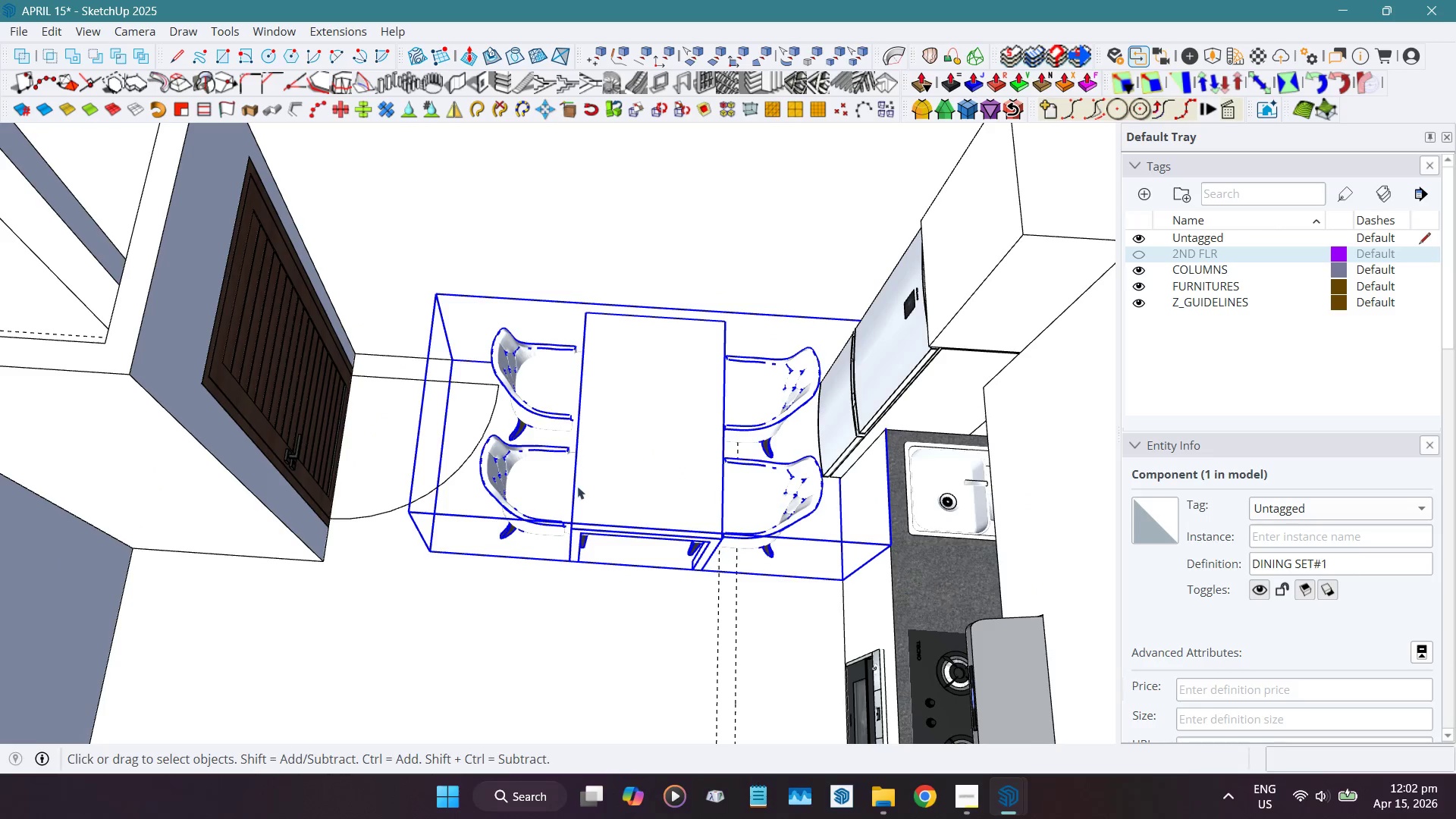 
hold_key(key=ShiftLeft, duration=0.83)
 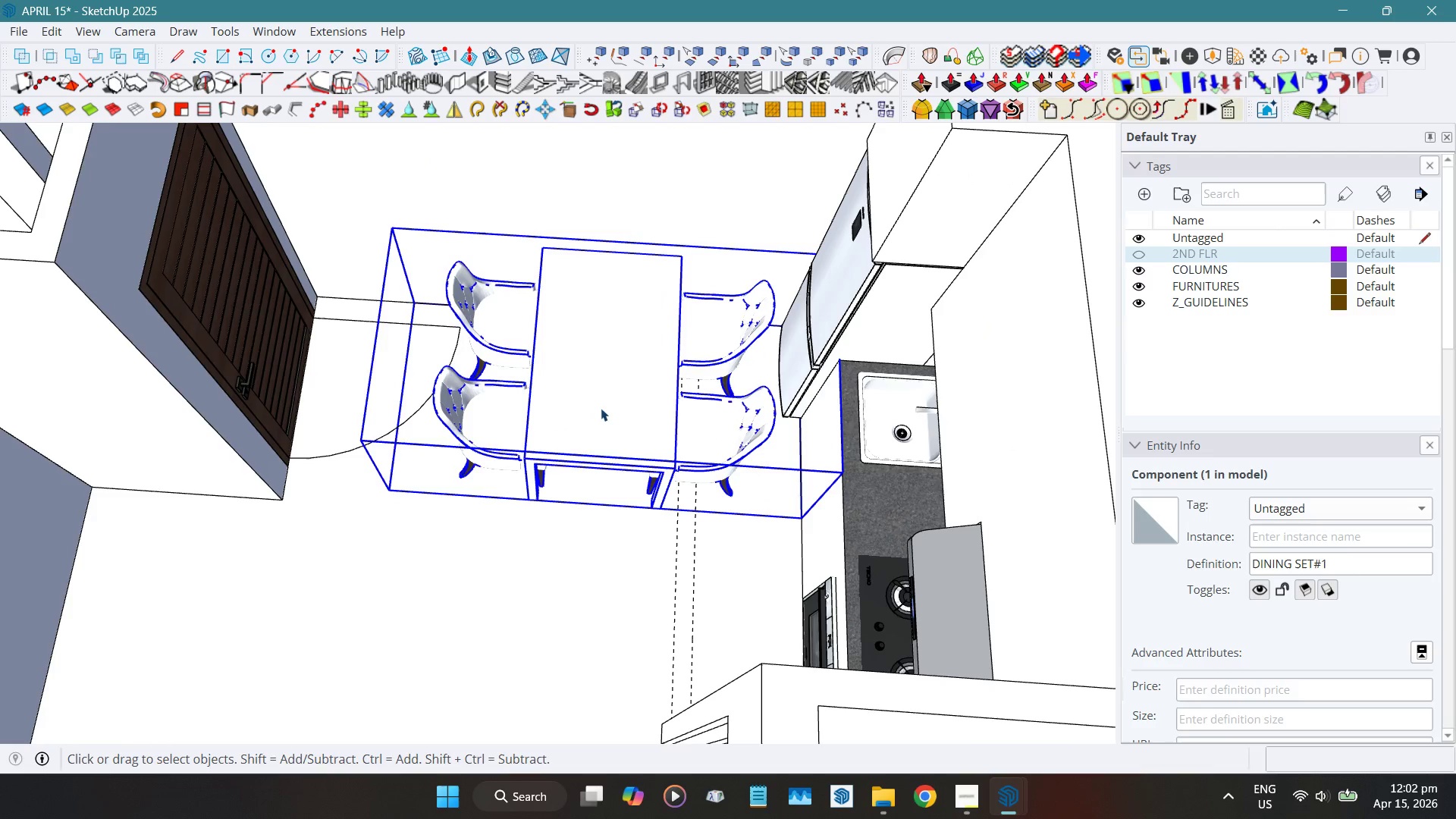 
double_click([601, 408])
 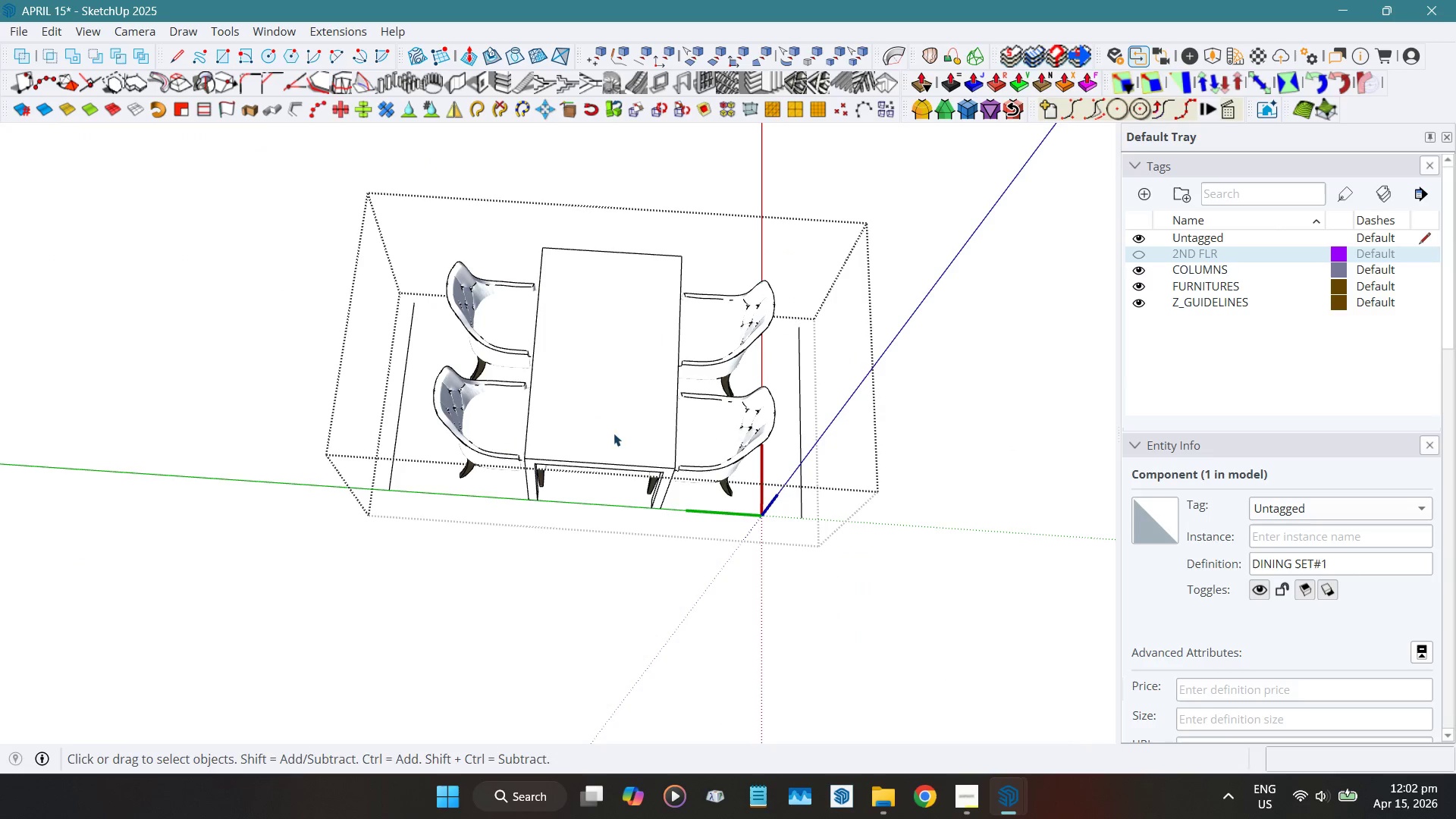 
hold_key(key=ShiftLeft, duration=0.45)
 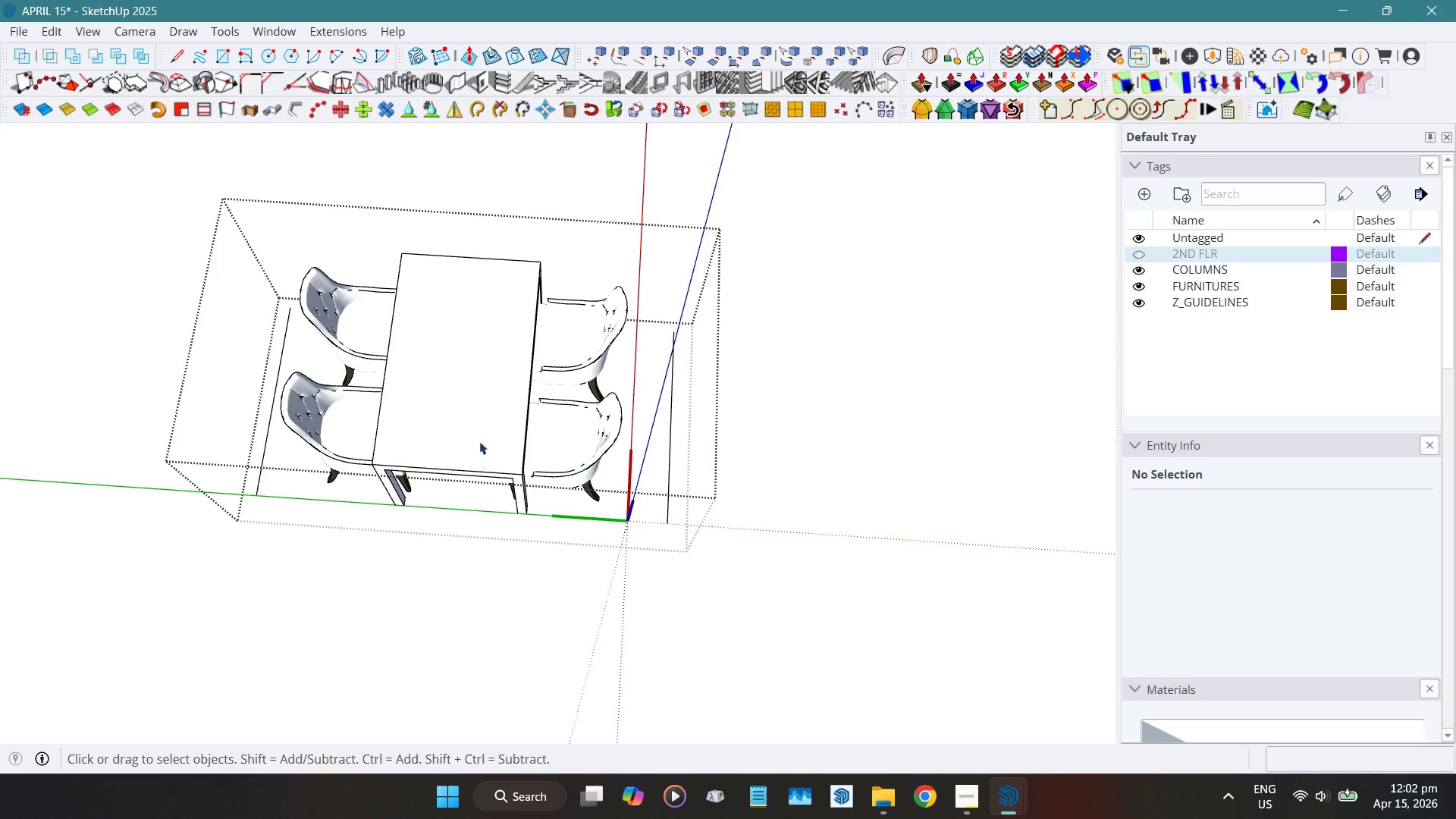 
left_click([479, 440])
 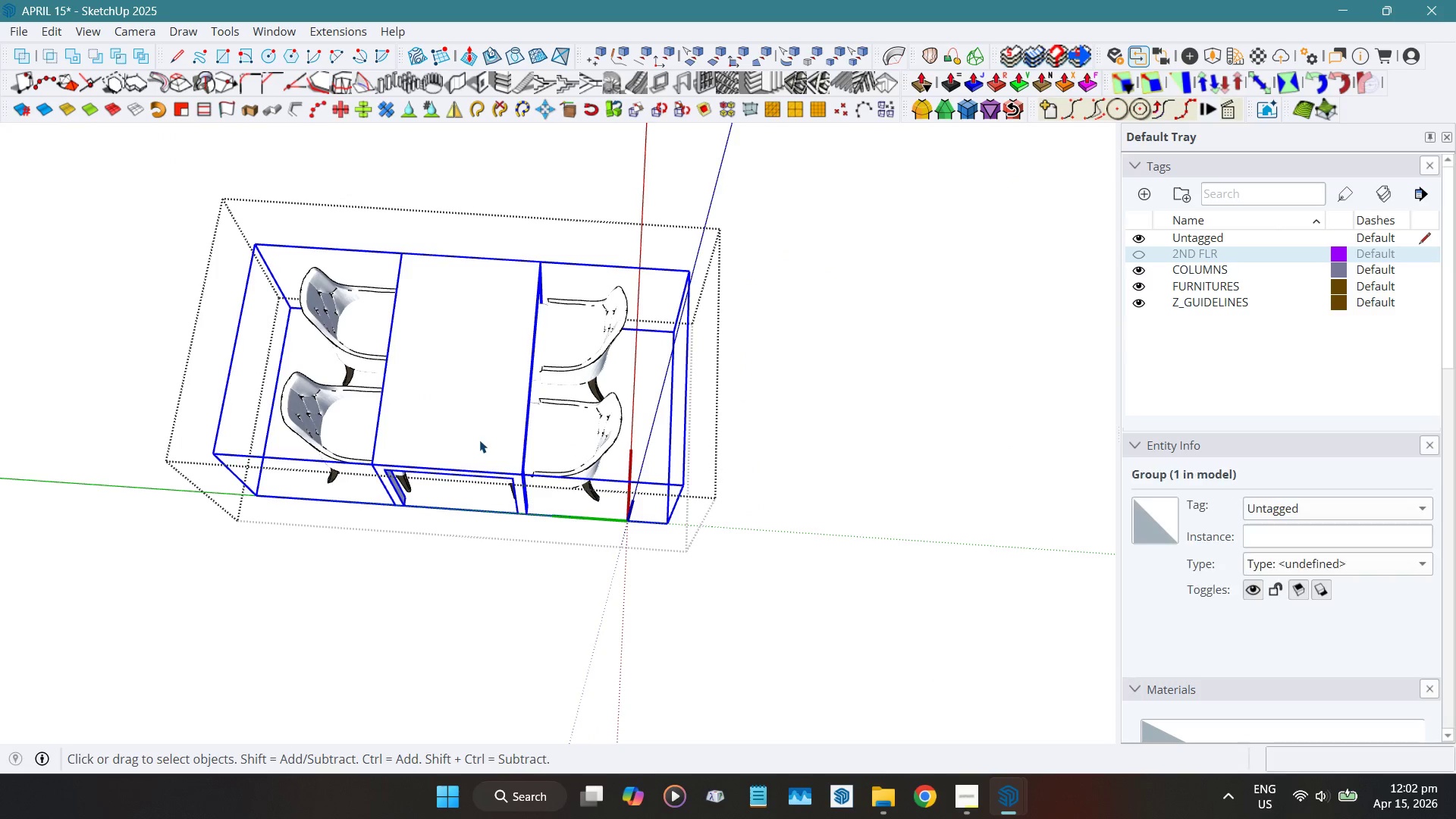 
double_click([479, 440])
 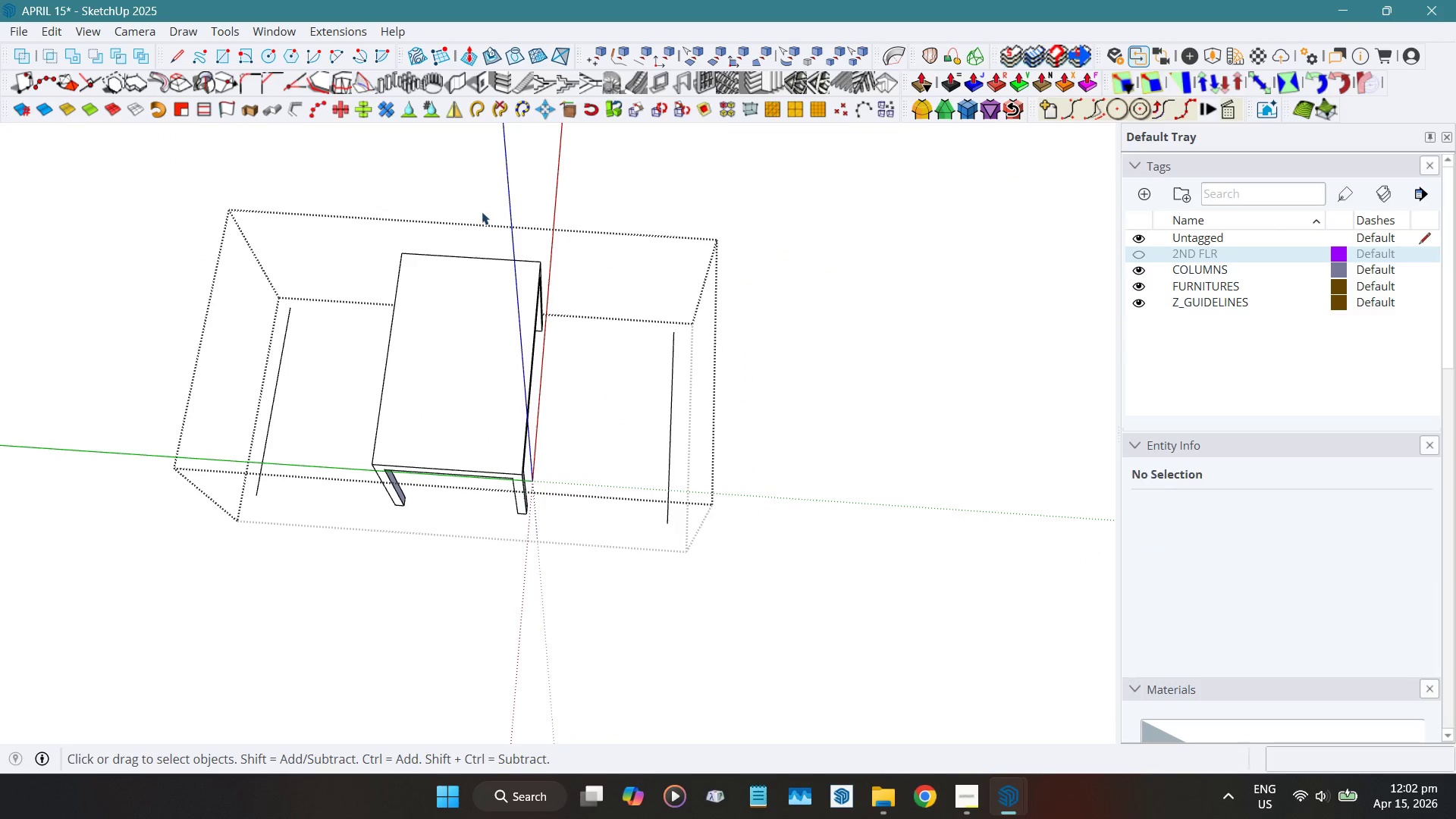 
left_click_drag(start_coordinate=[482, 190], to_coordinate=[595, 654])
 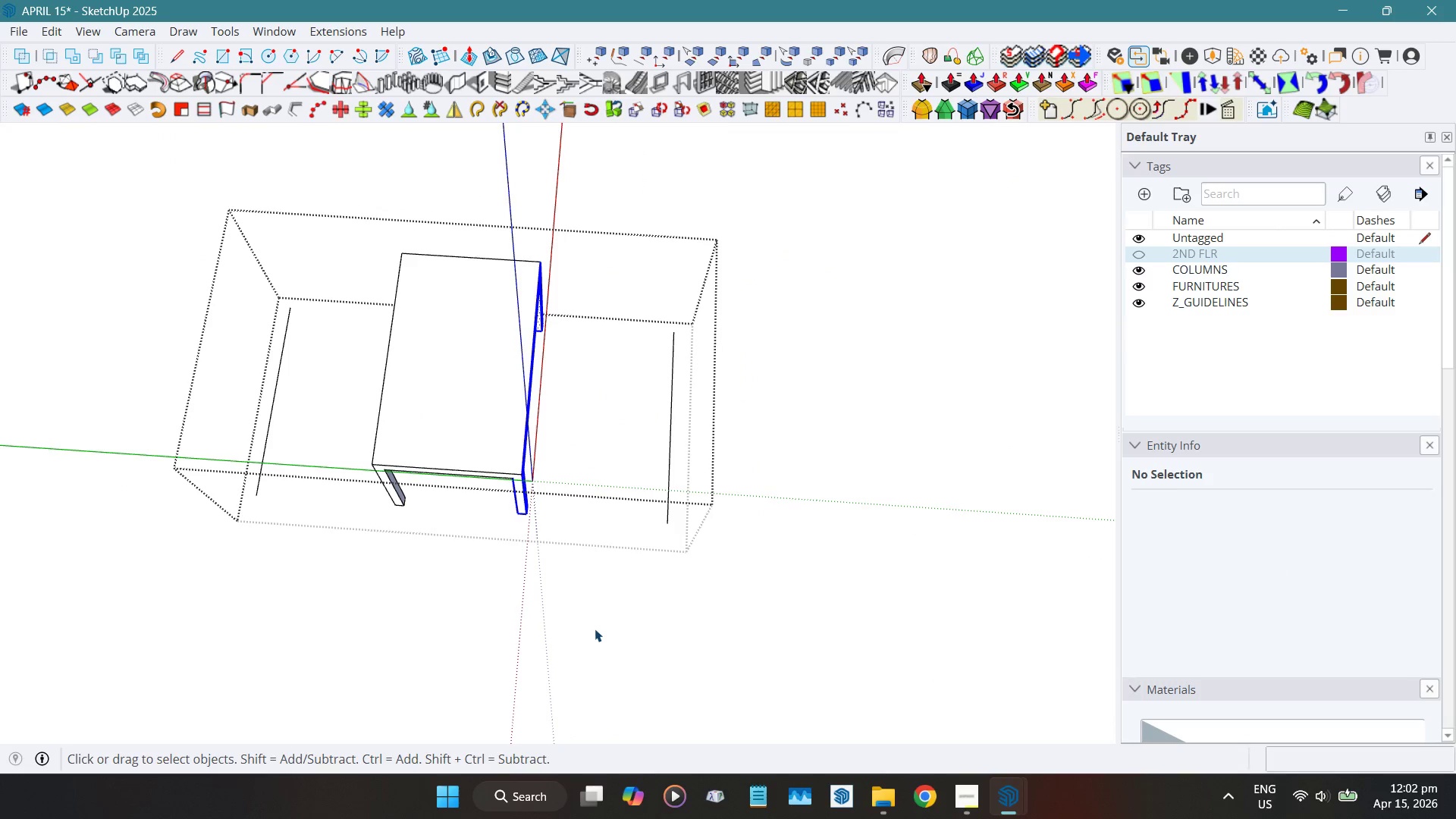 
key(Shift+W)
 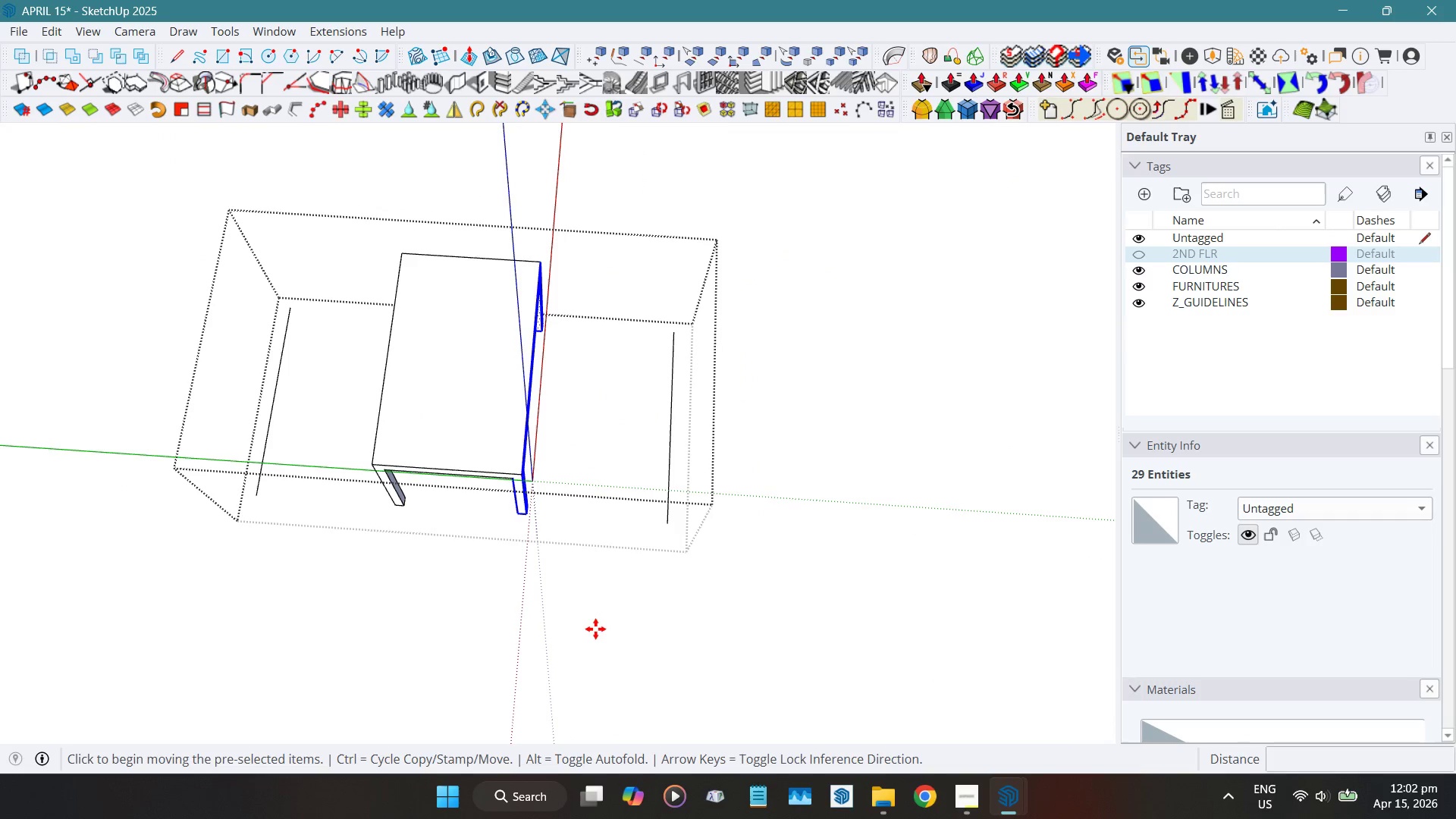 
left_click([595, 629])
 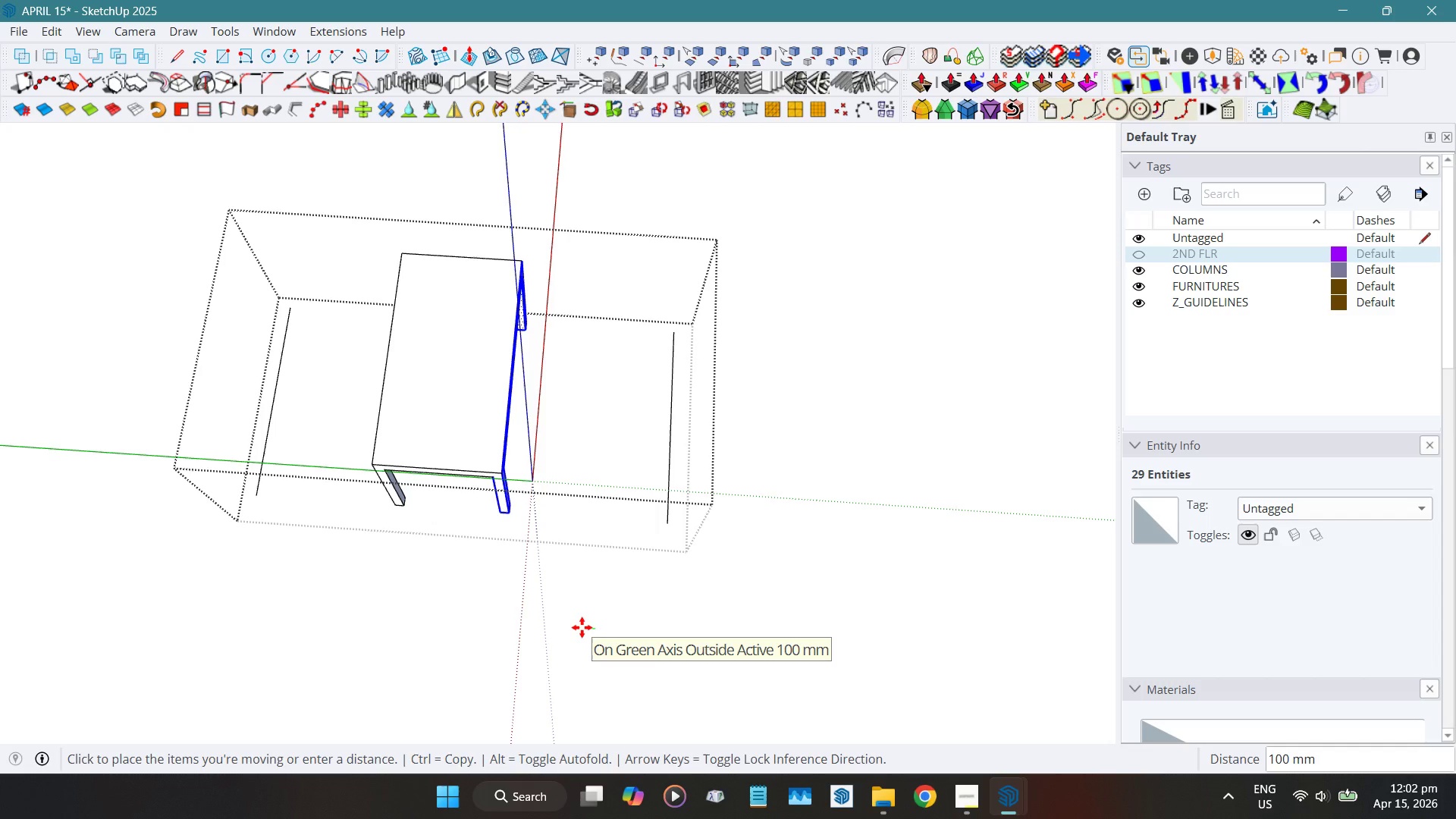 
key(Numpad1)
 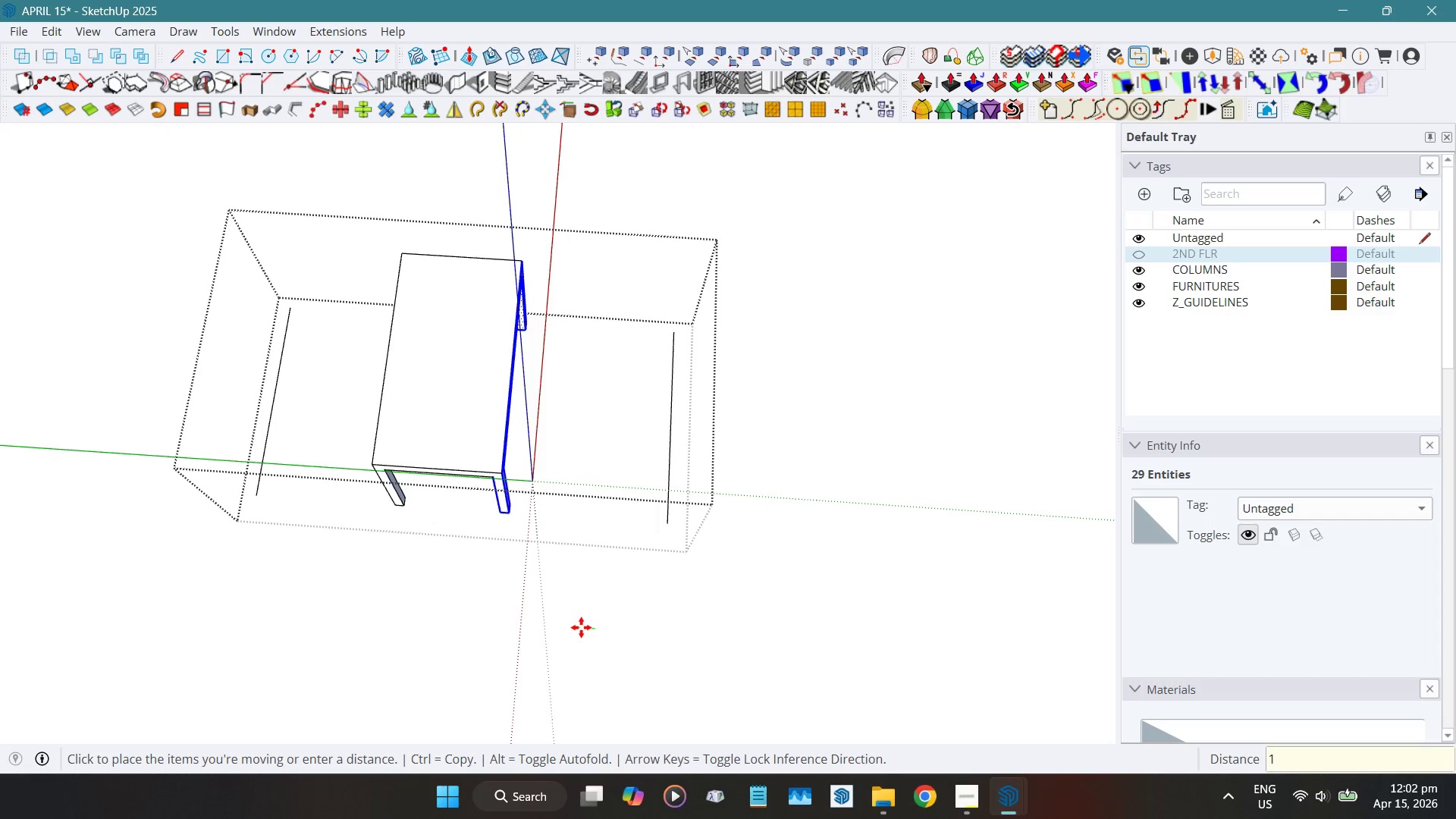 
key(Numpad5)
 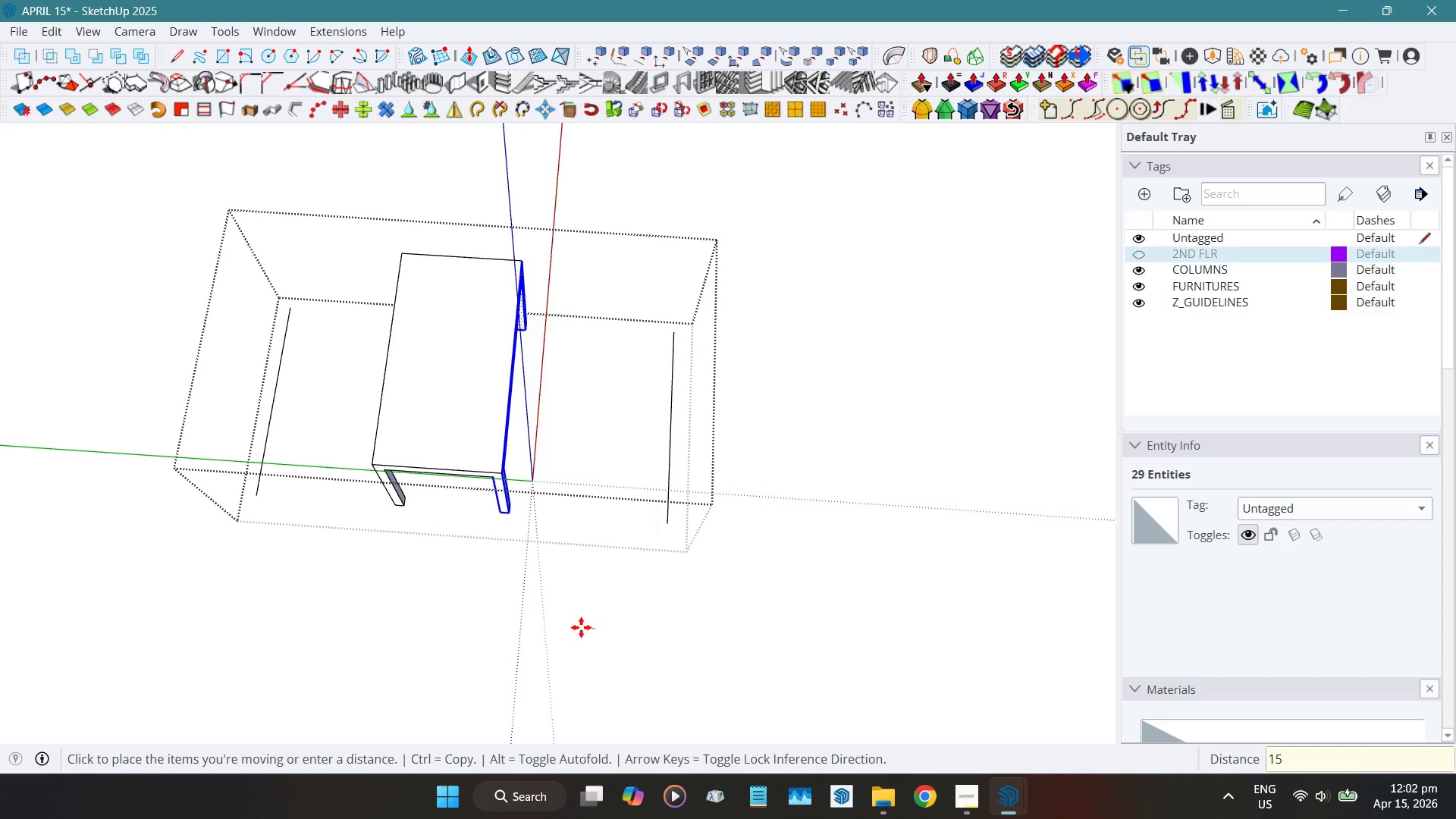 
key(Numpad0)
 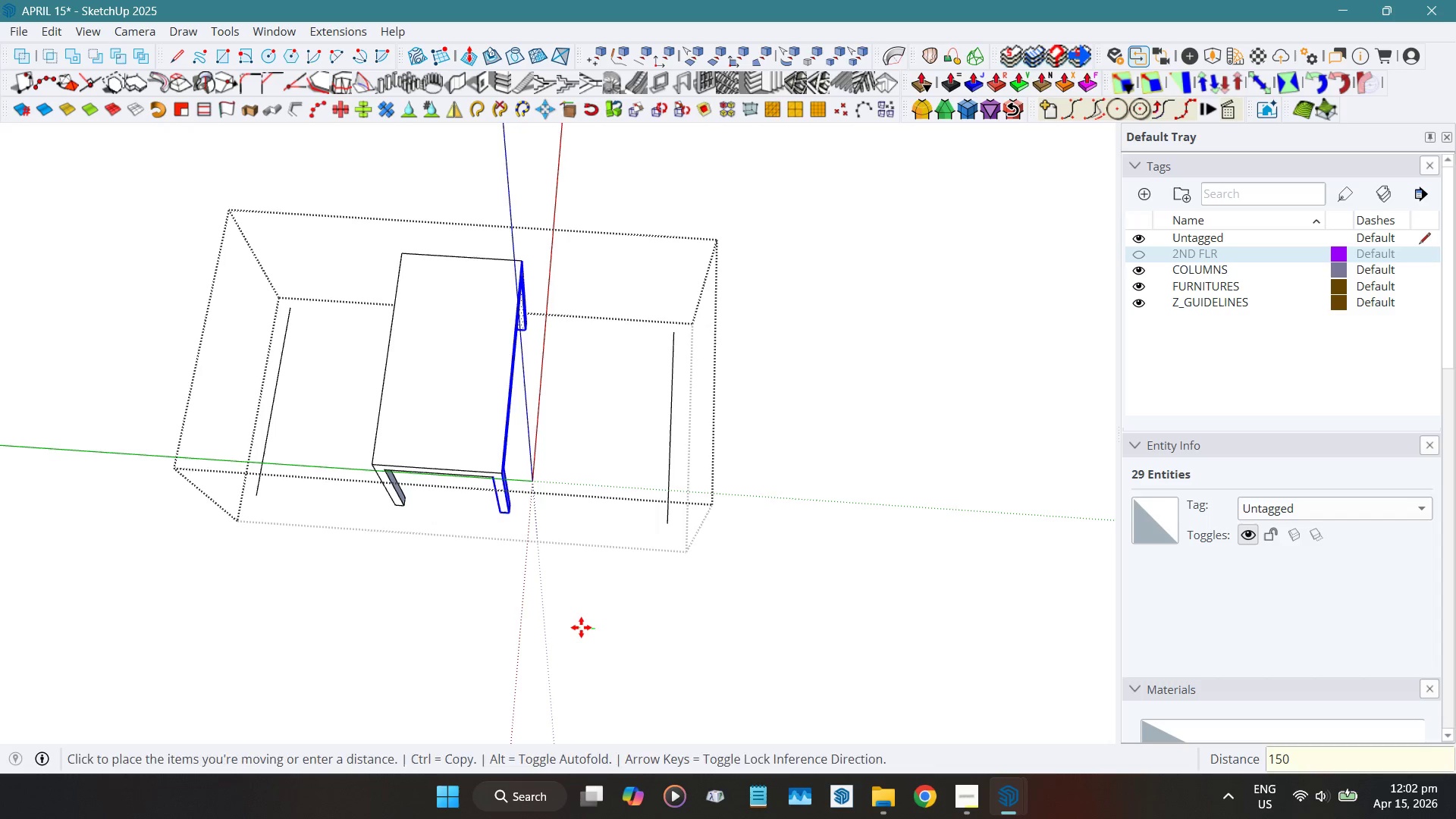 
key(NumpadEnter)
 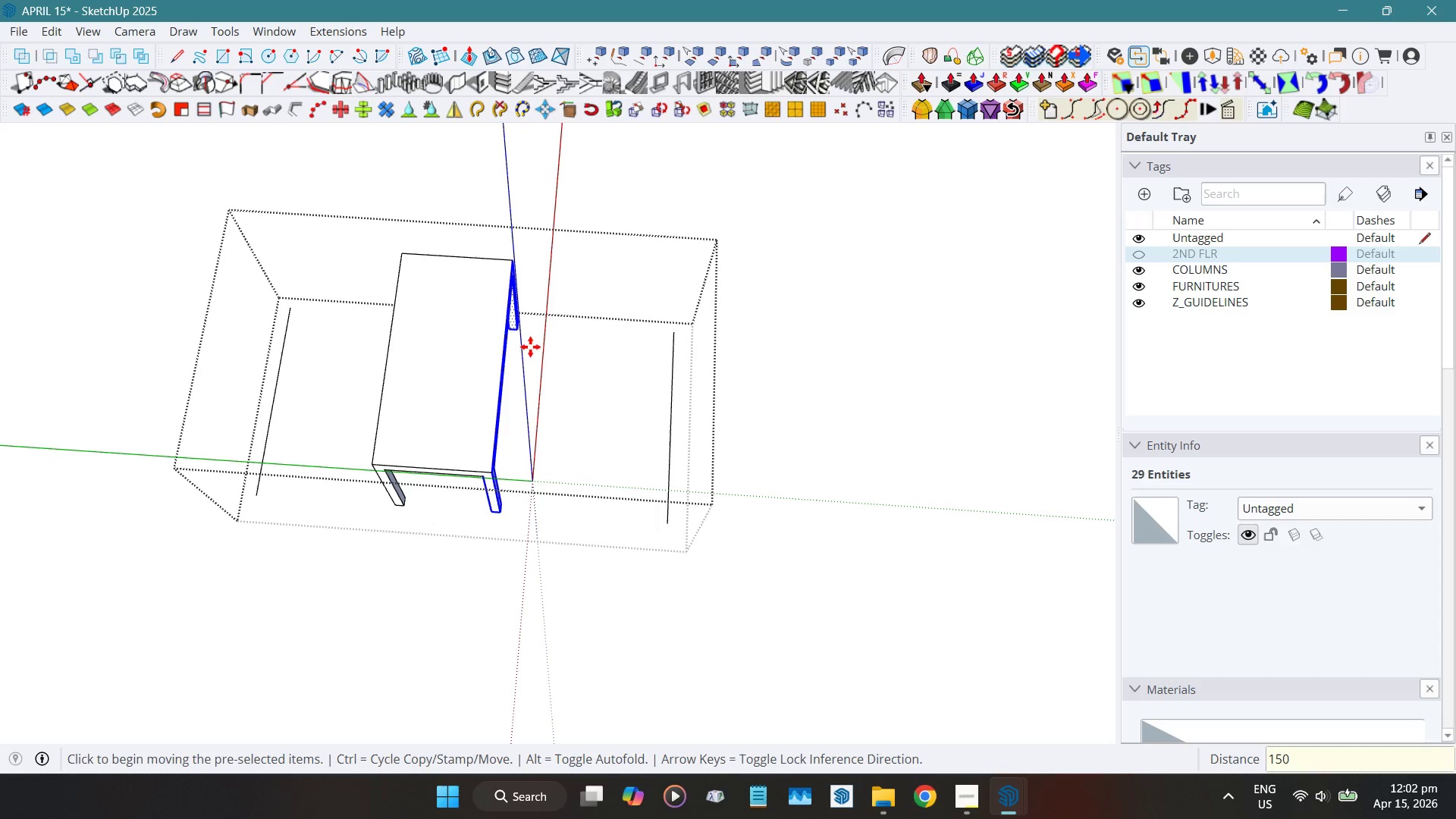 
key(Space)
 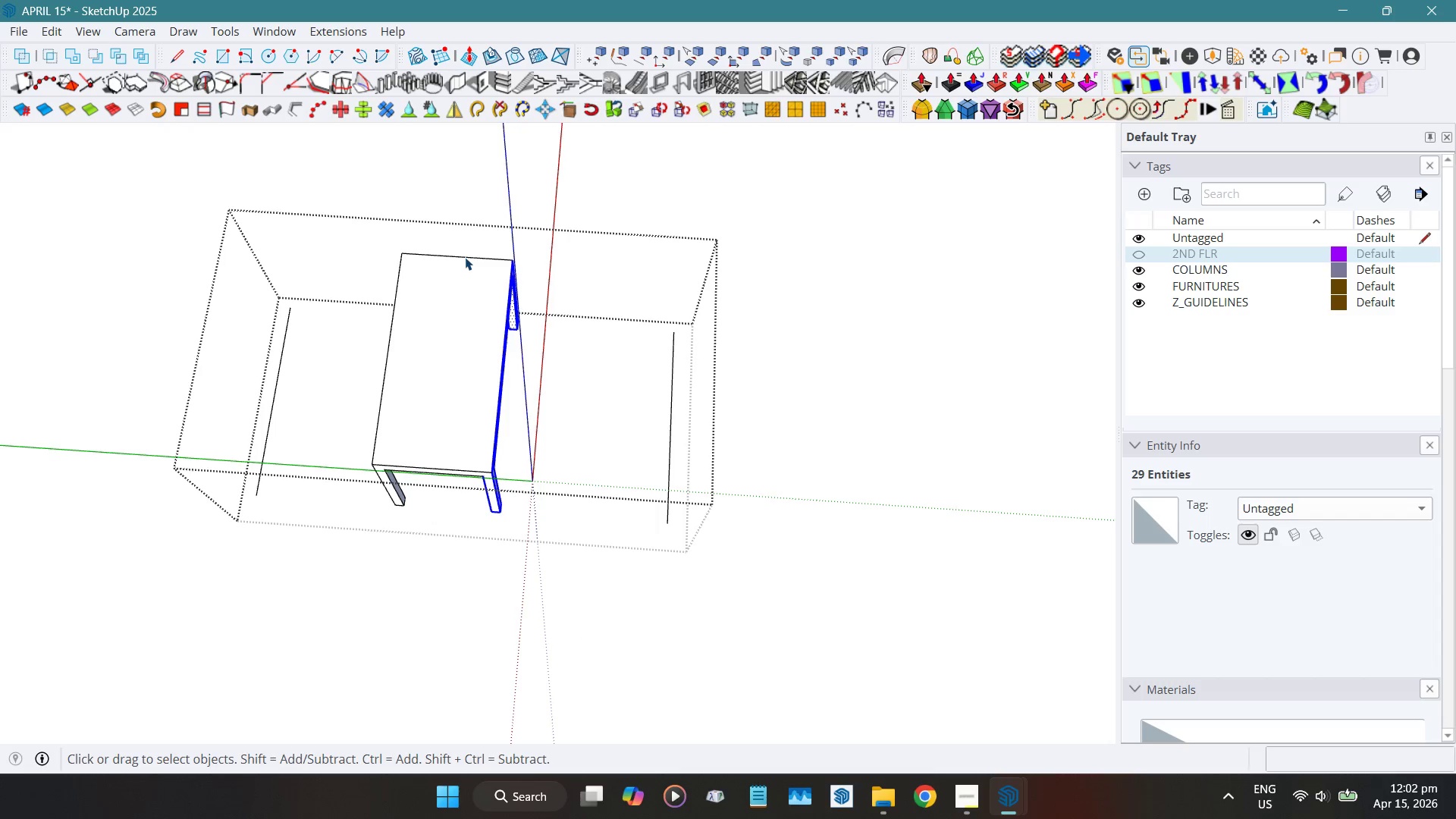 
left_click([465, 257])
 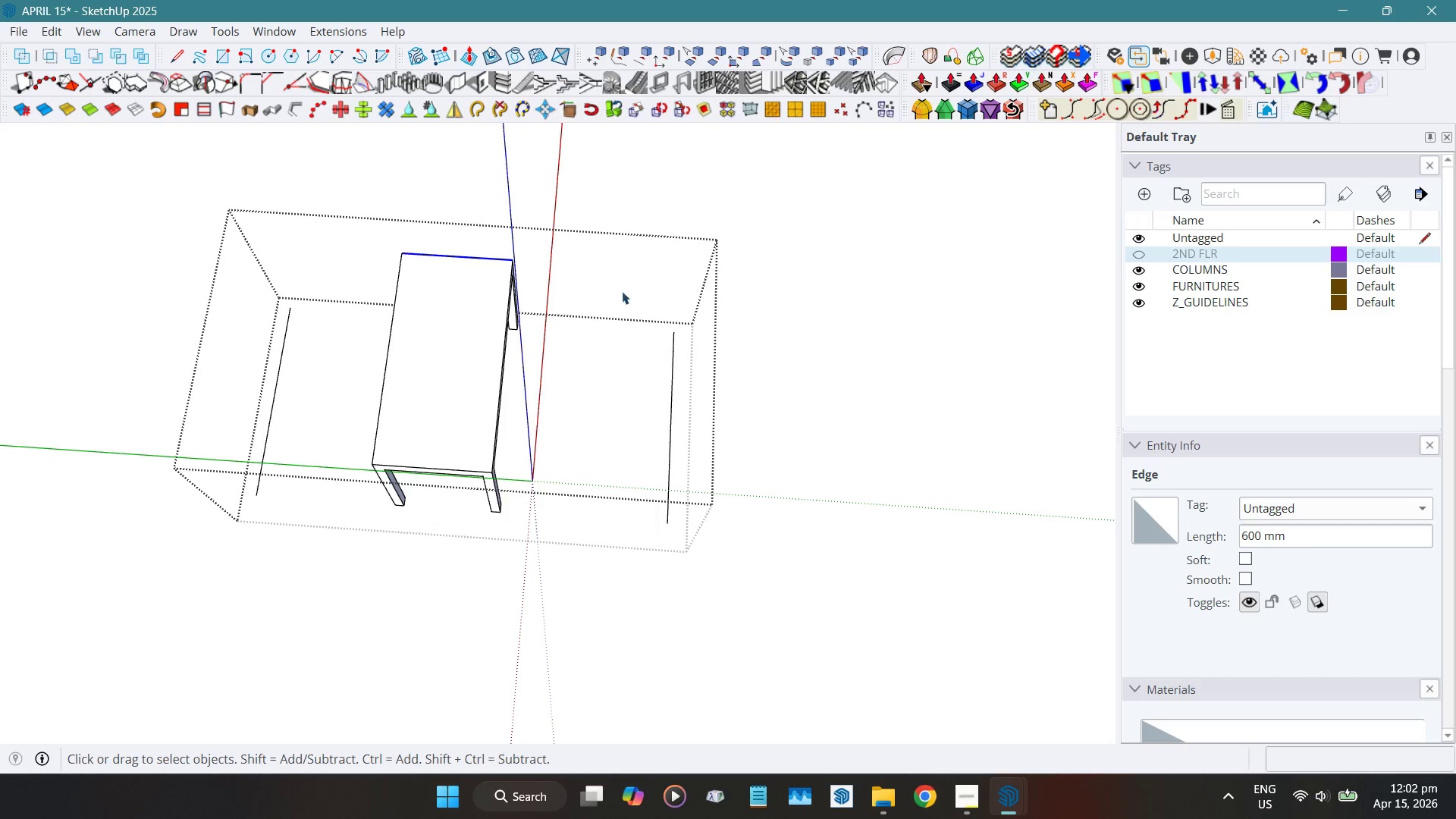 
left_click_drag(start_coordinate=[611, 249], to_coordinate=[730, 647])
 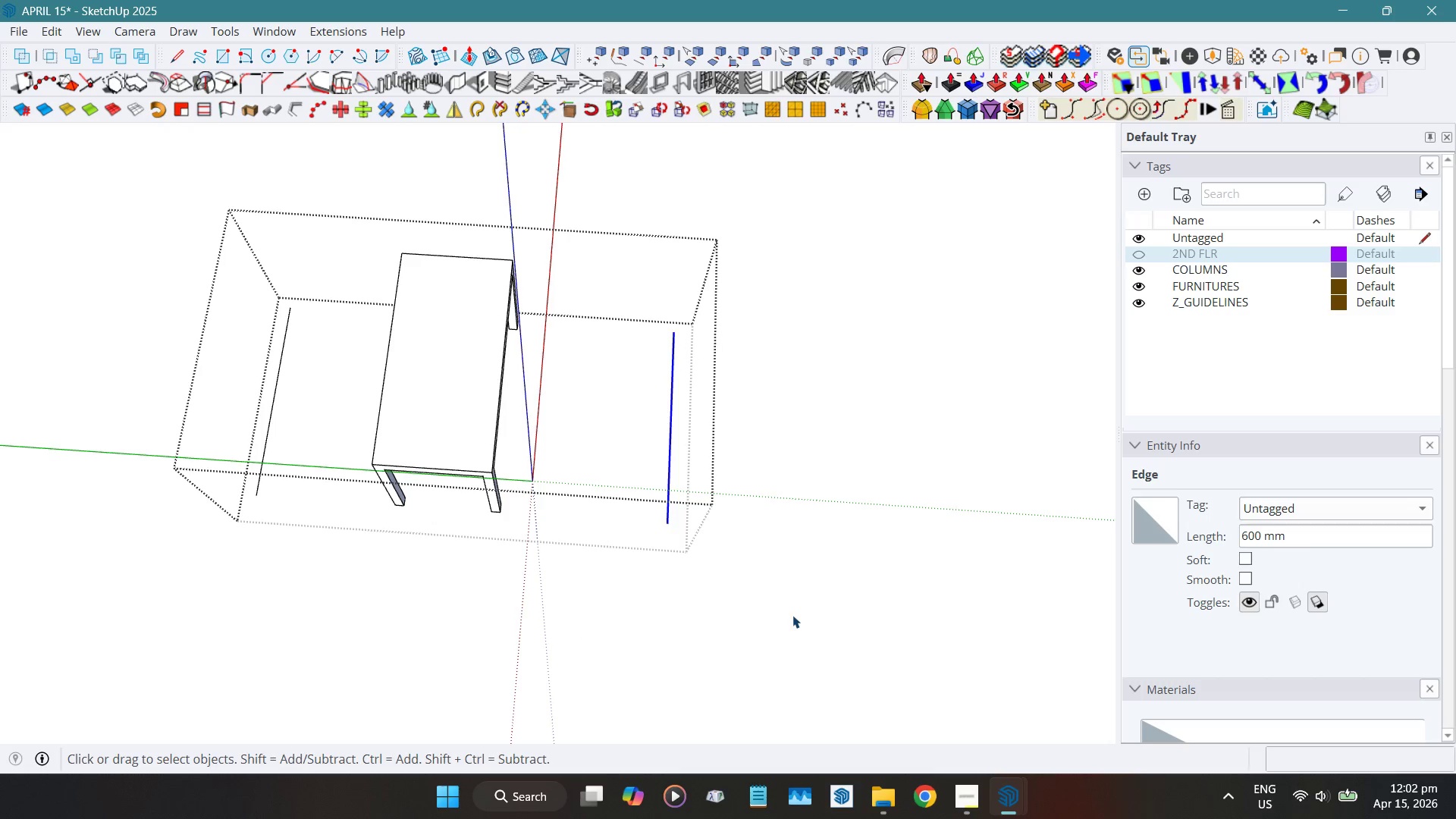 
key(Shift+W)
 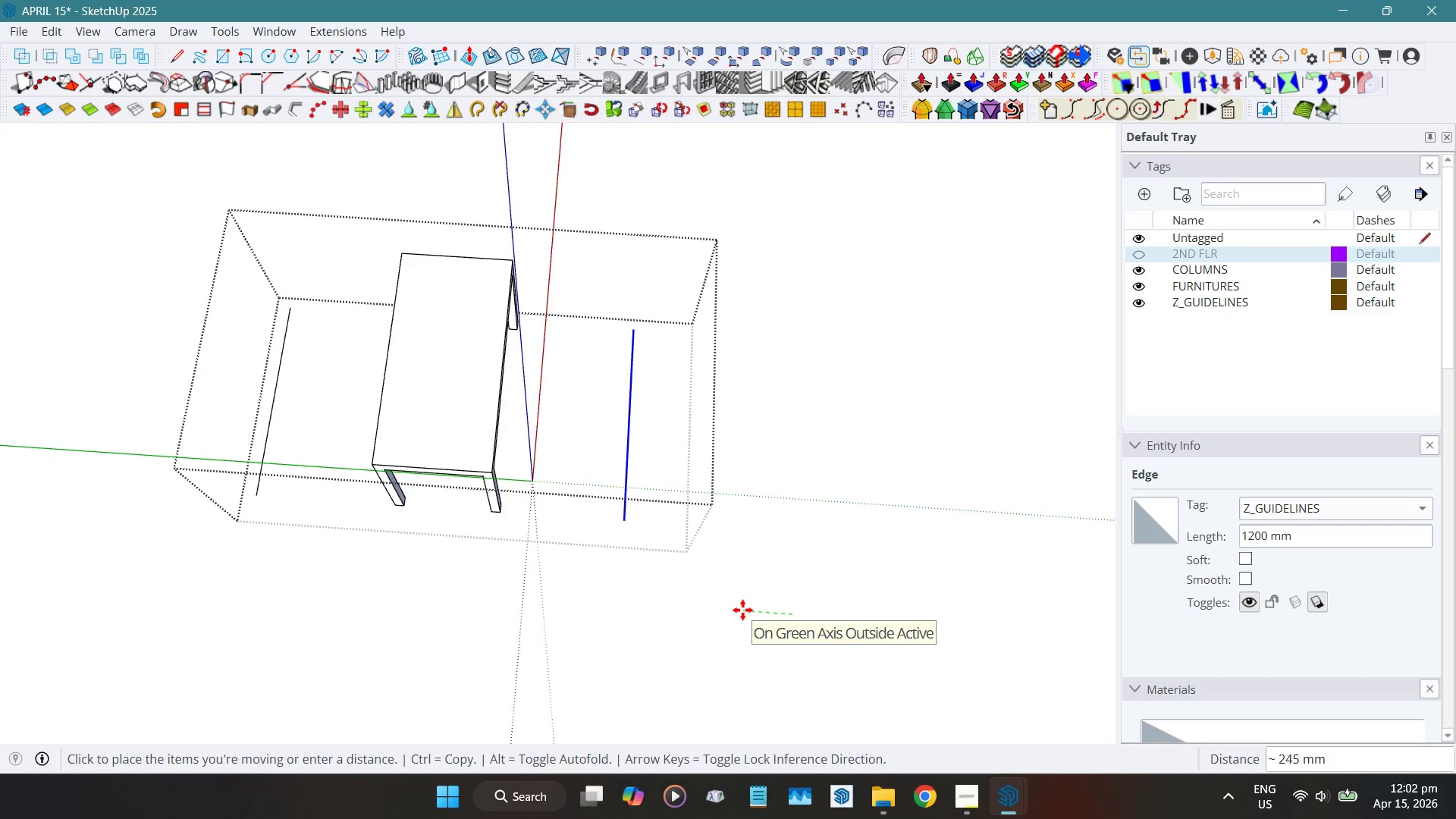 
key(Numpad1)
 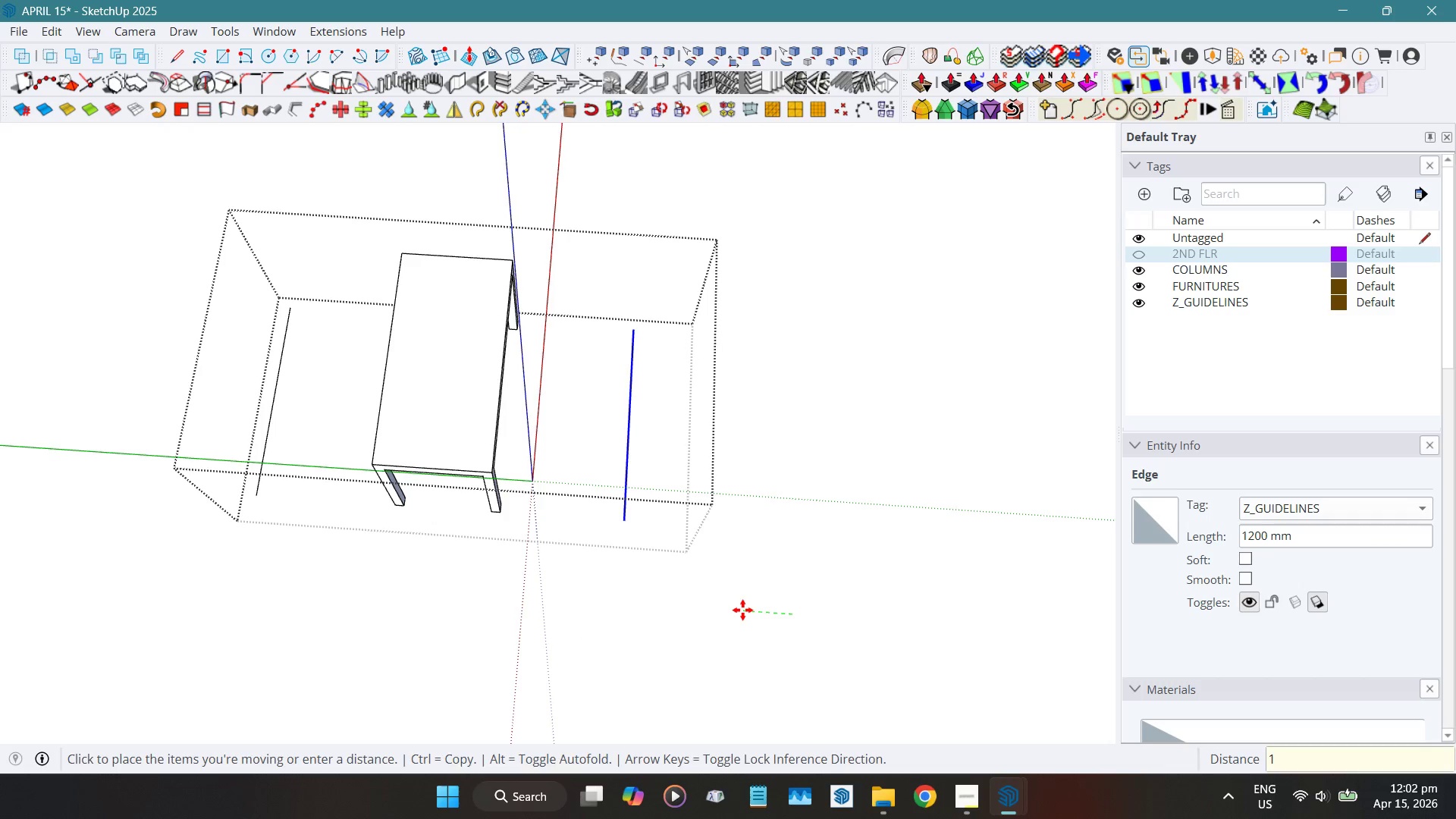 
key(Numpad5)
 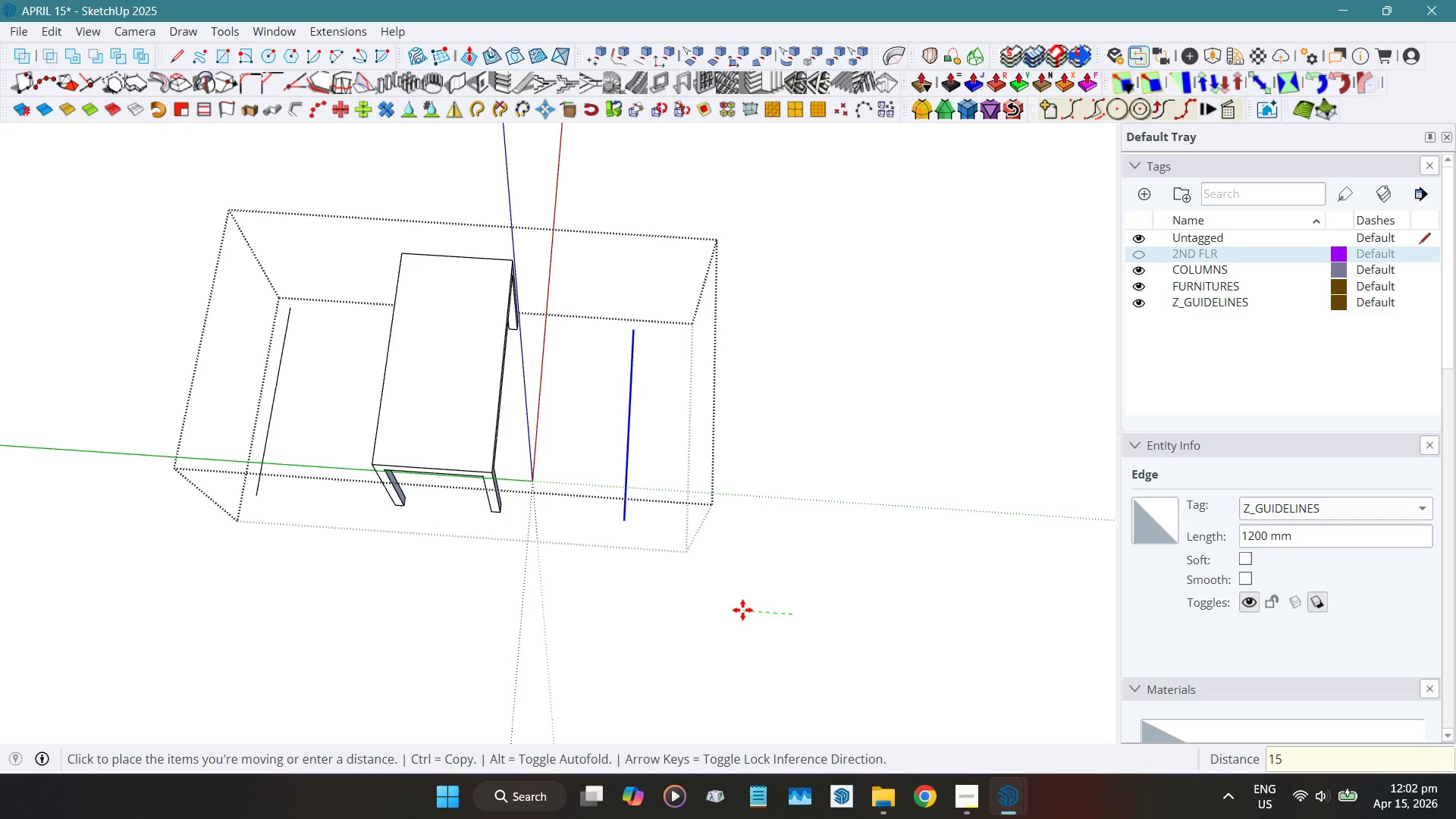 
key(Numpad0)
 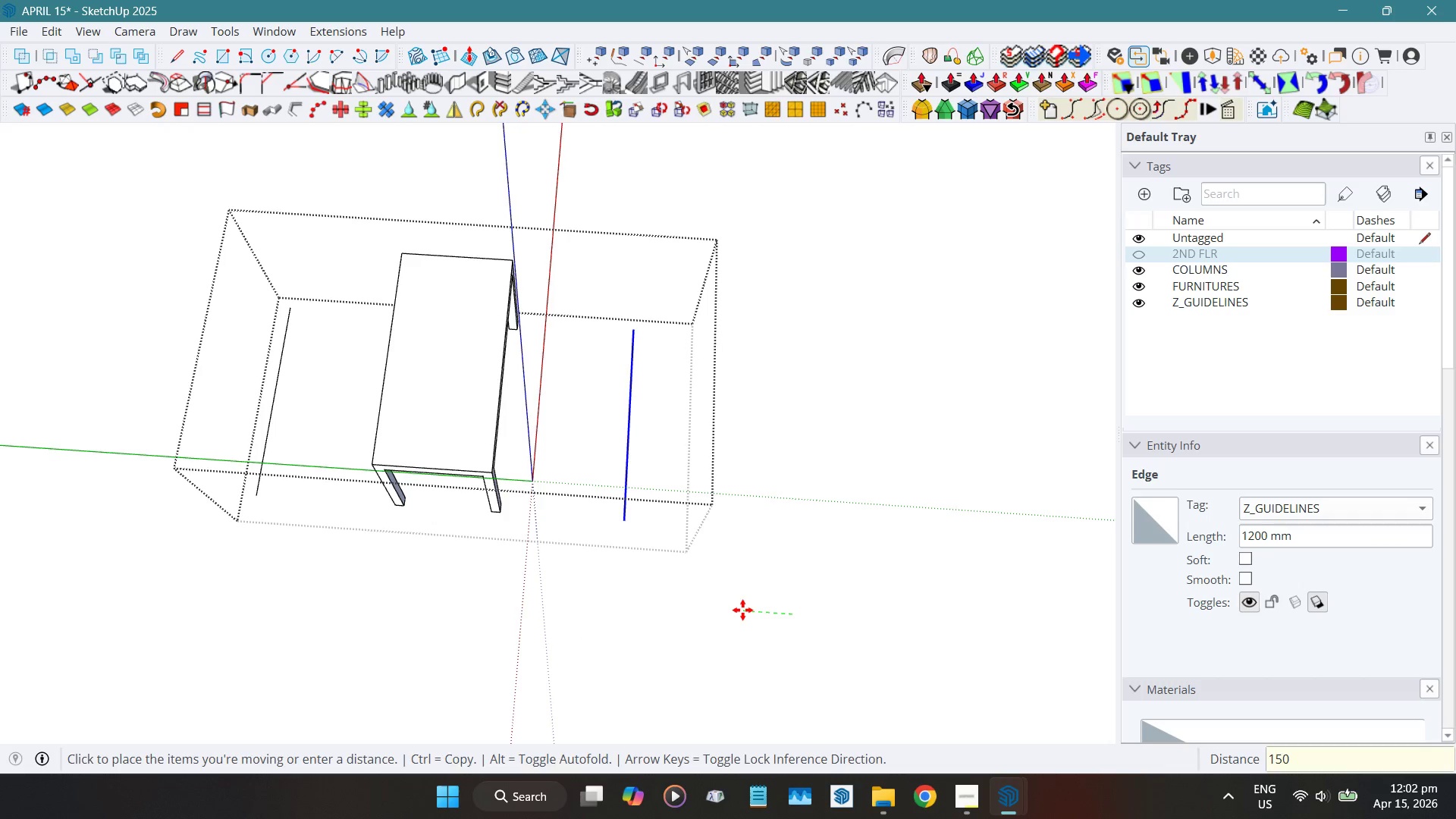 
key(NumpadEnter)
 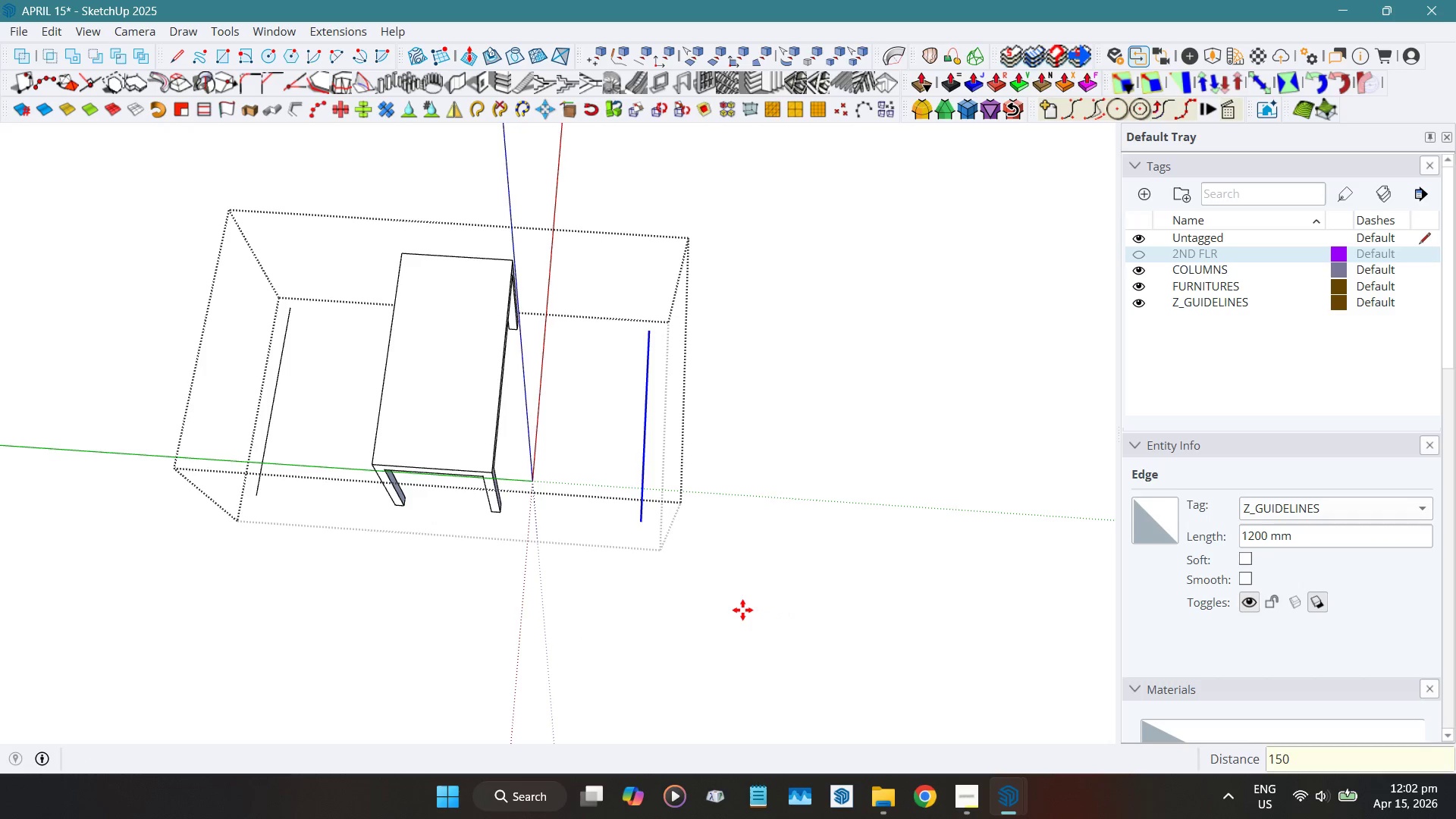 
key(Space)
 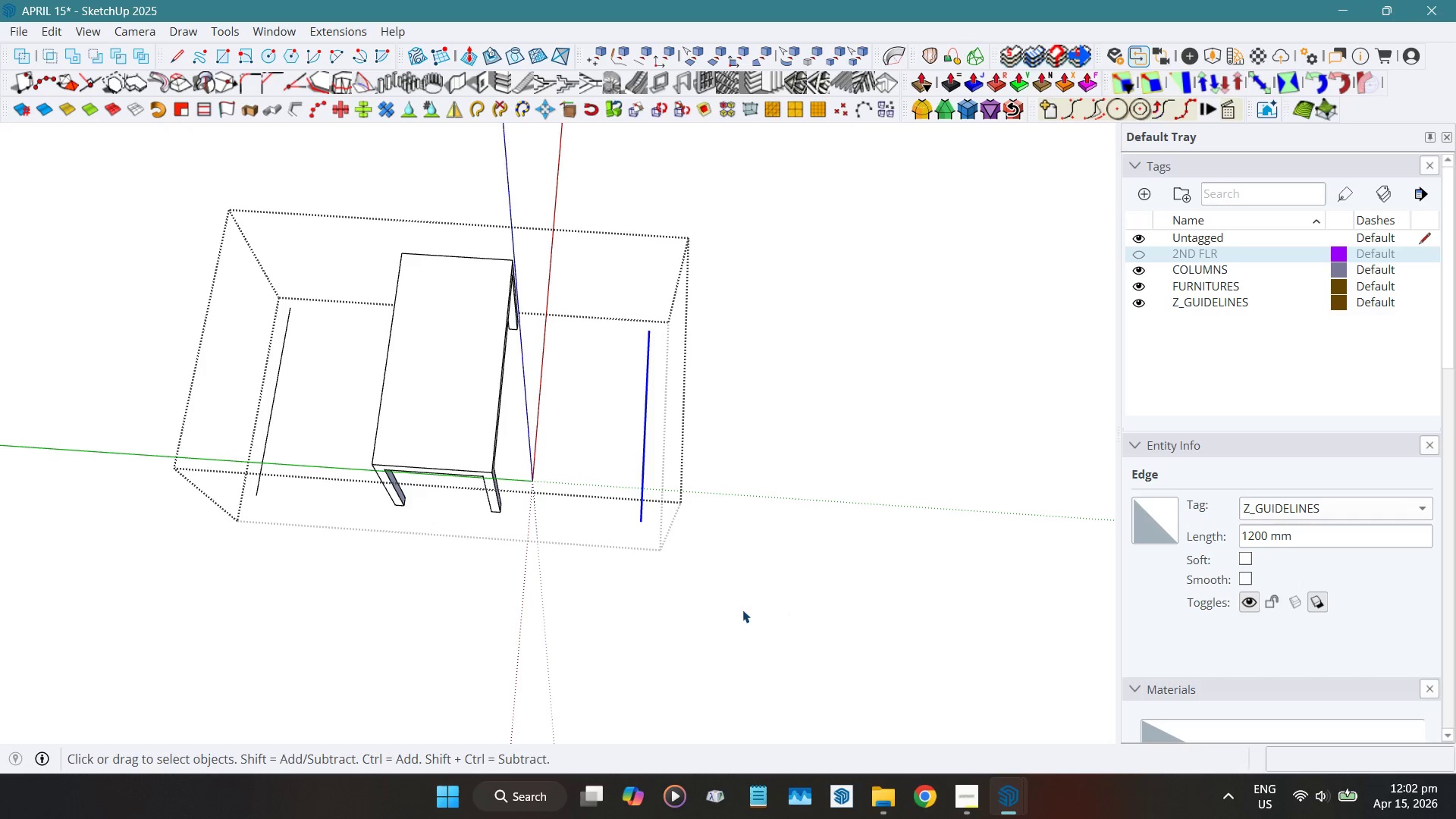 
key(Escape)
 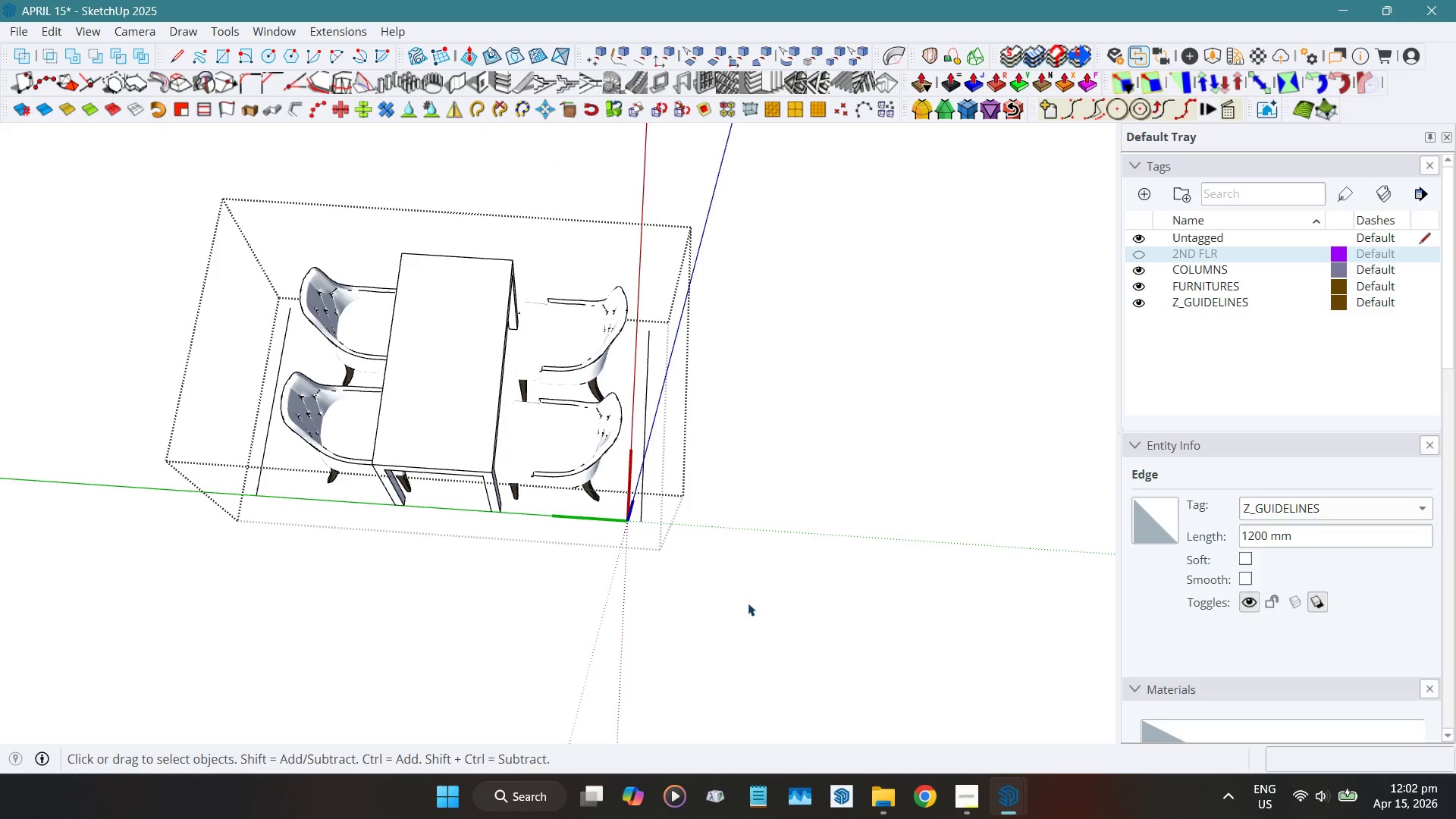 
key(Escape)
 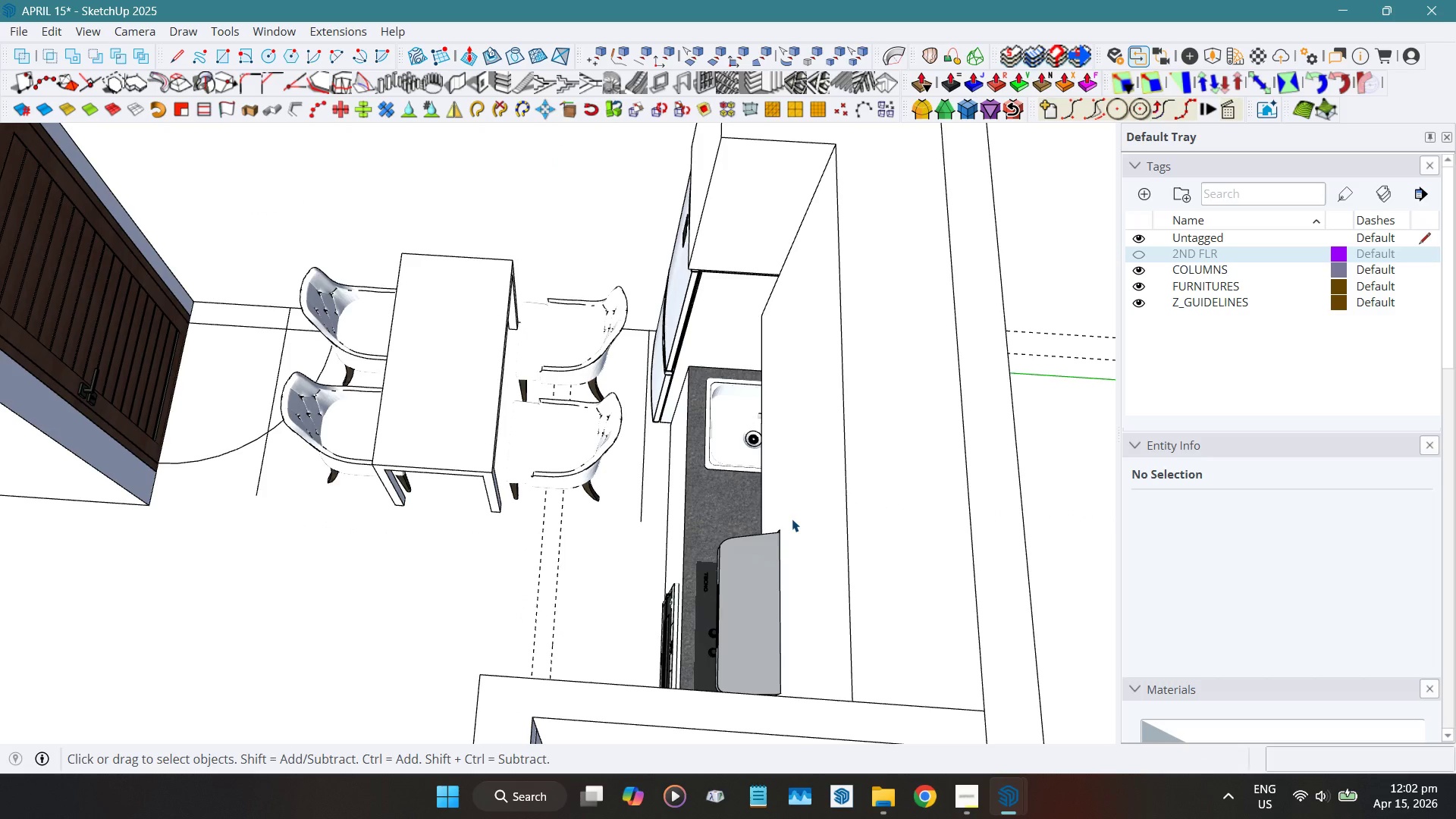 
key(Escape)
 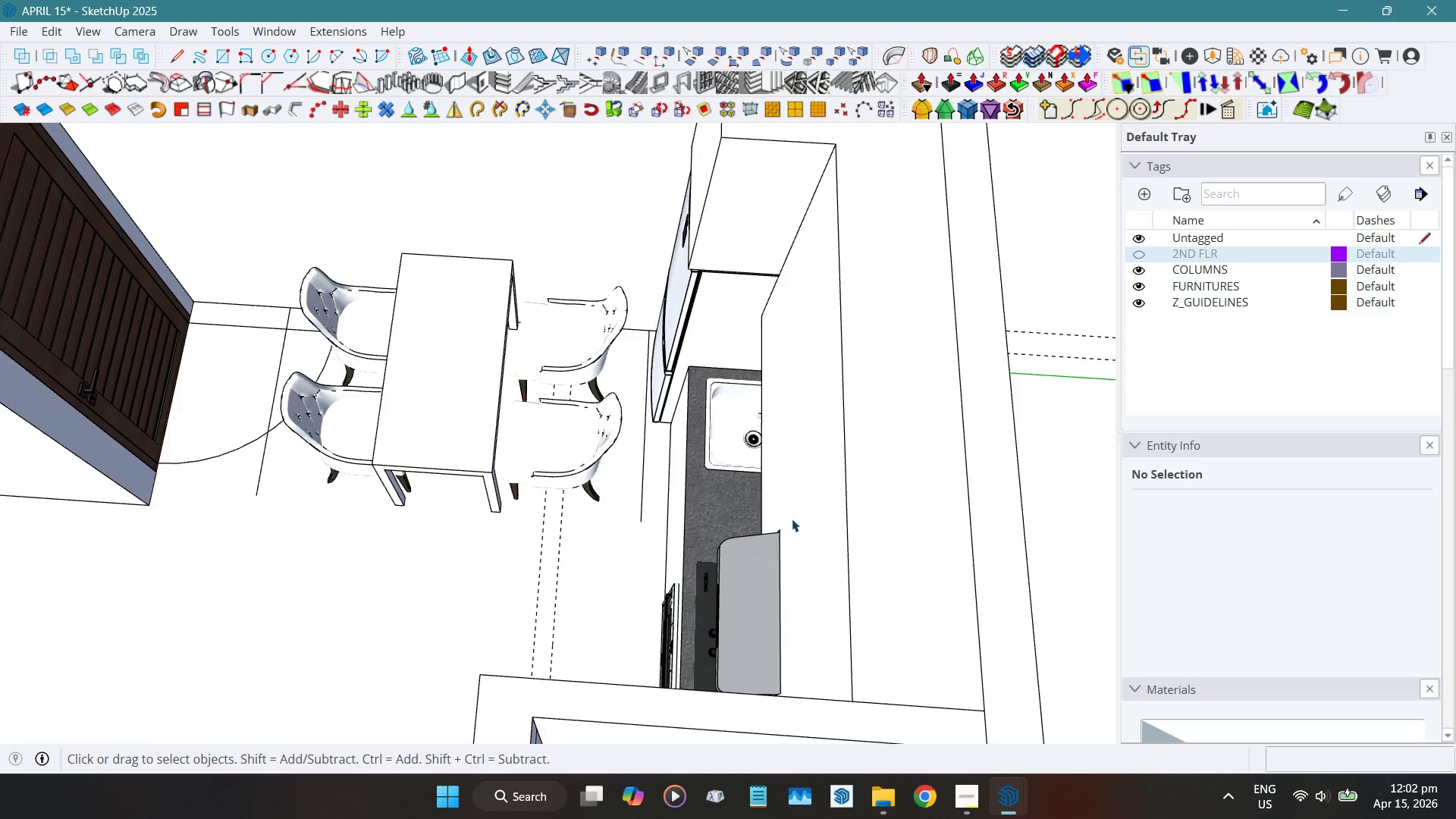 
scroll: coordinate [792, 519], scroll_direction: down, amount: 5.0
 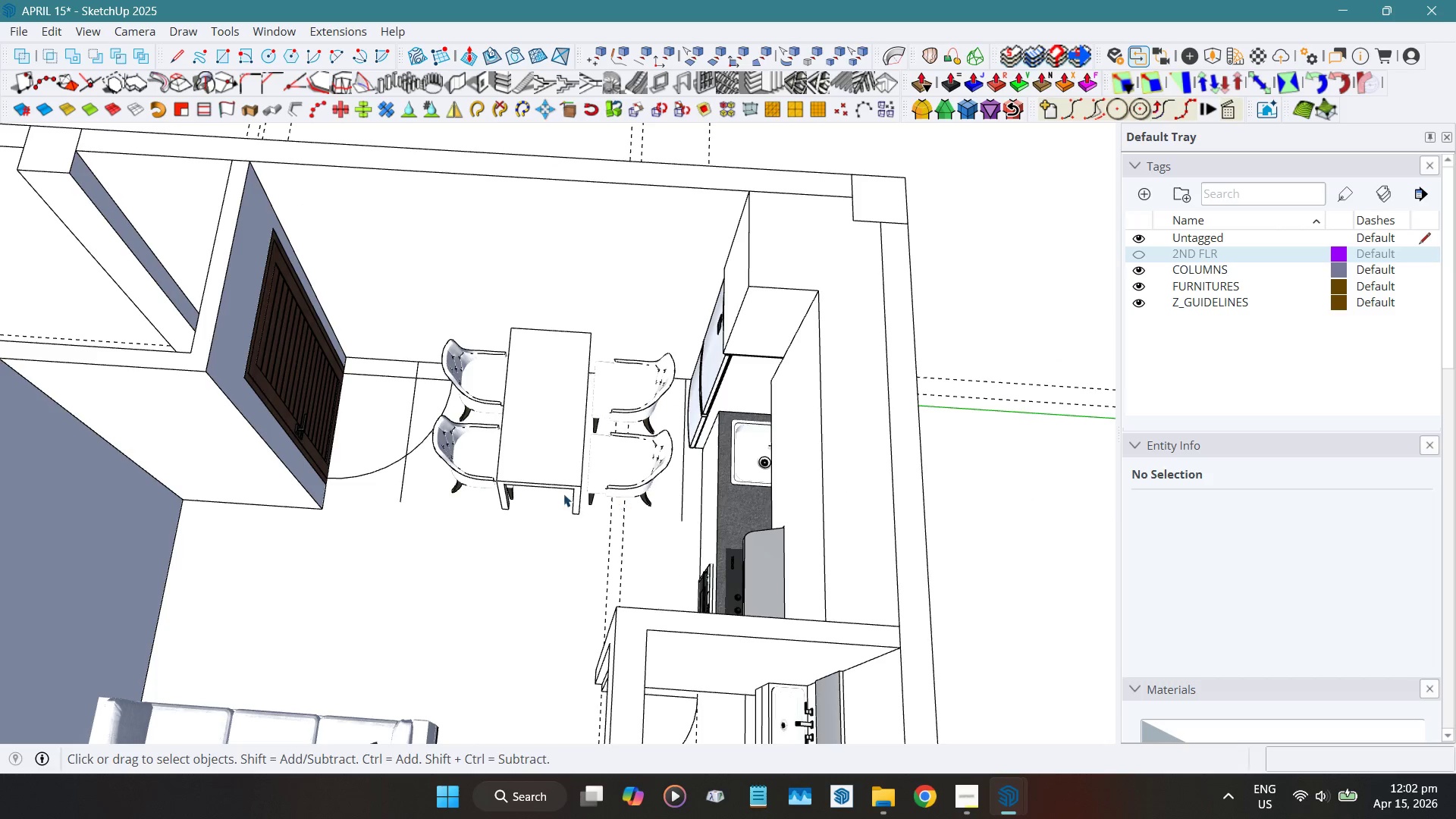 
hold_key(key=ShiftLeft, duration=0.55)
 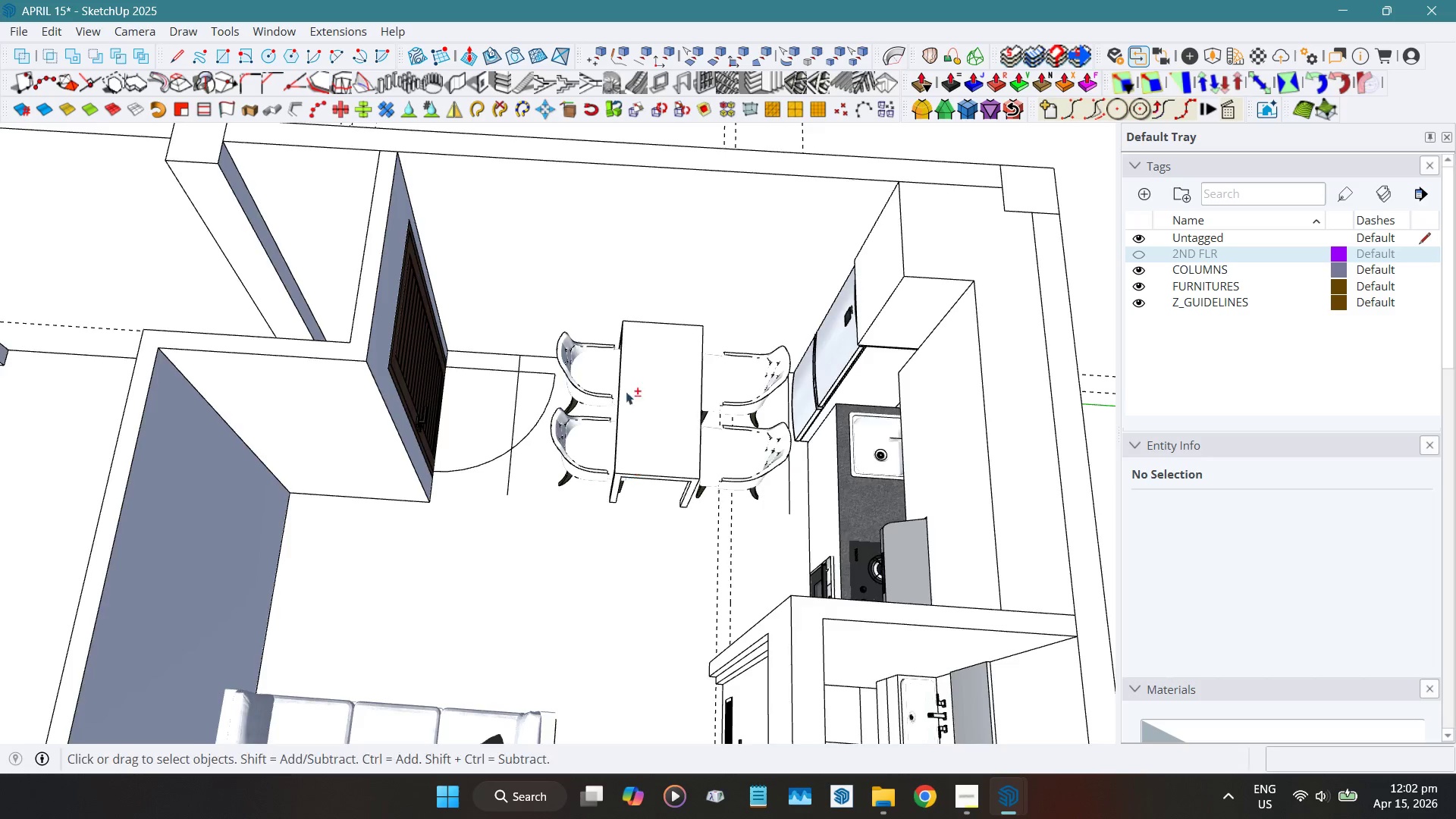 
scroll: coordinate [631, 363], scroll_direction: down, amount: 5.0
 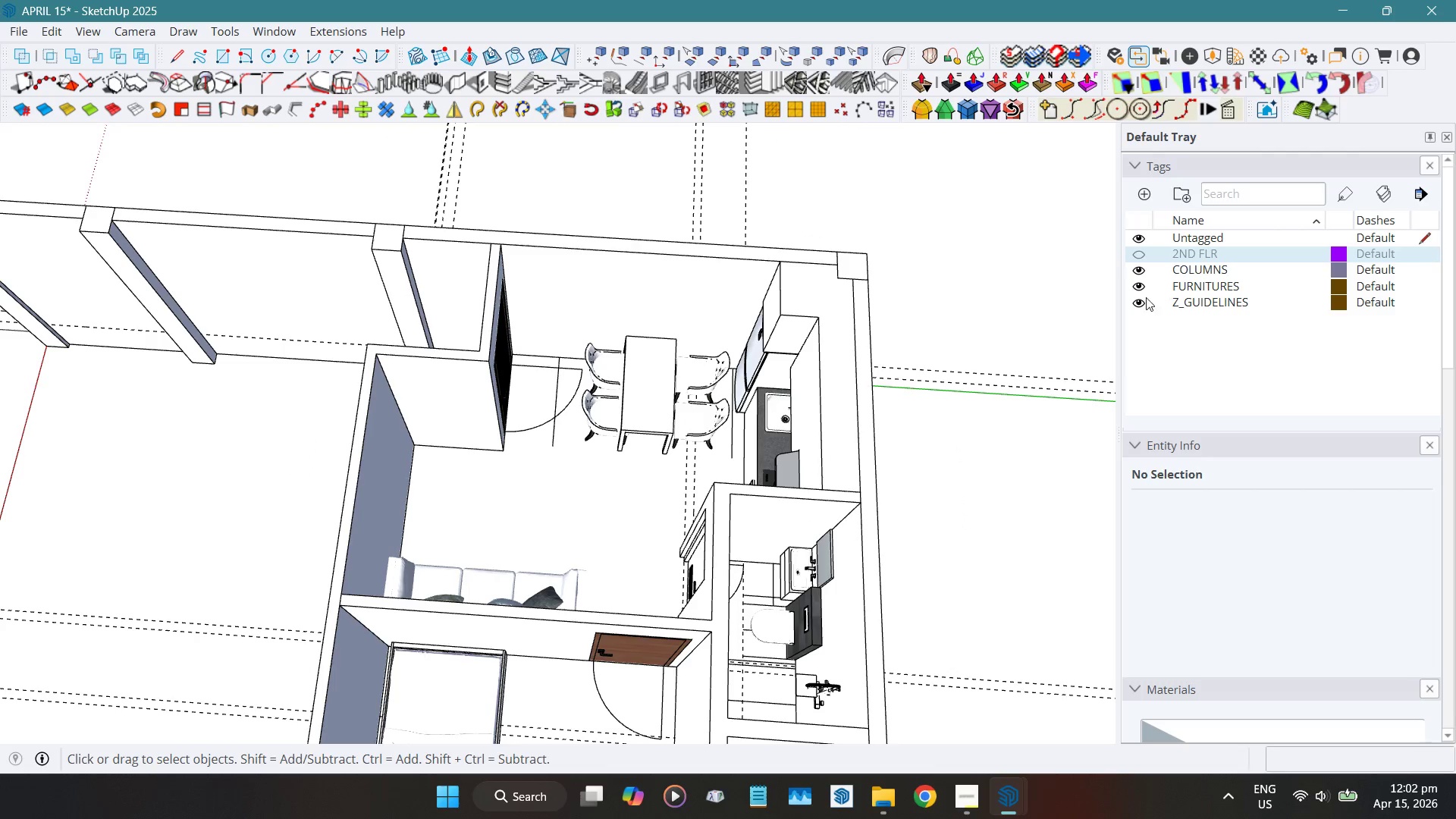 
left_click([1139, 300])
 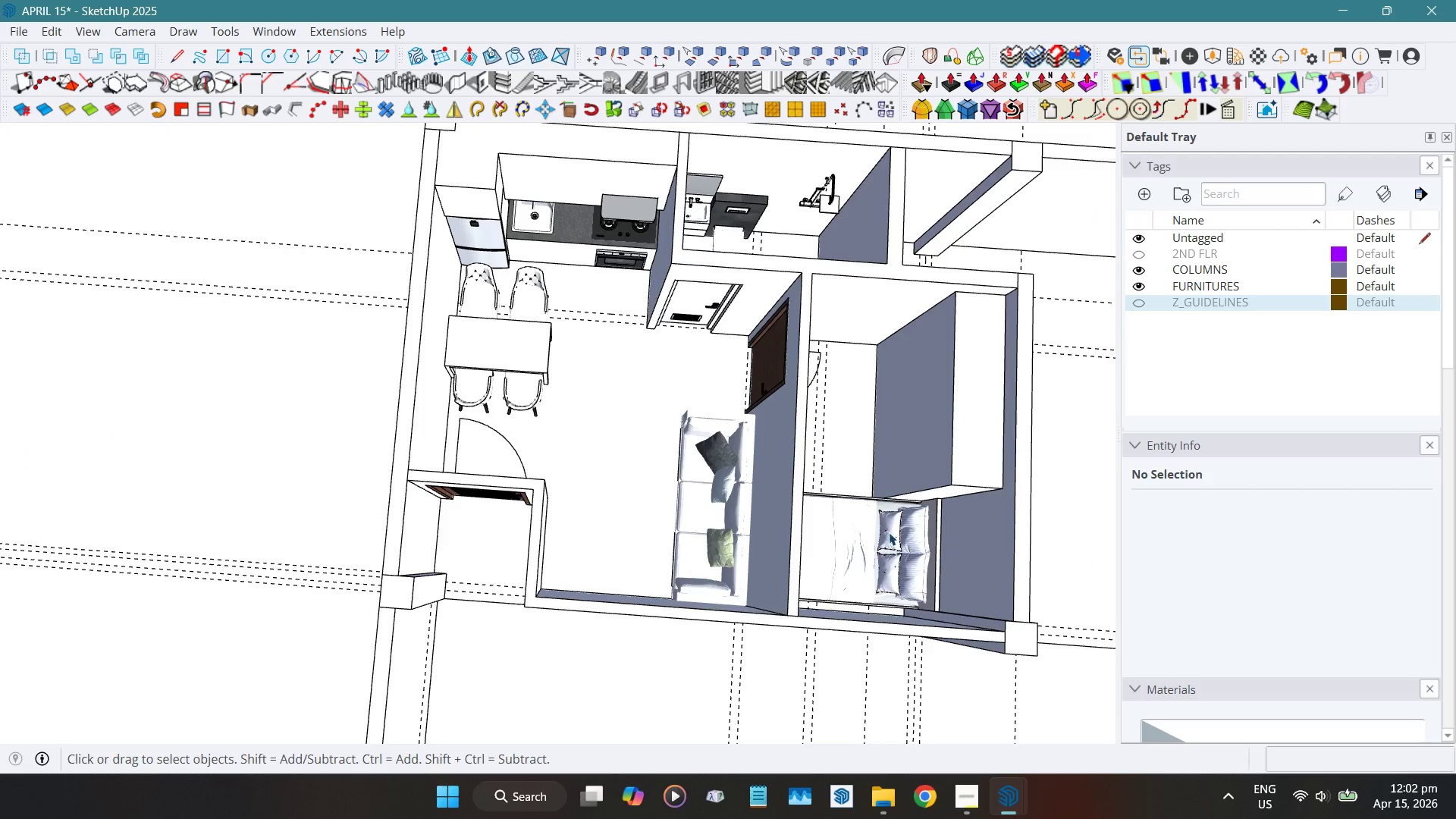 
hold_key(key=ShiftLeft, duration=0.48)
 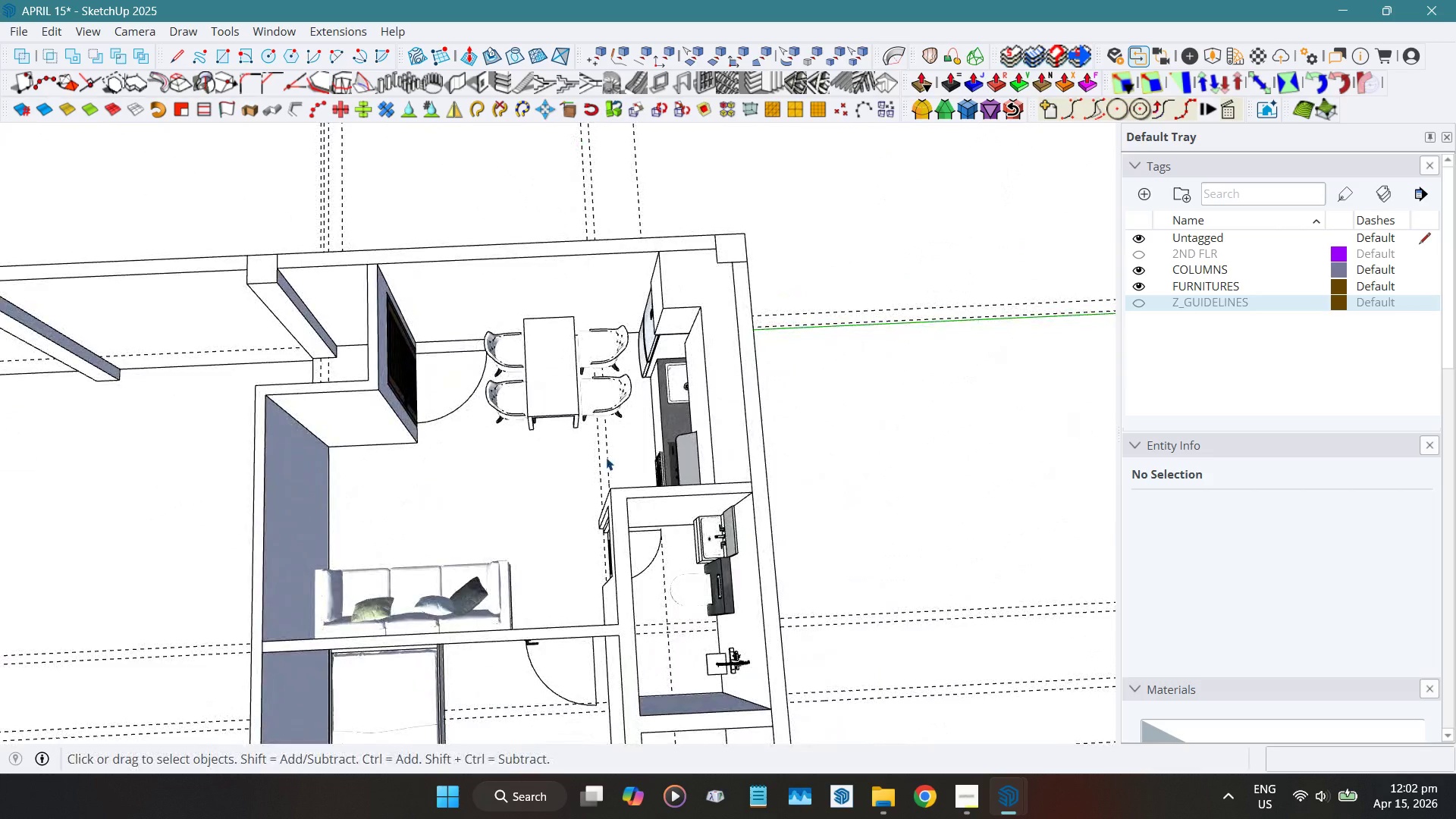 
hold_key(key=ShiftLeft, duration=0.61)
 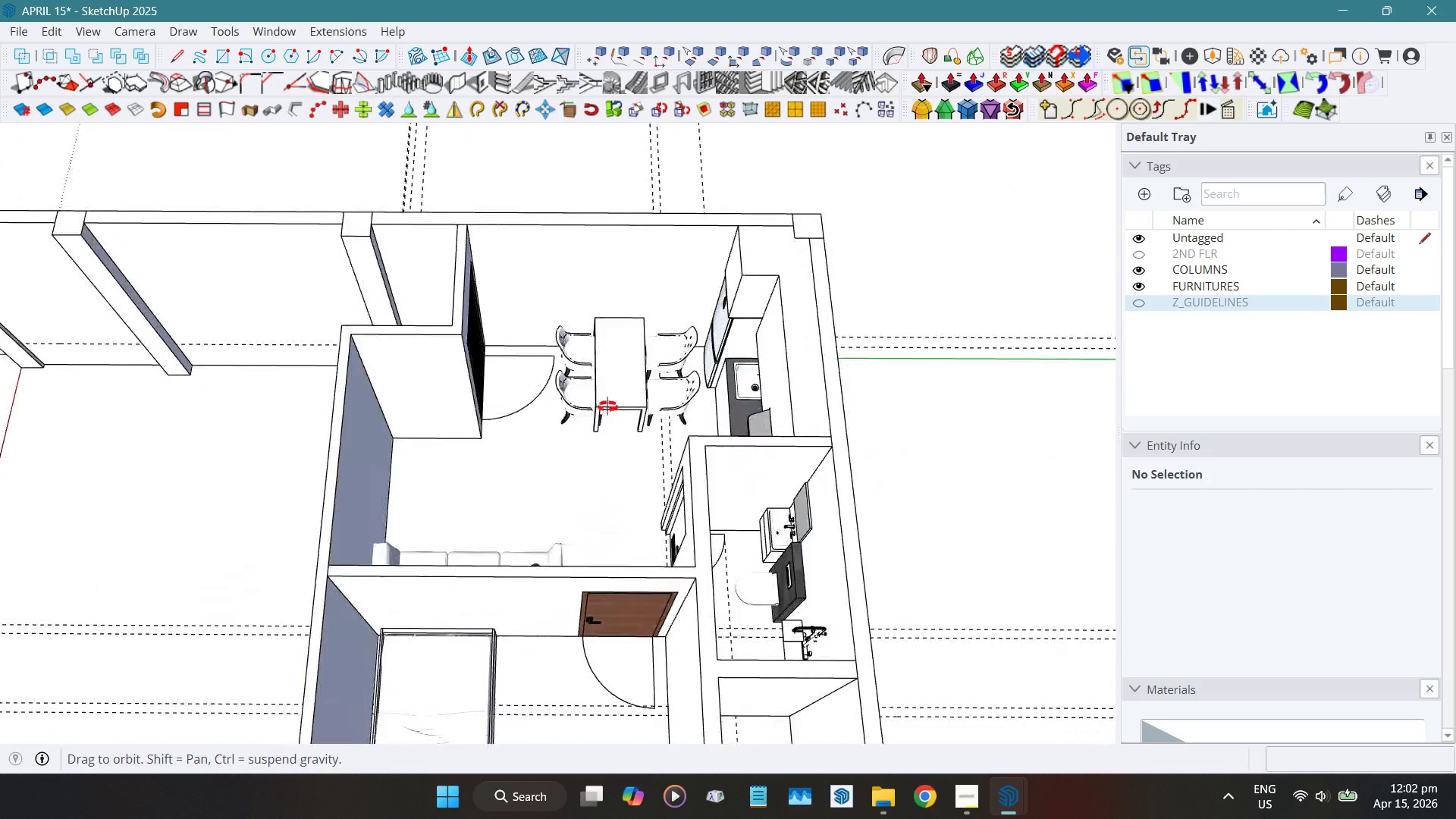 
hold_key(key=ShiftLeft, duration=0.64)
 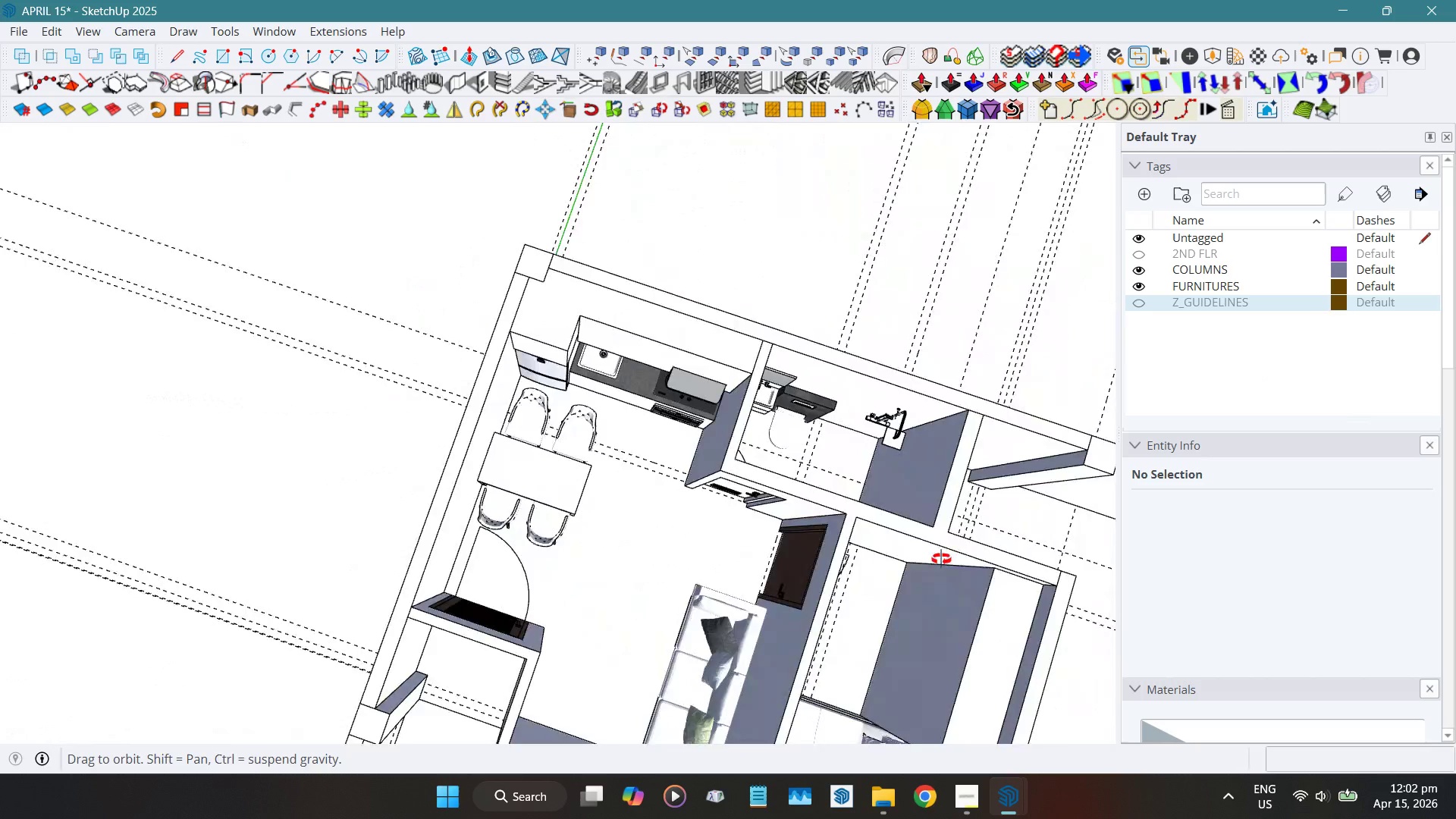 
key(Shift+ShiftLeft)
 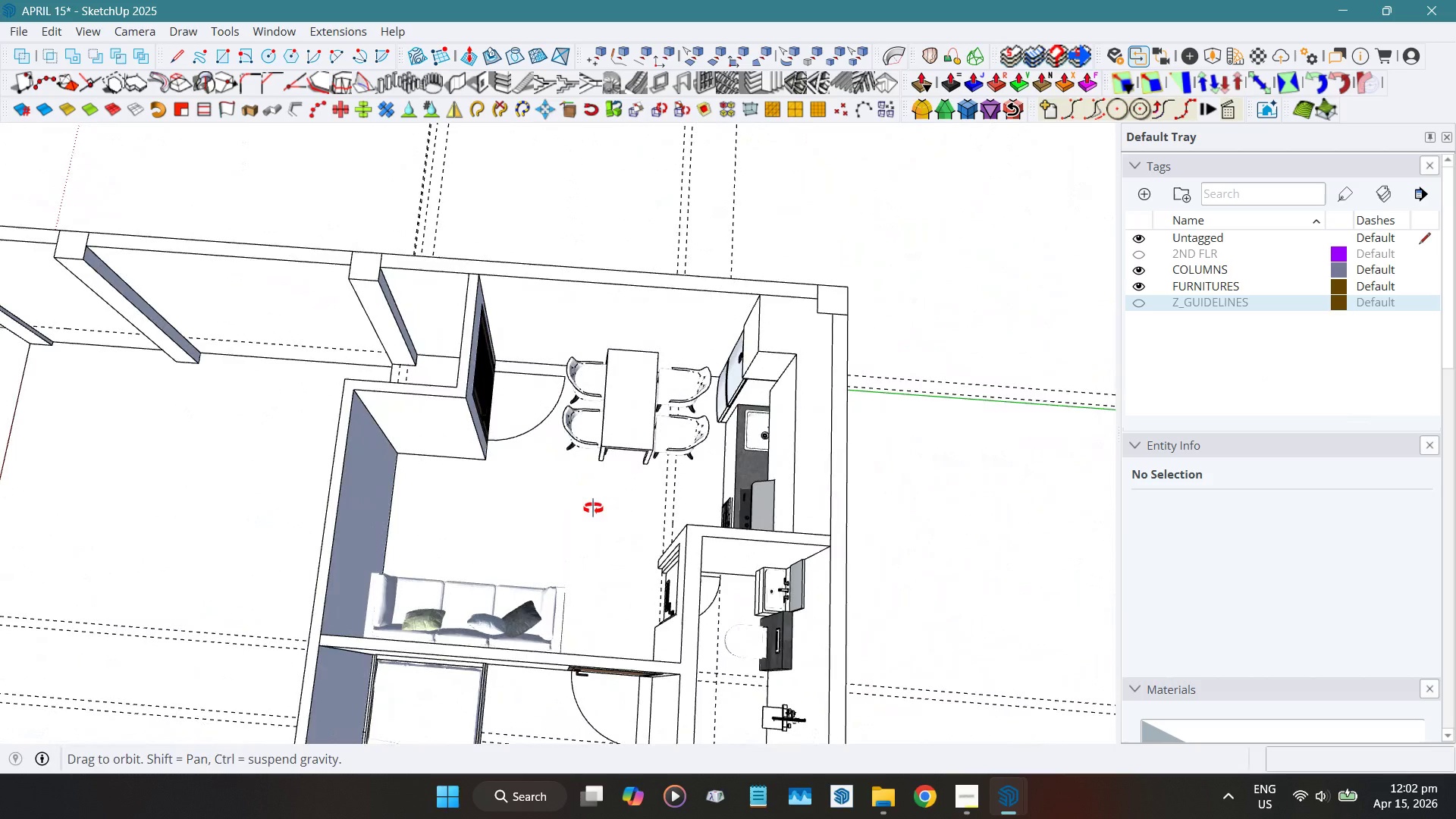 
key(Shift+ShiftLeft)
 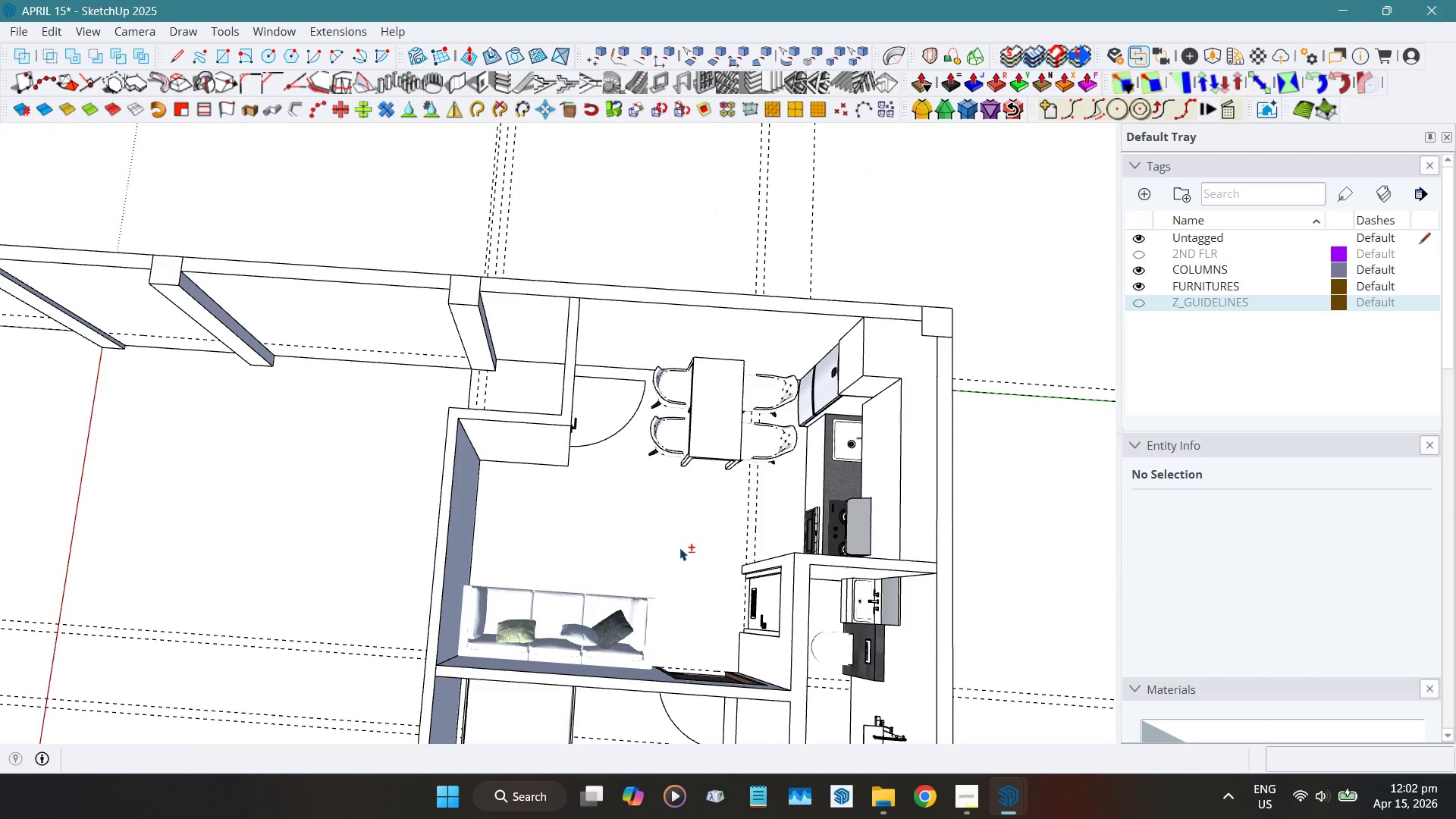 
wait(12.27)
 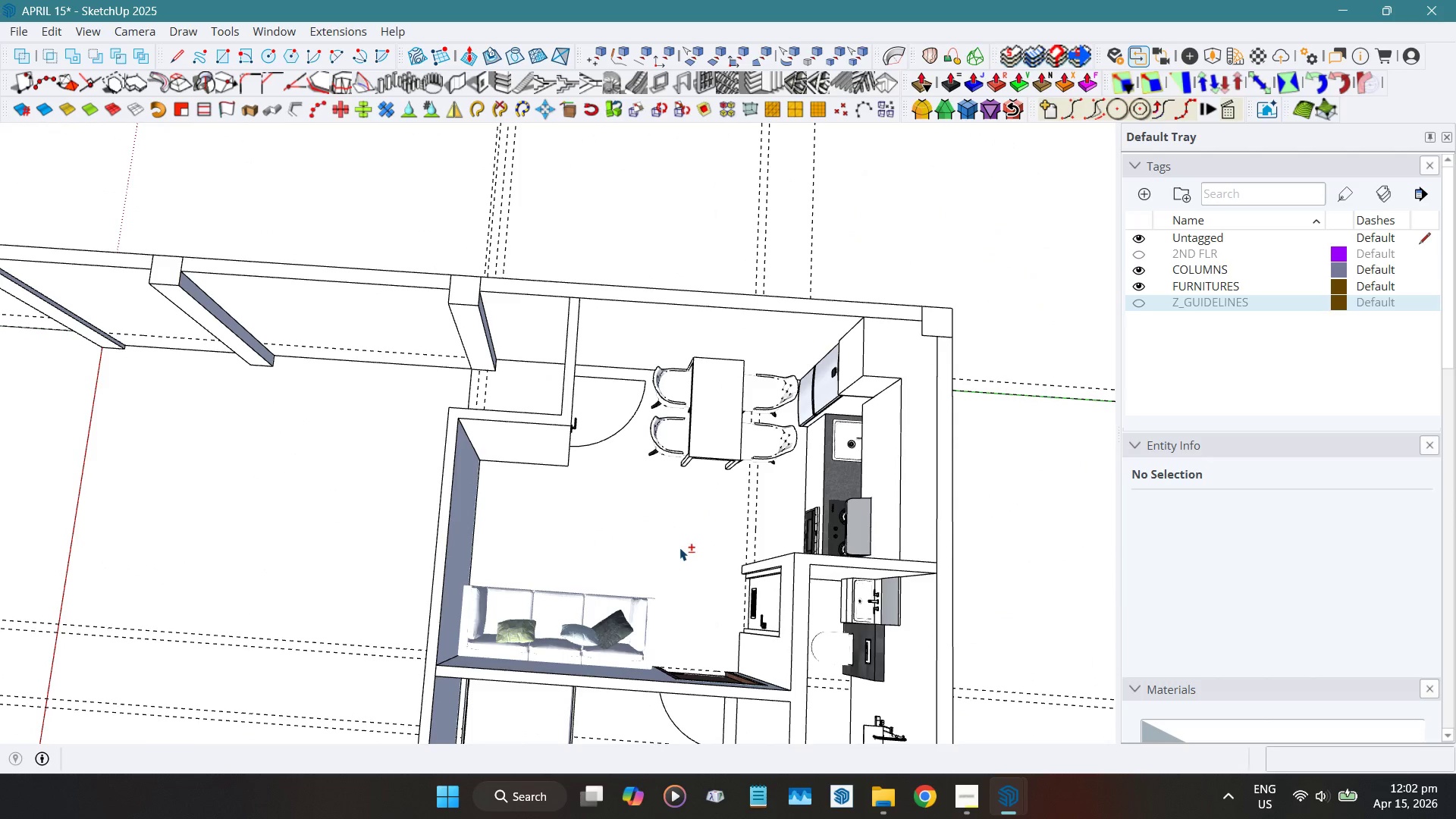 
hold_key(key=ShiftLeft, duration=0.38)
 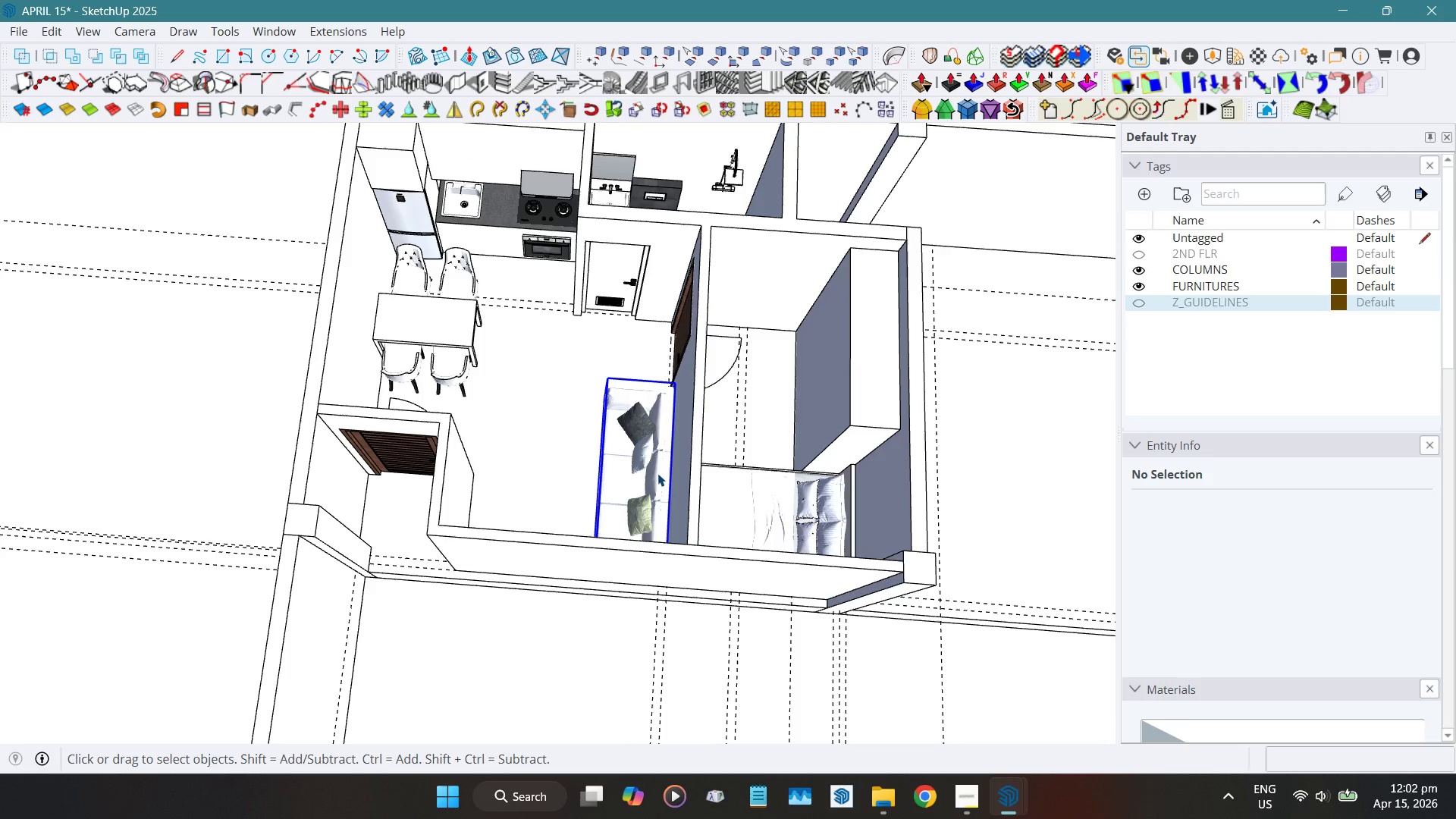 
key(Delete)
 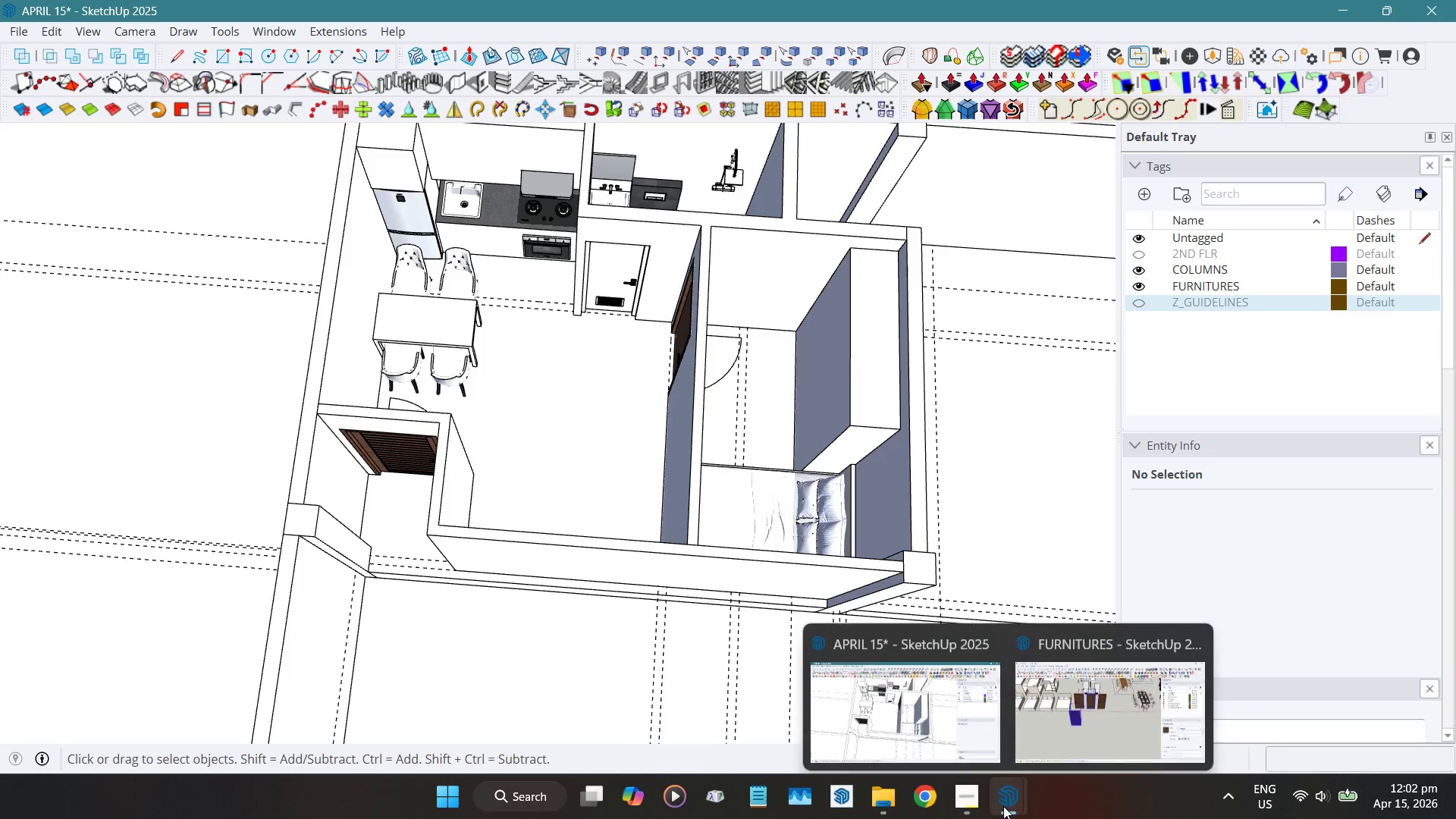 
key(Control+Z)
 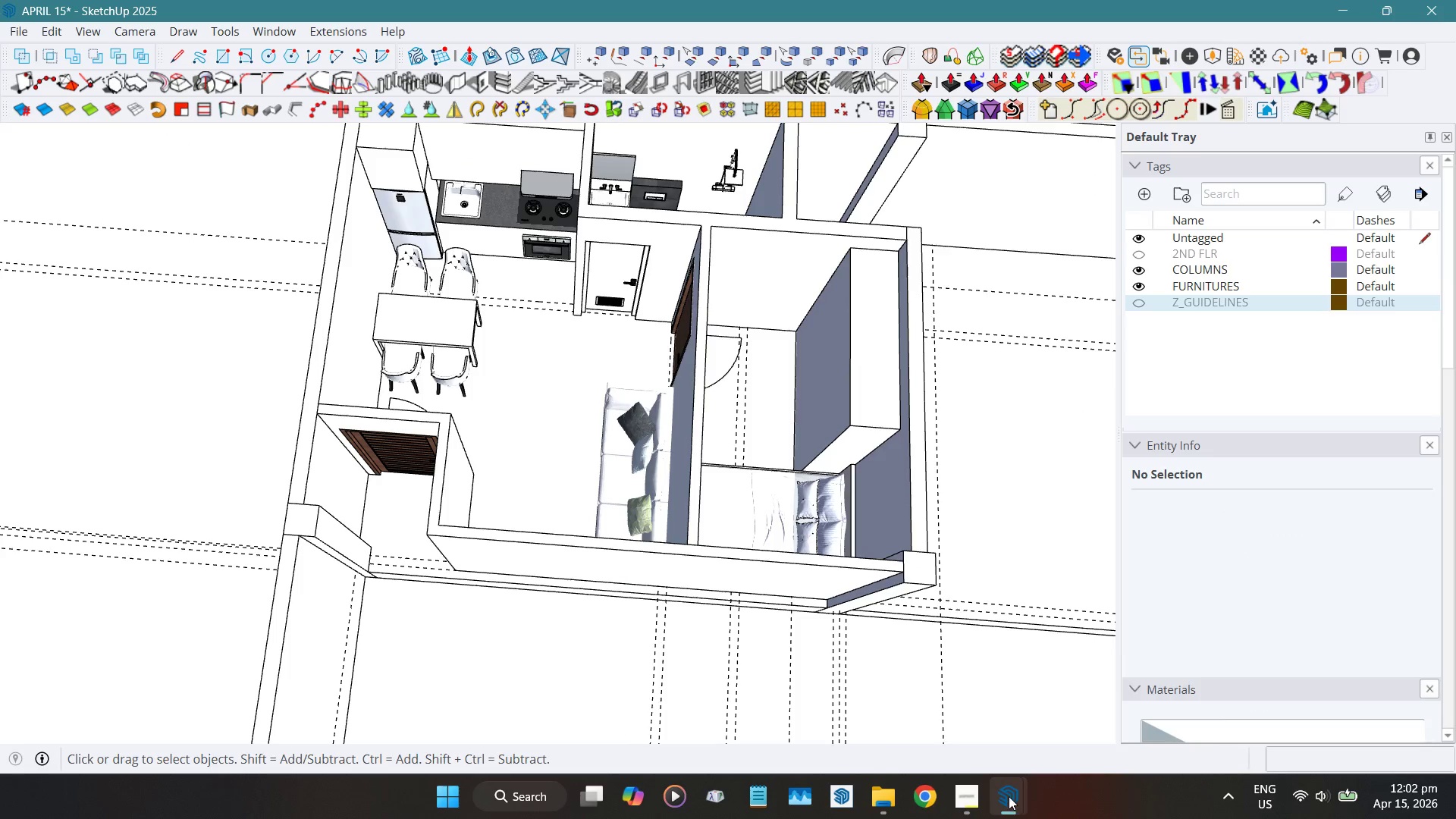 
left_click([1077, 720])
 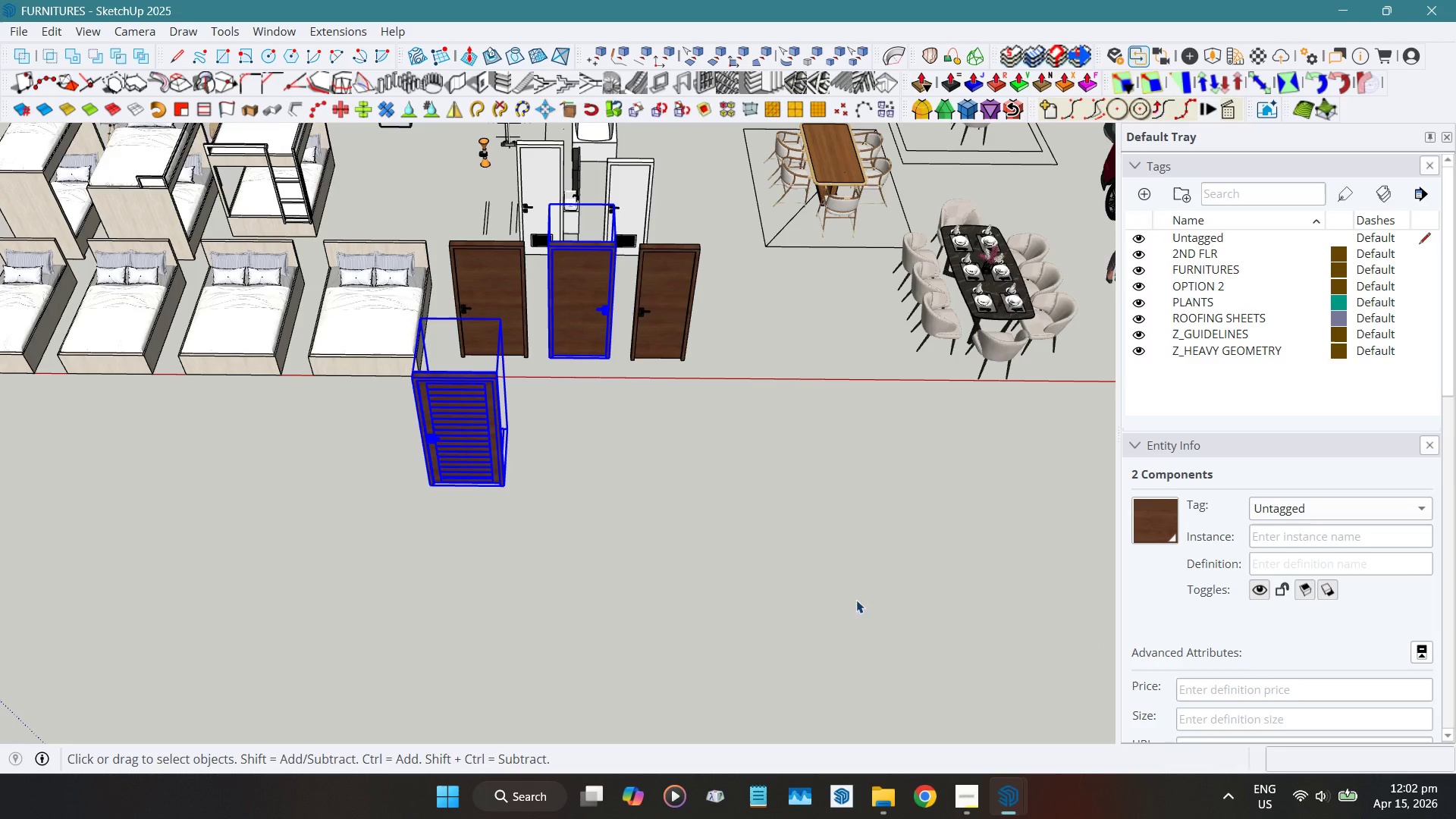 
left_click([752, 588])
 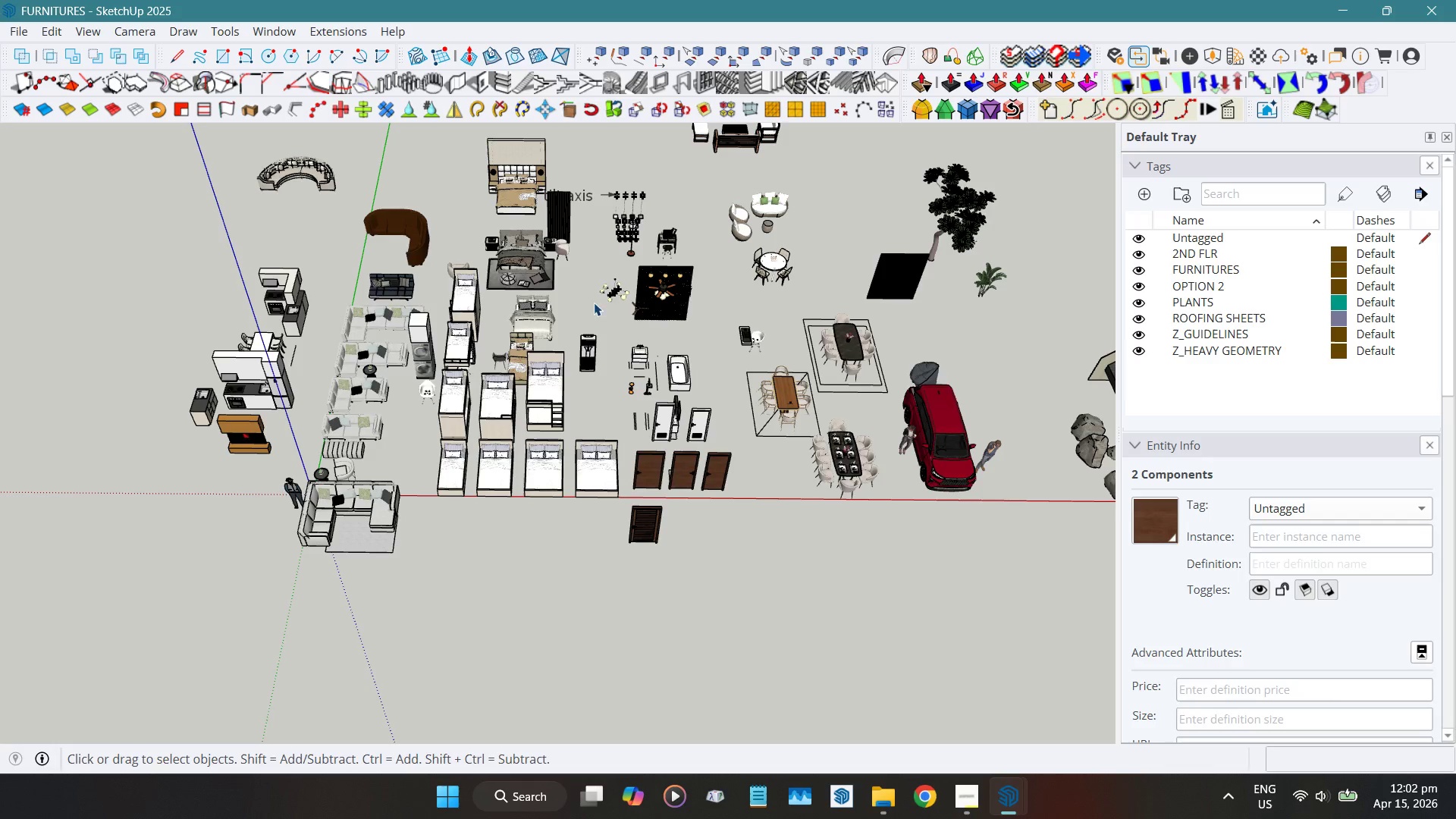 
scroll: coordinate [750, 582], scroll_direction: down, amount: 11.0
 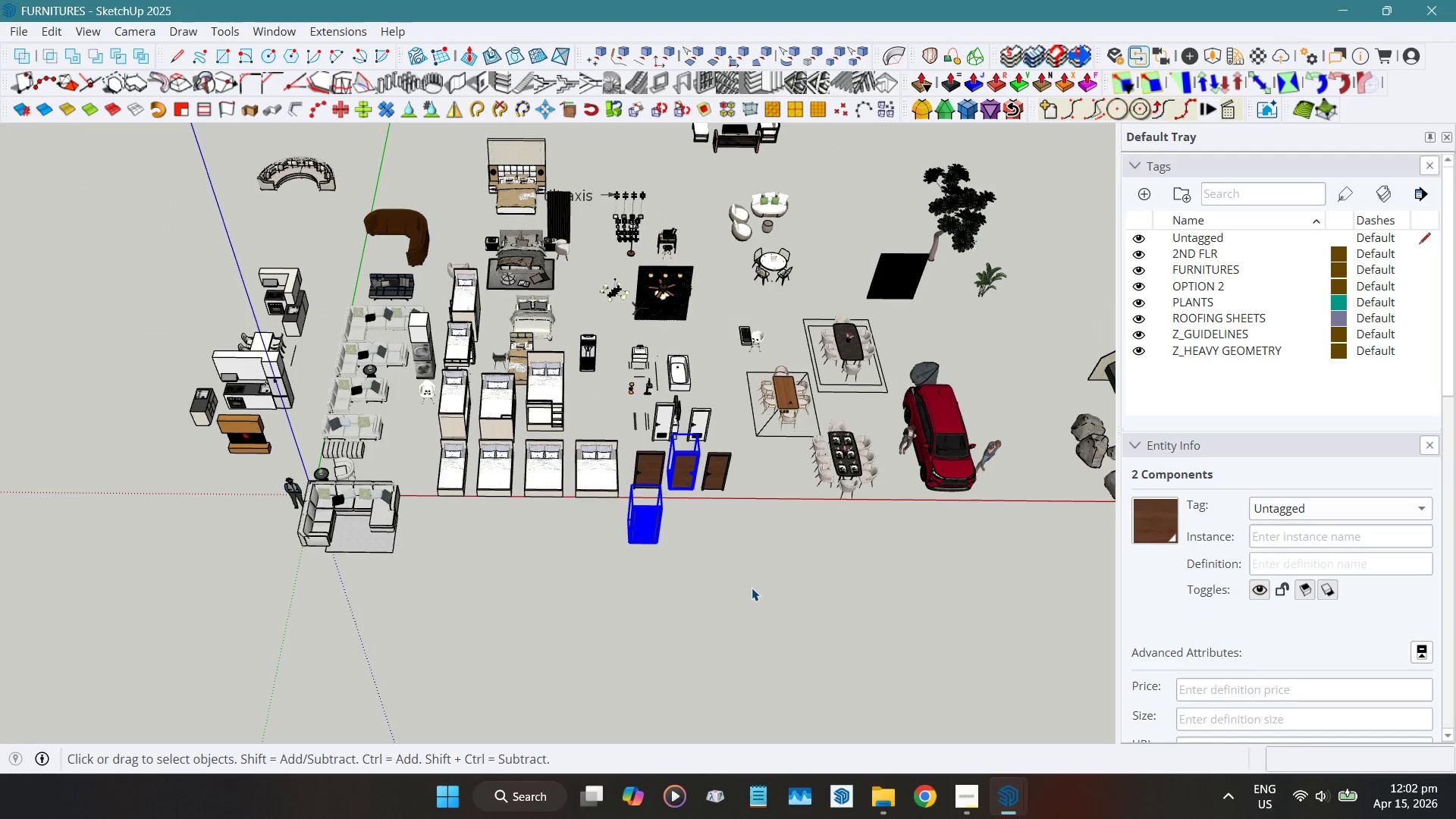 
hold_key(key=ShiftLeft, duration=0.69)
 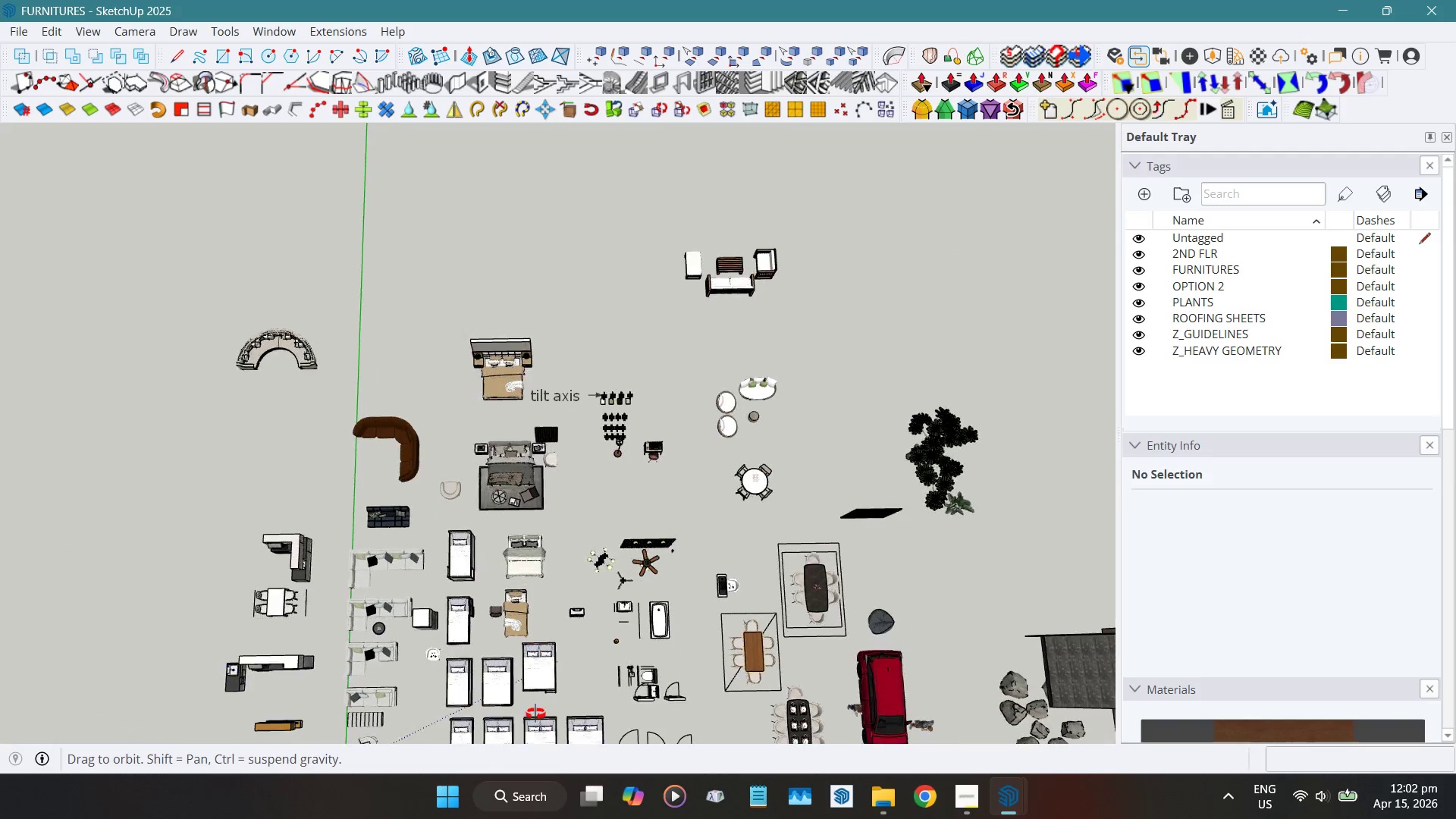 
hold_key(key=ShiftLeft, duration=0.41)
 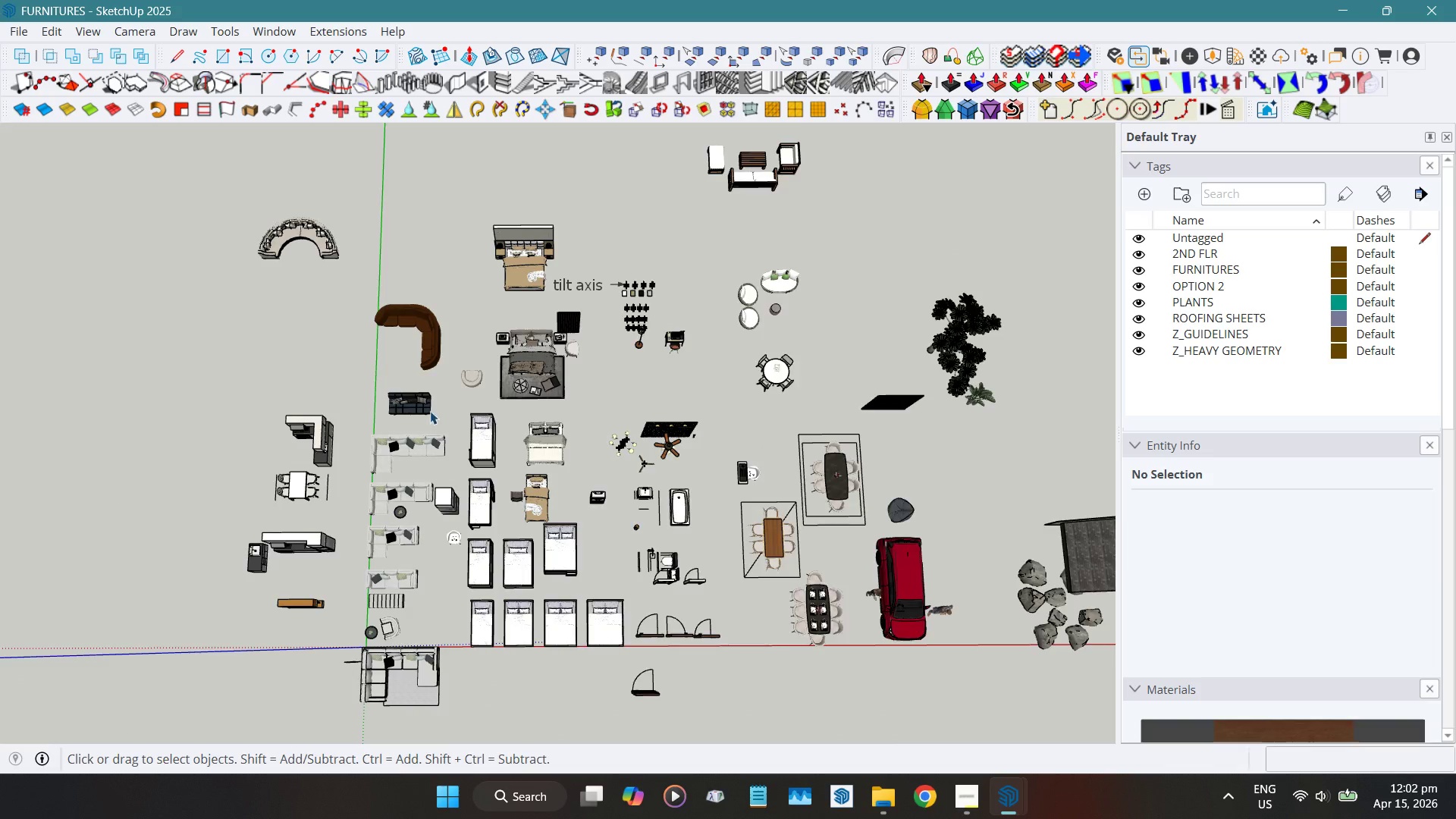 
scroll: coordinate [403, 402], scroll_direction: up, amount: 14.0
 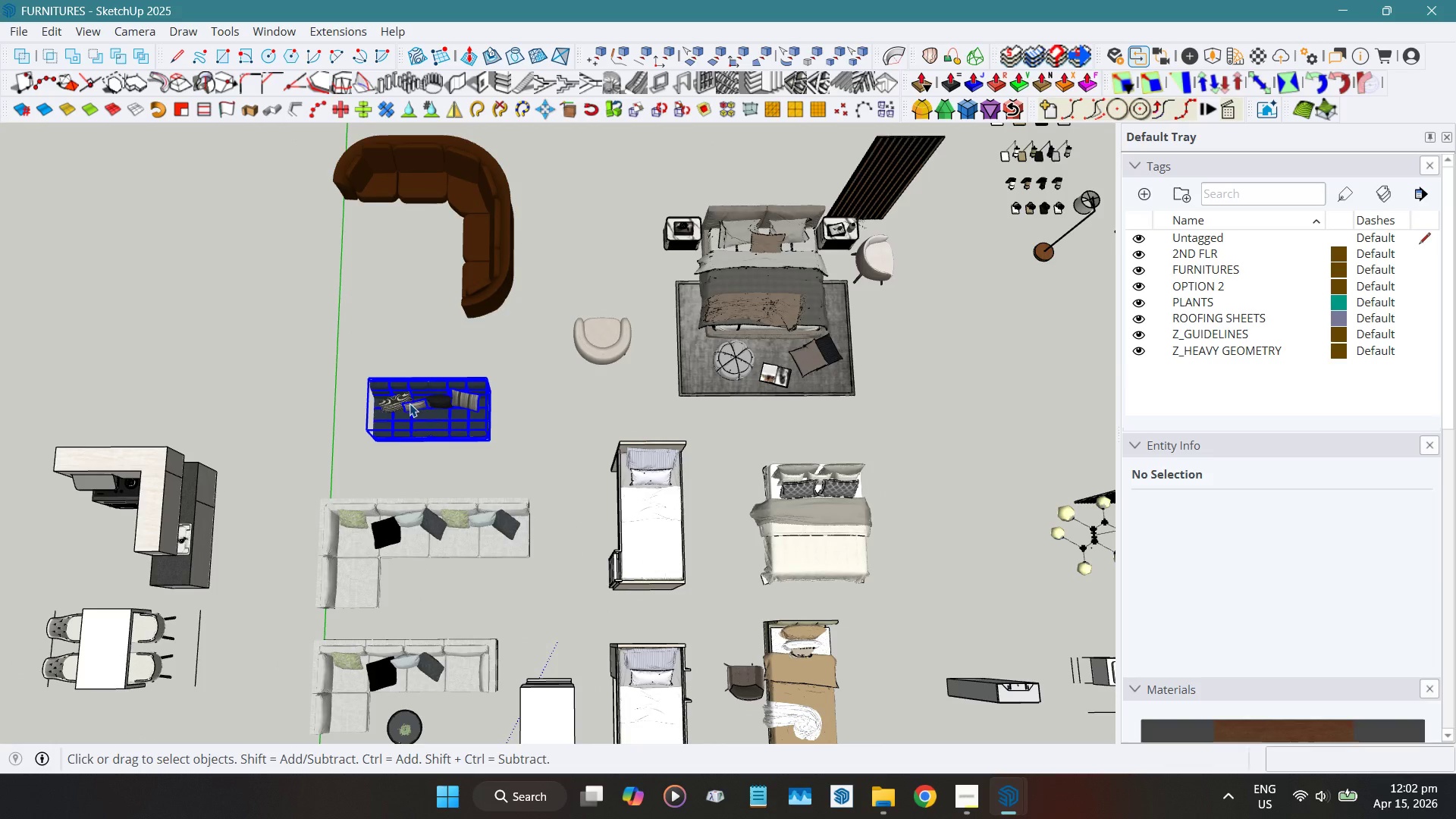 
key(Control+C)
 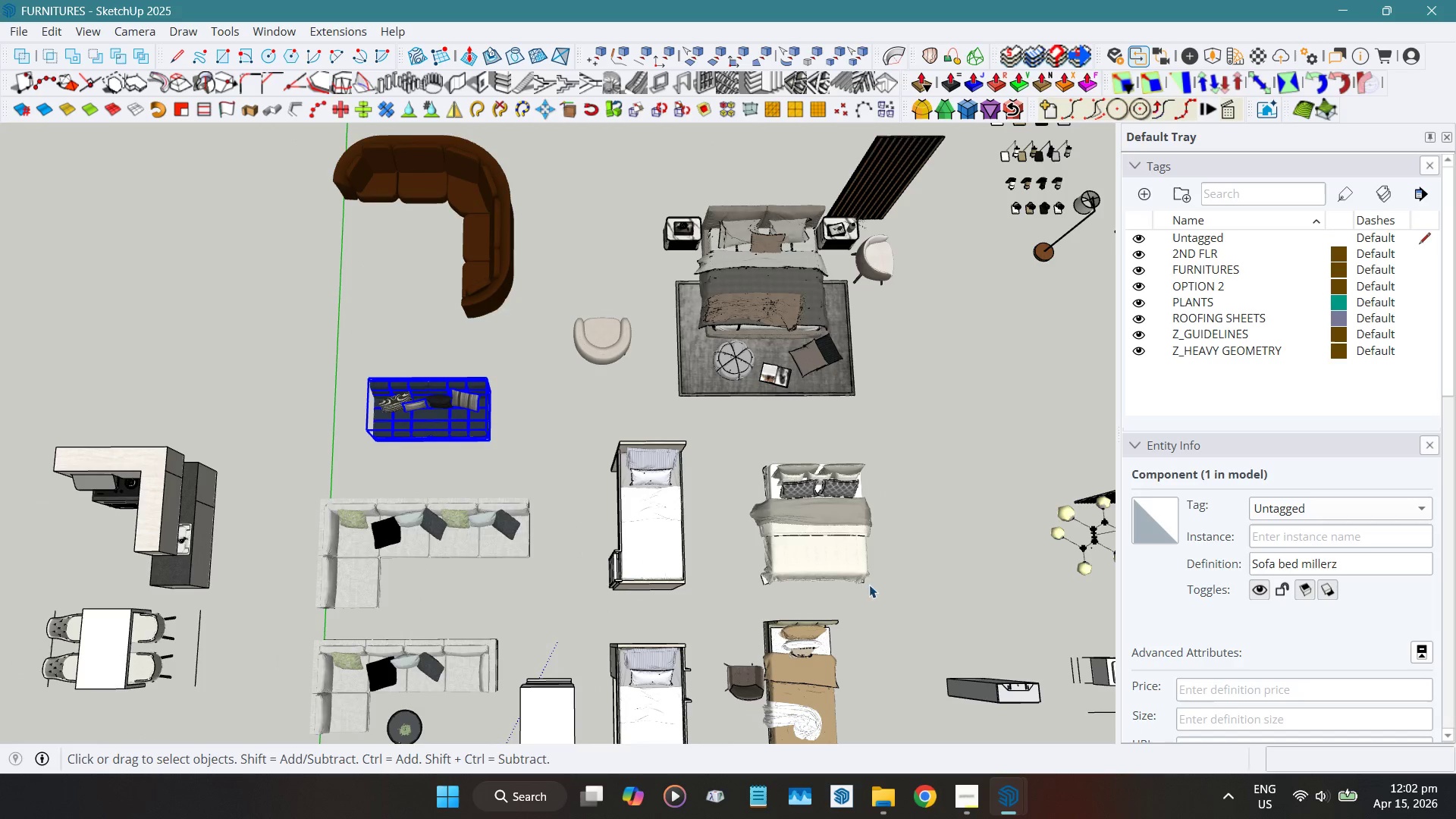 
mouse_move([977, 775])
 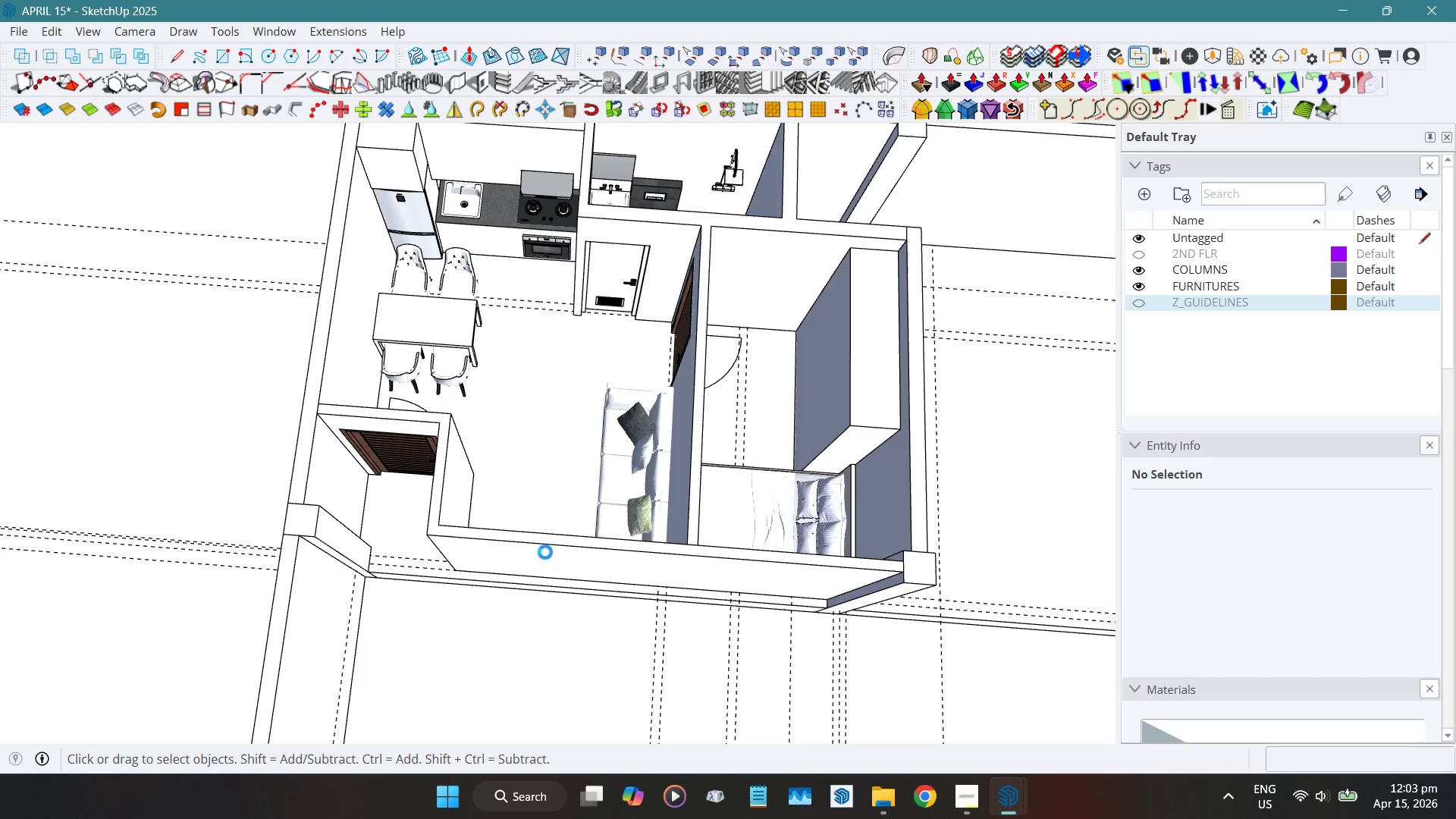 
left_click([631, 466])
 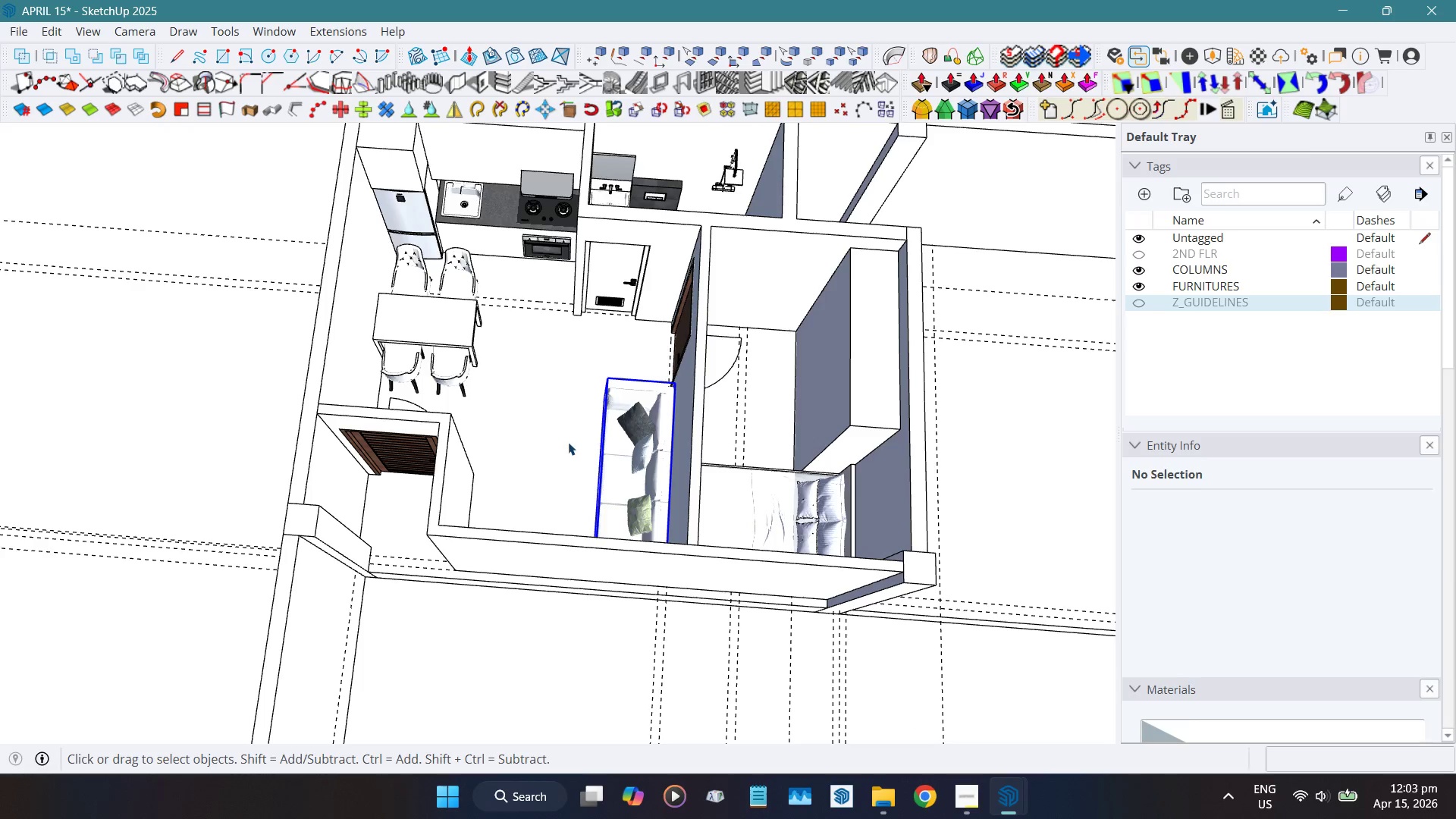 
key(Delete)
 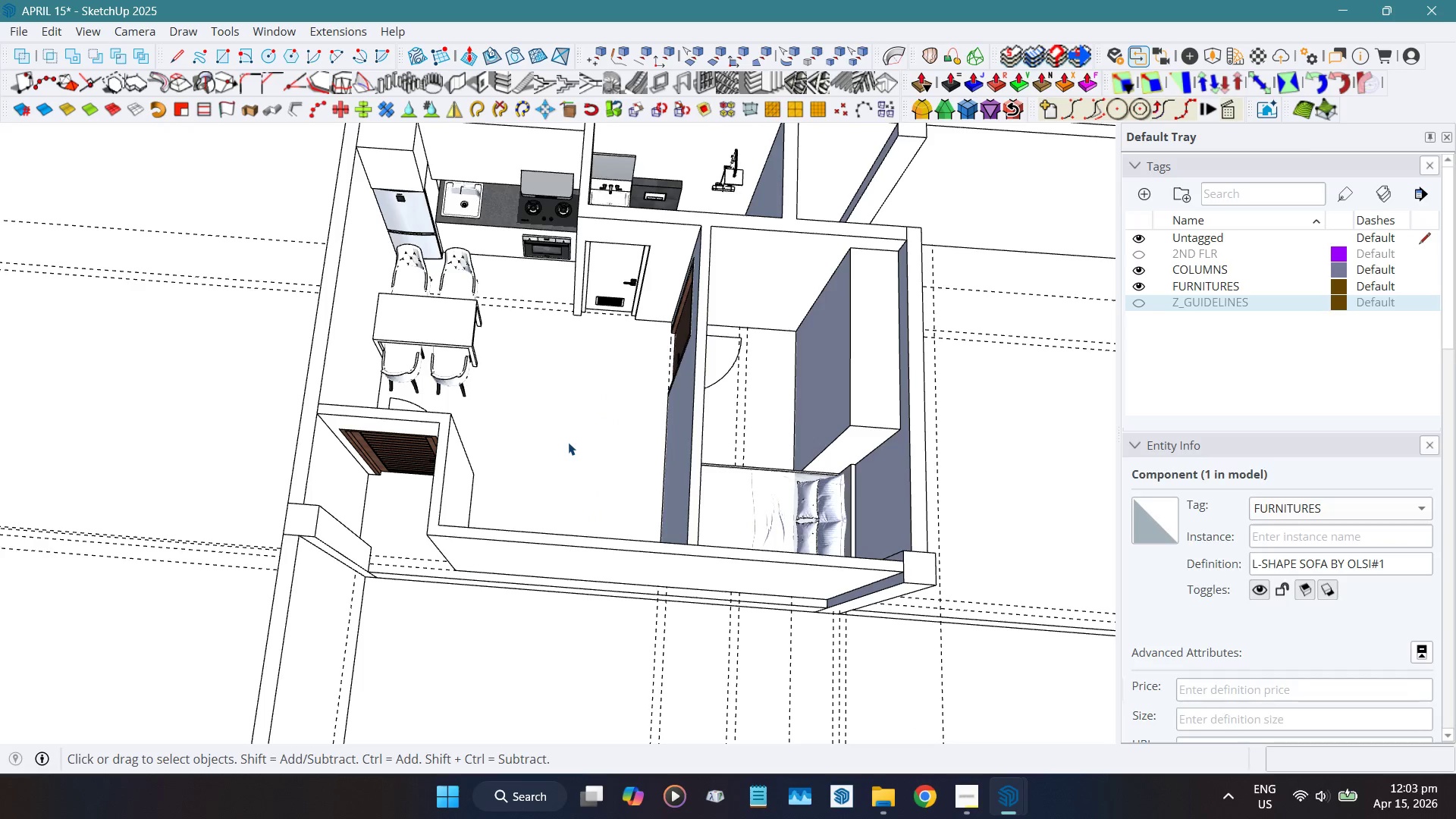 
key(Control+ControlLeft)
 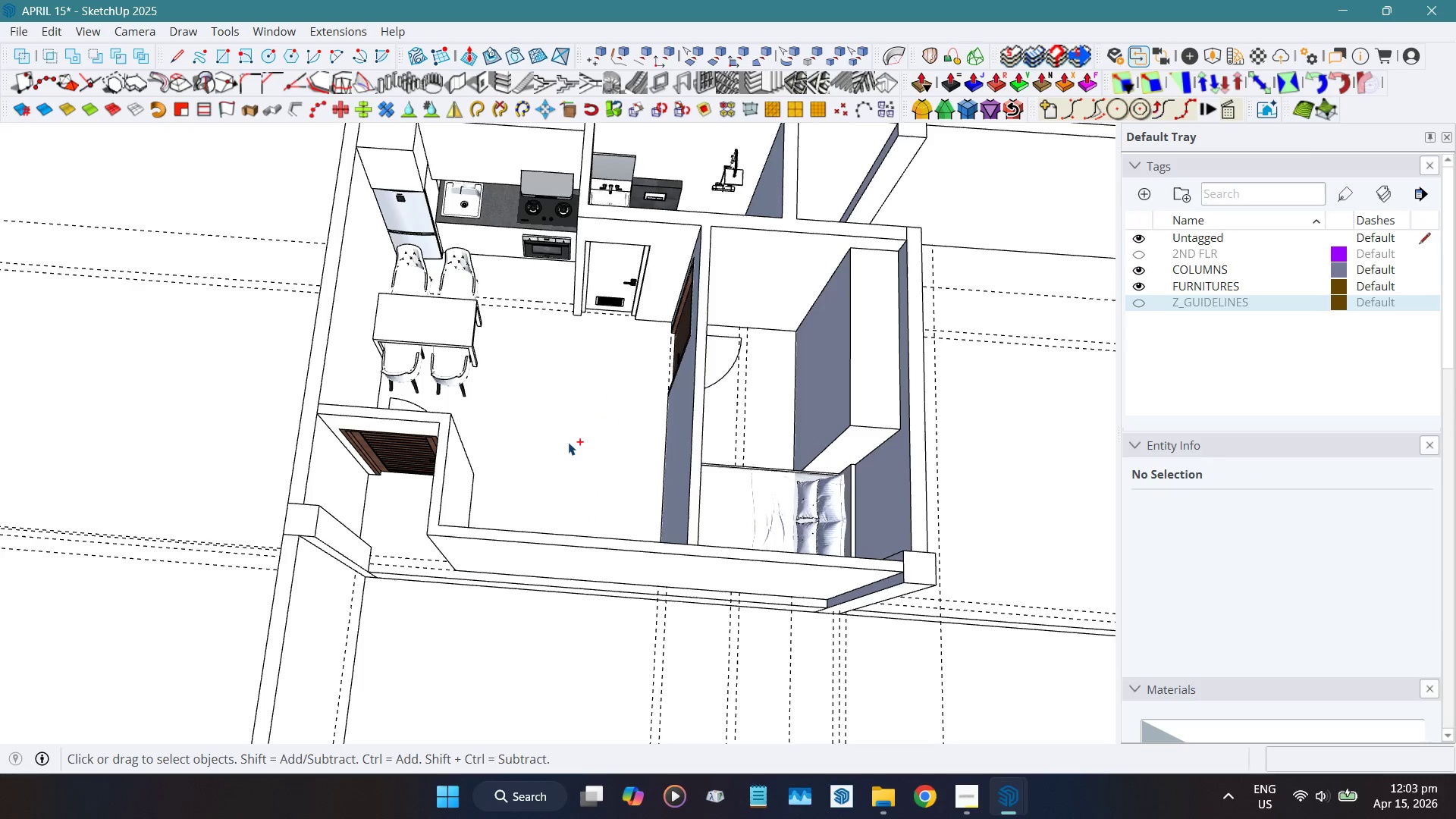 
key(Control+V)
 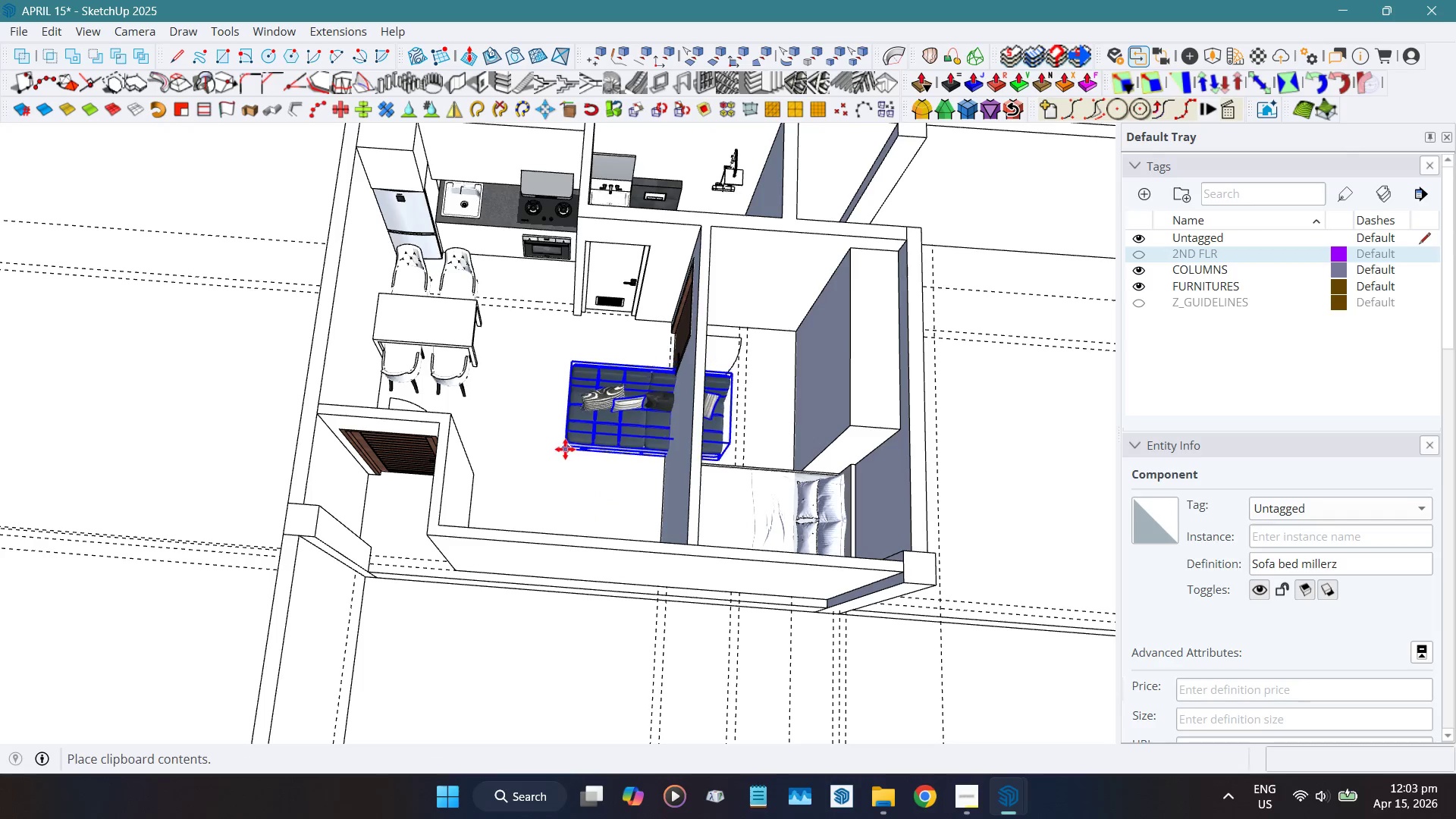 
left_click([526, 449])
 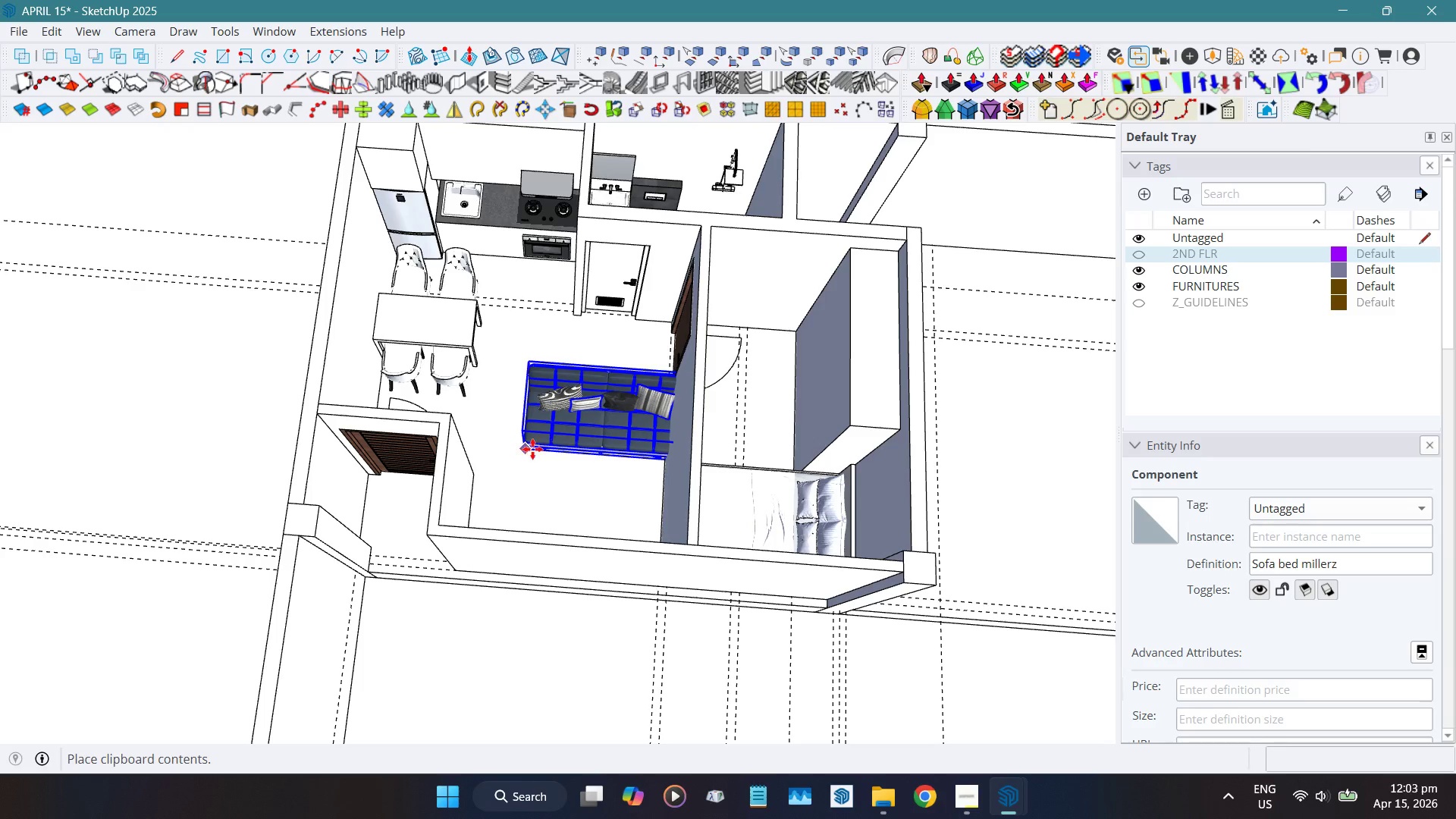 
key(Space)
 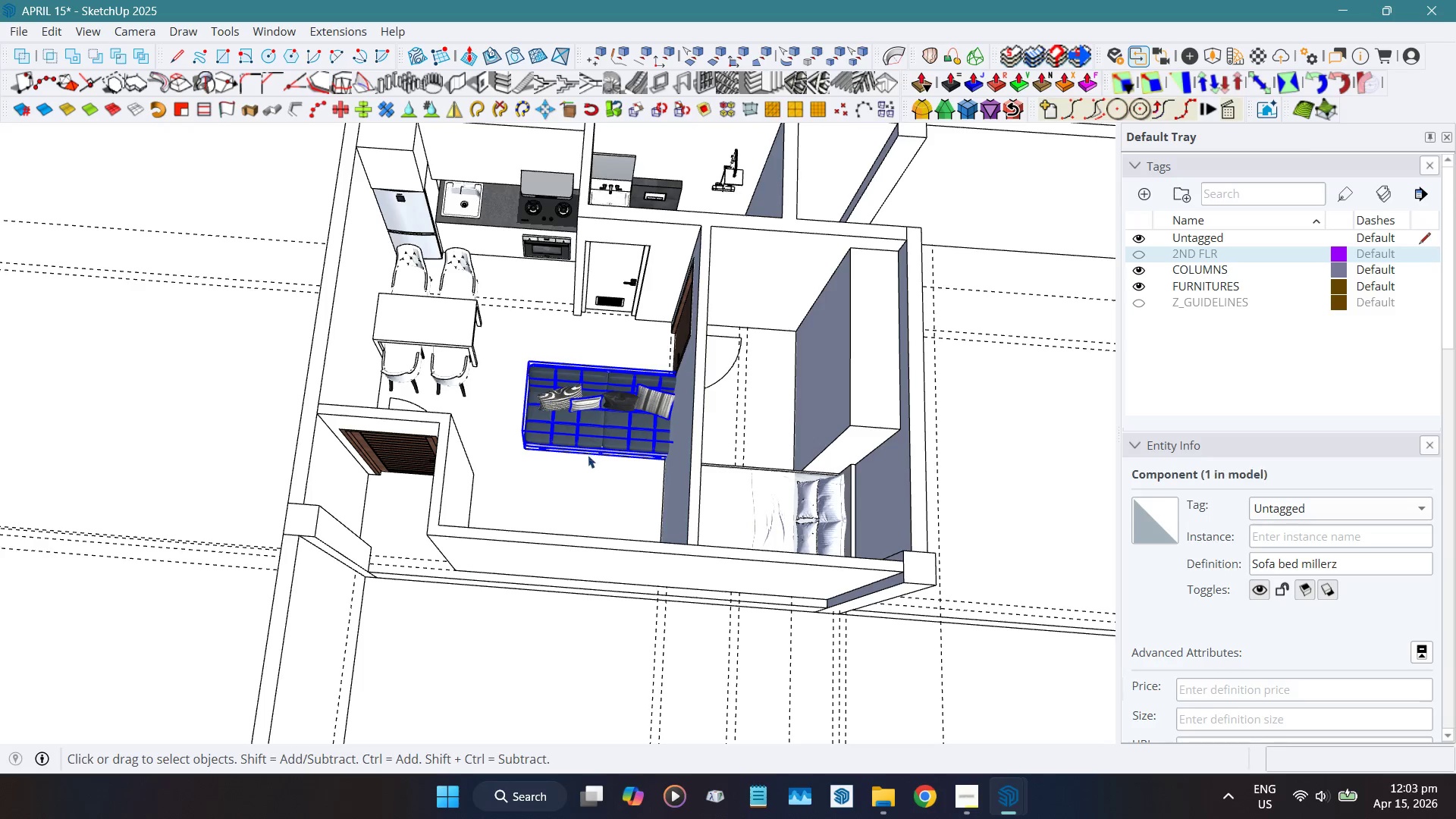 
hold_key(key=ShiftLeft, duration=0.52)
 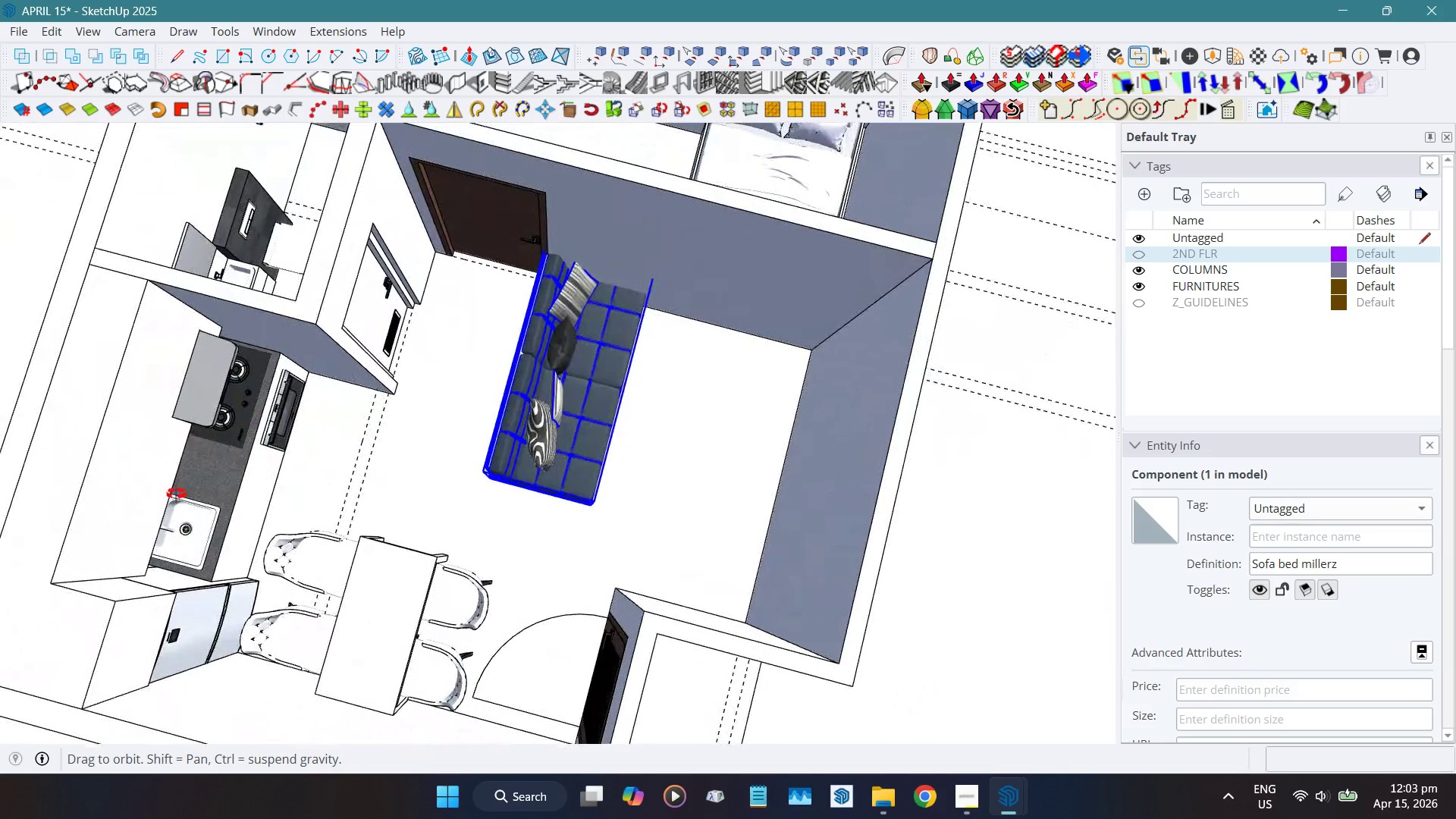 
scroll: coordinate [588, 443], scroll_direction: up, amount: 4.0
 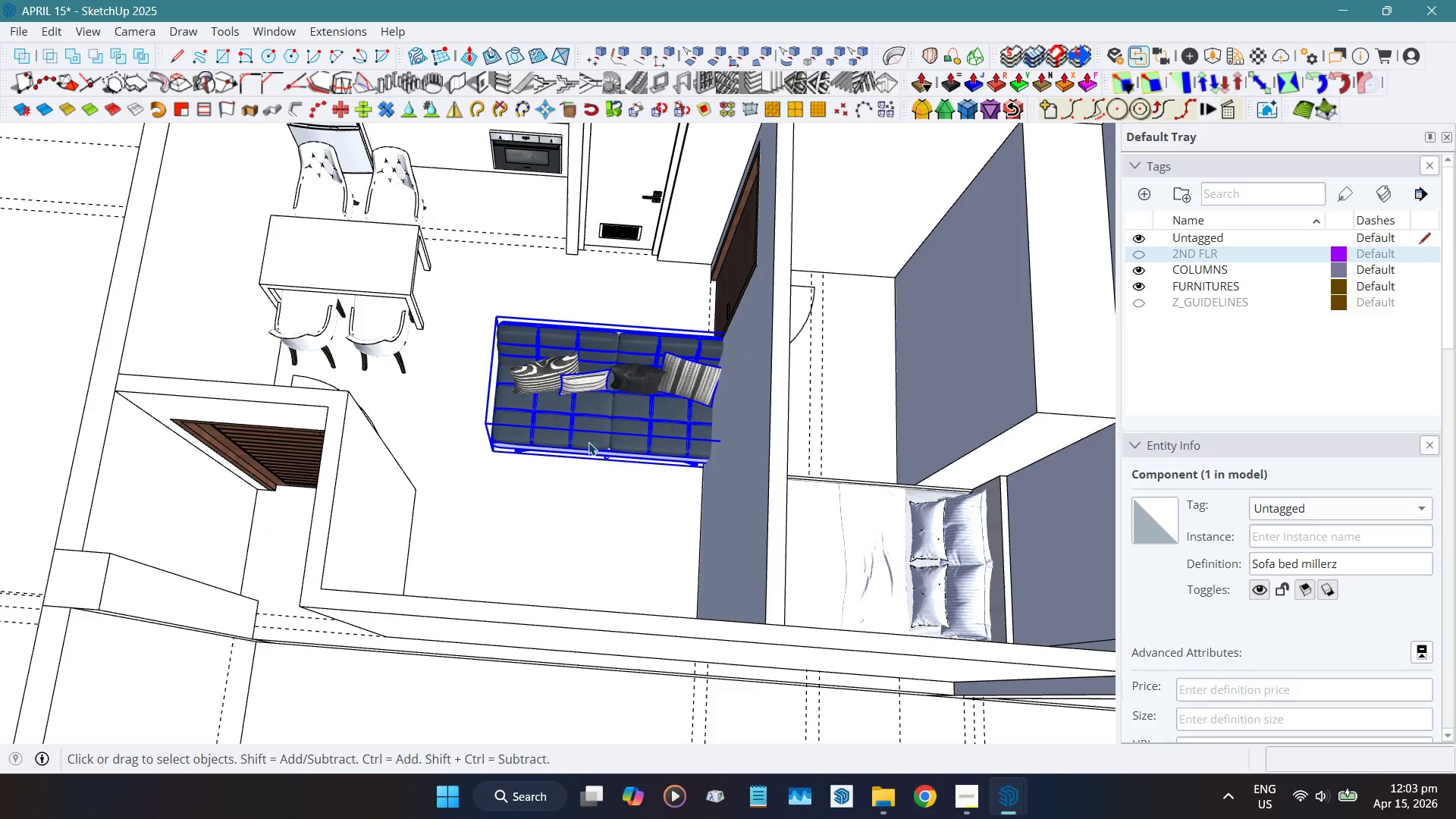 
scroll: coordinate [484, 281], scroll_direction: down, amount: 4.0
 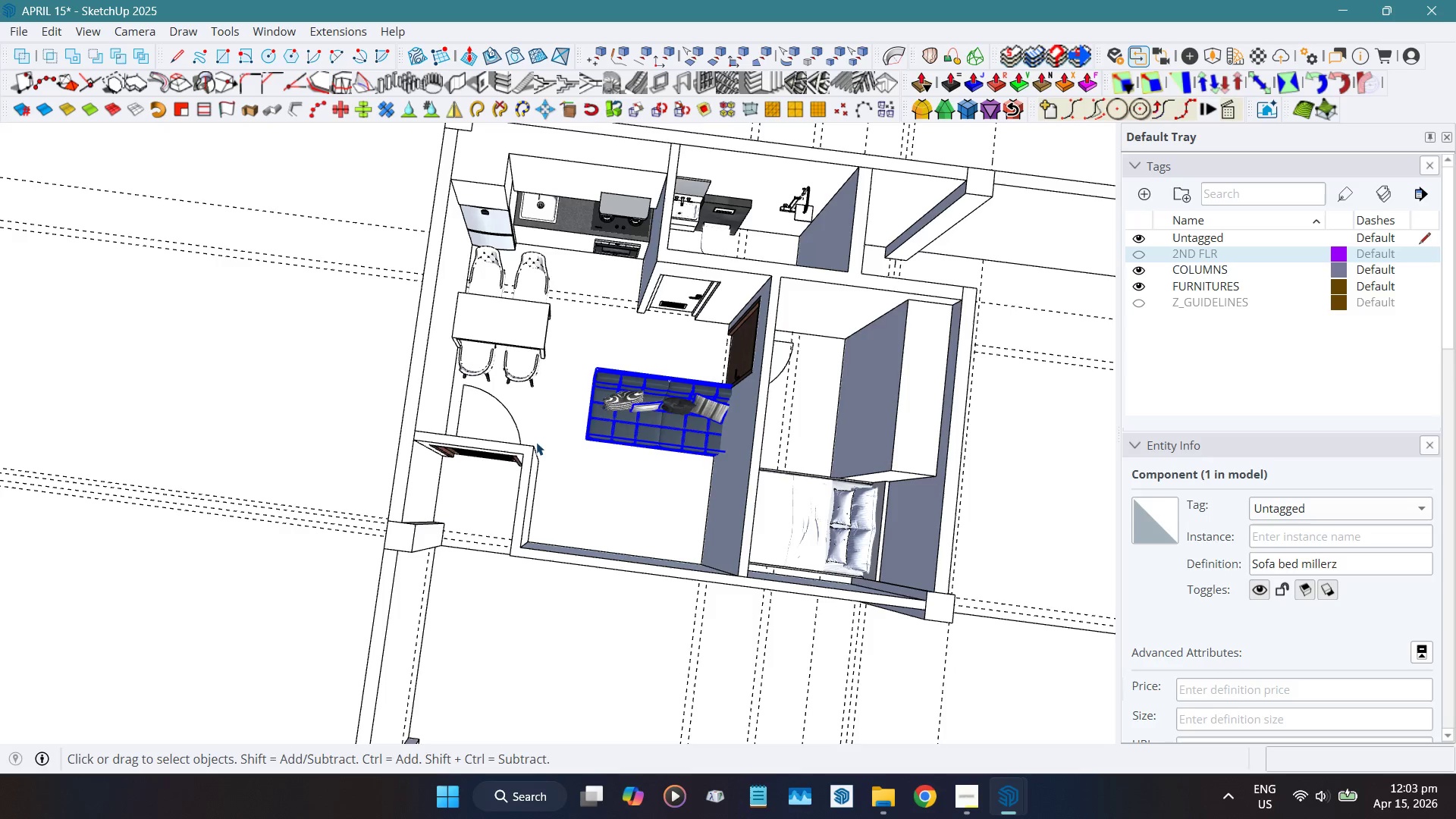 
scroll: coordinate [521, 341], scroll_direction: up, amount: 13.0
 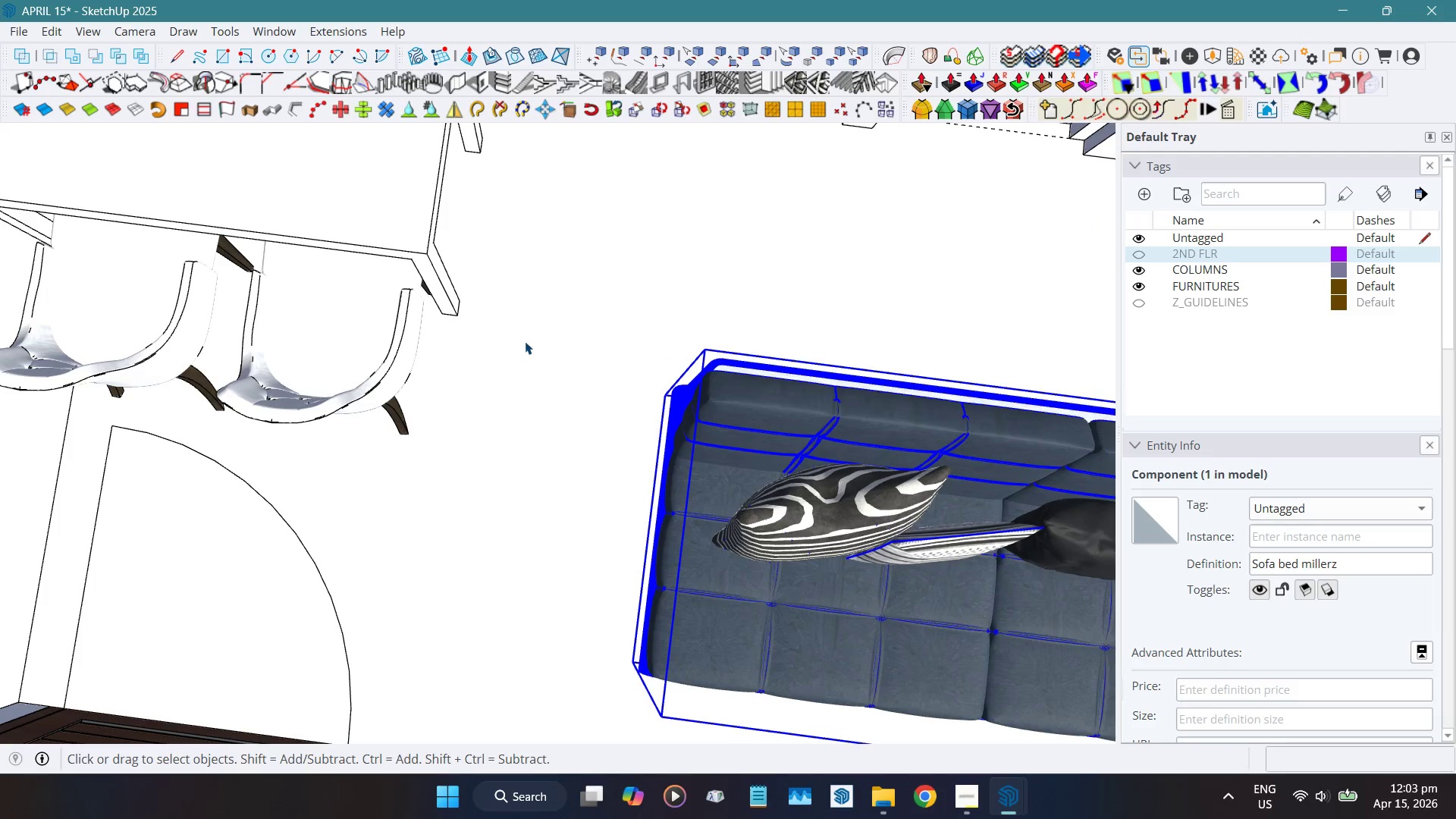 
key(Shift+ShiftLeft)
 